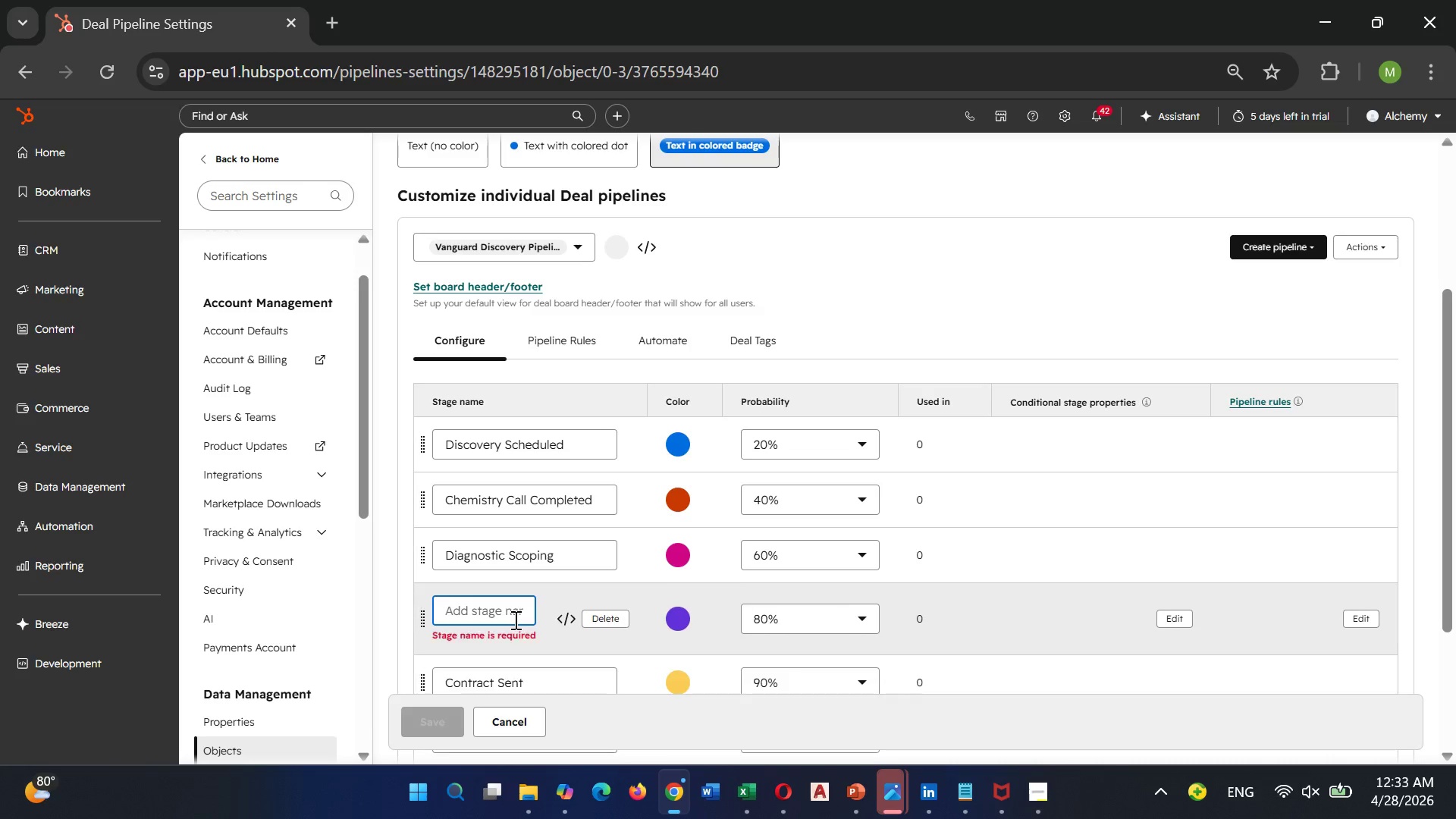 
key(Backspace)
 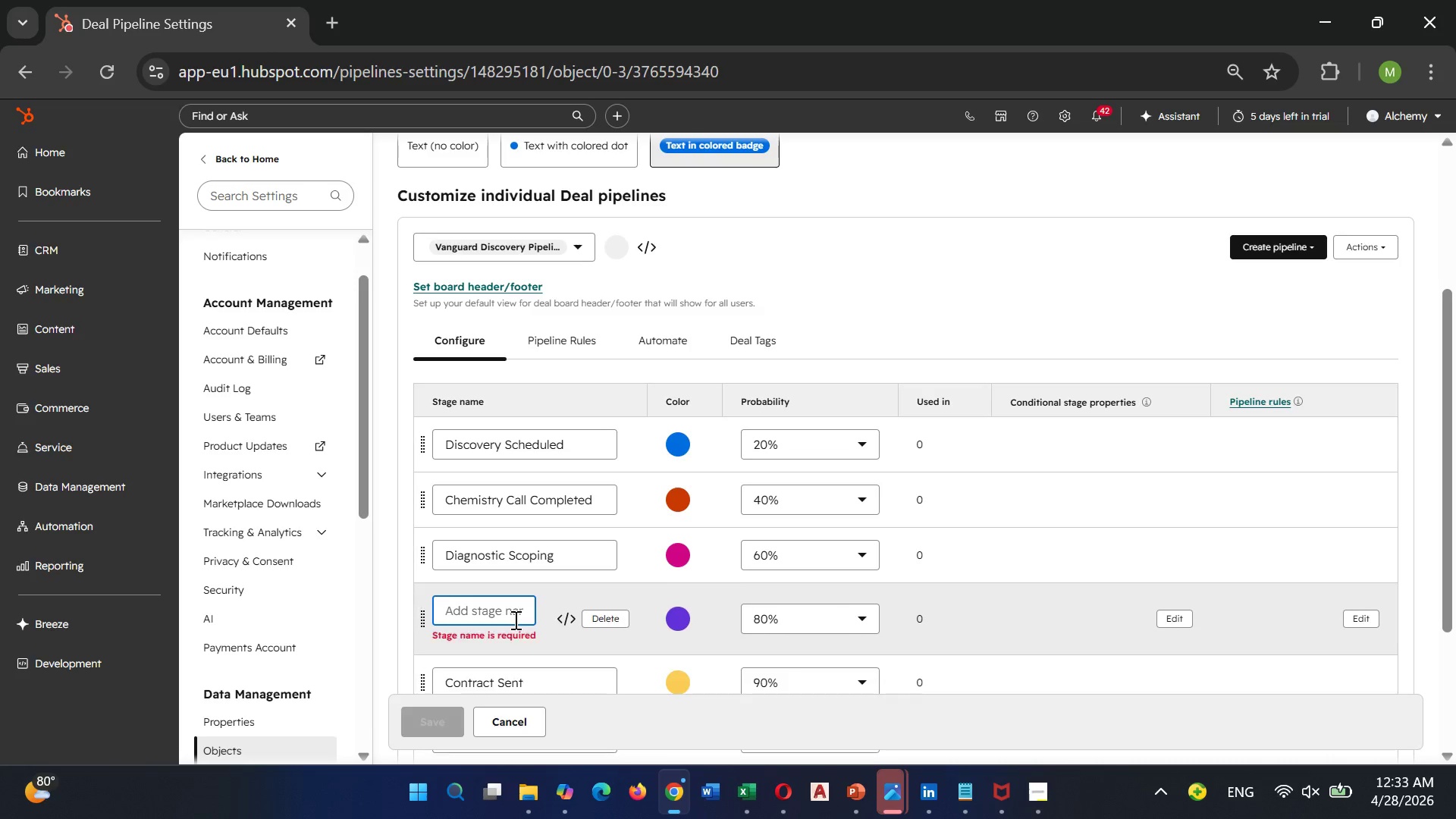 
key(Backspace)
 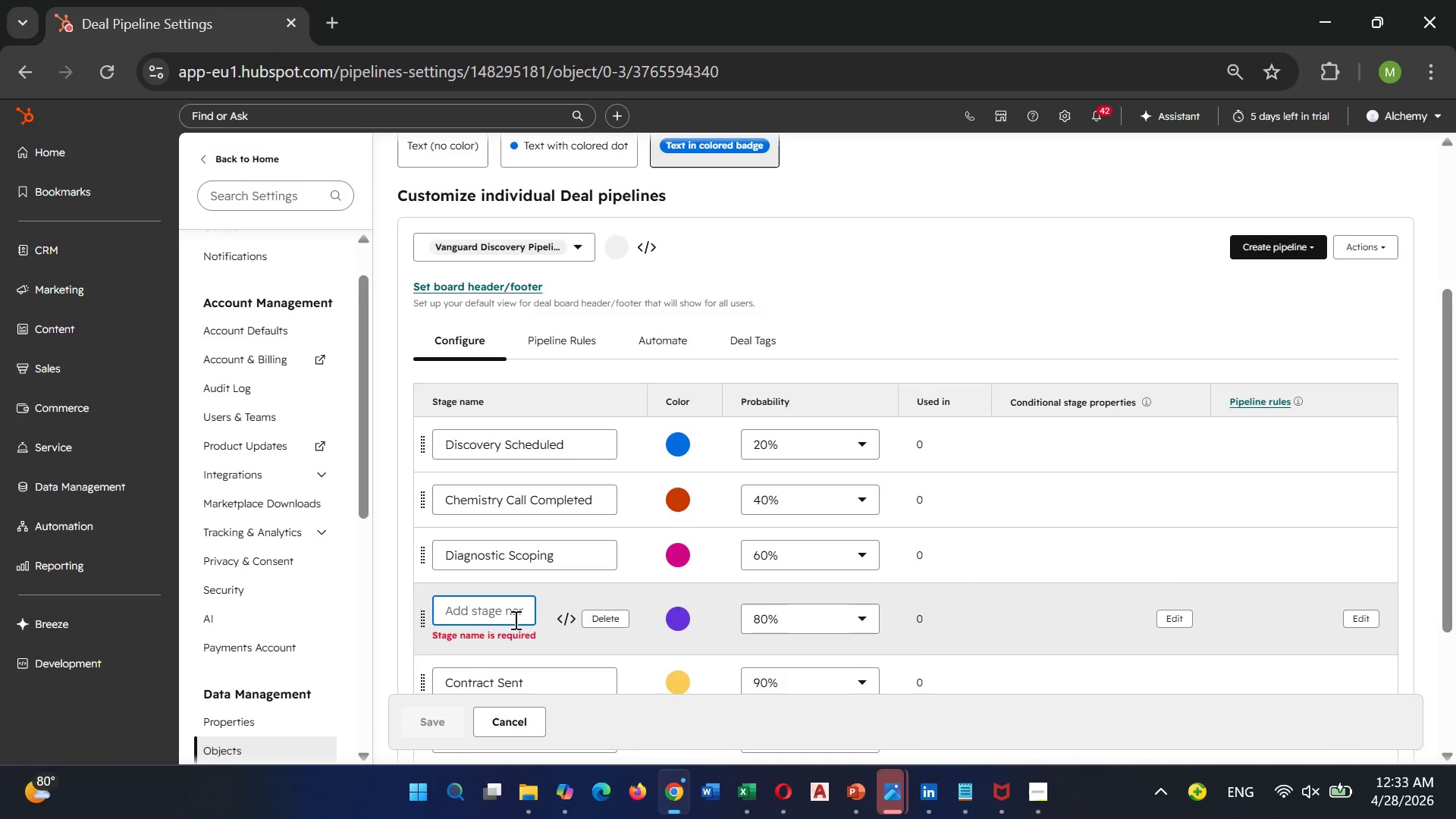 
key(Backspace)
 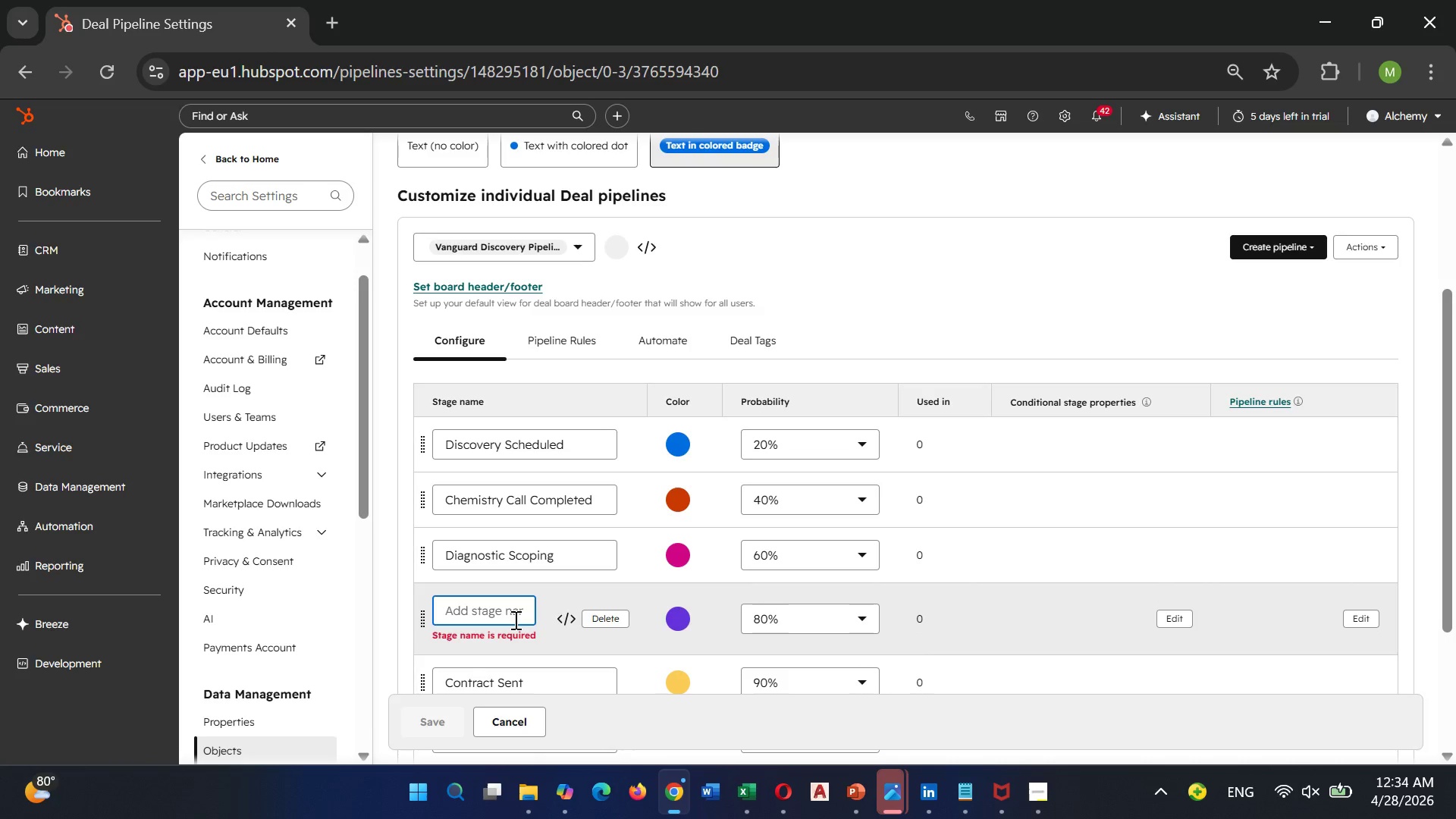 
type(Proposal Sent)
 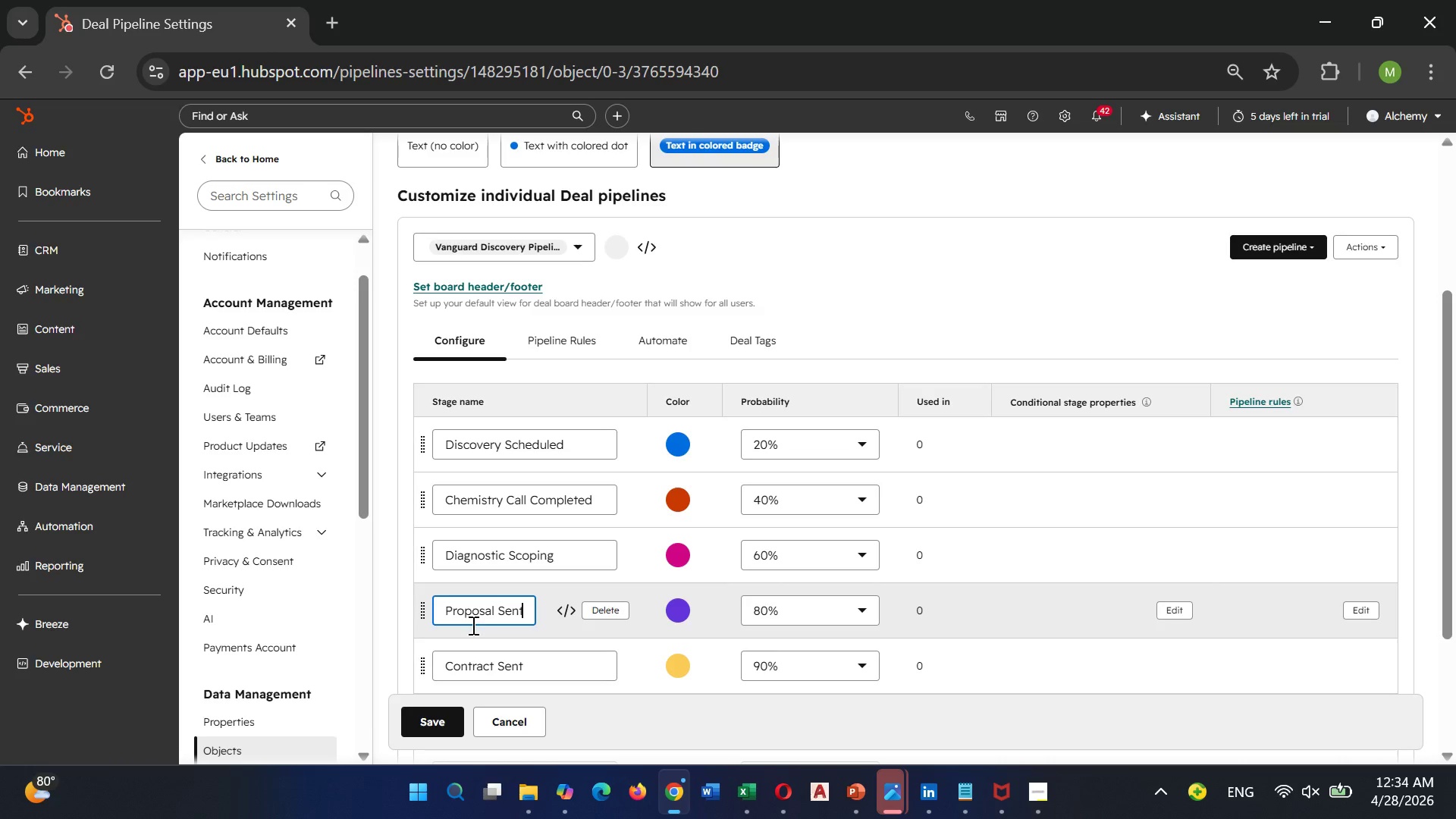 
left_click([512, 670])
 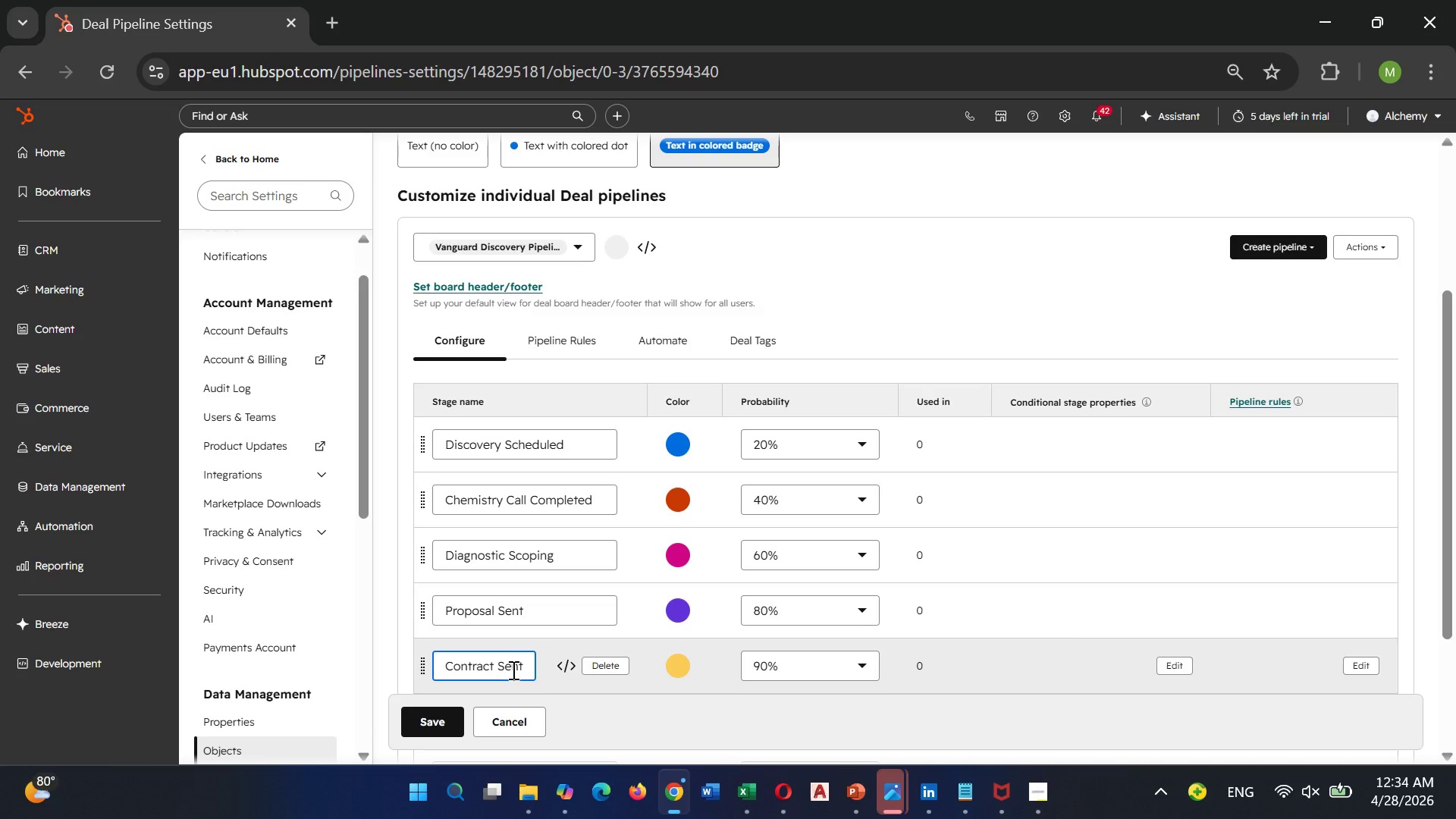 
hold_key(key=Backspace, duration=1.08)
 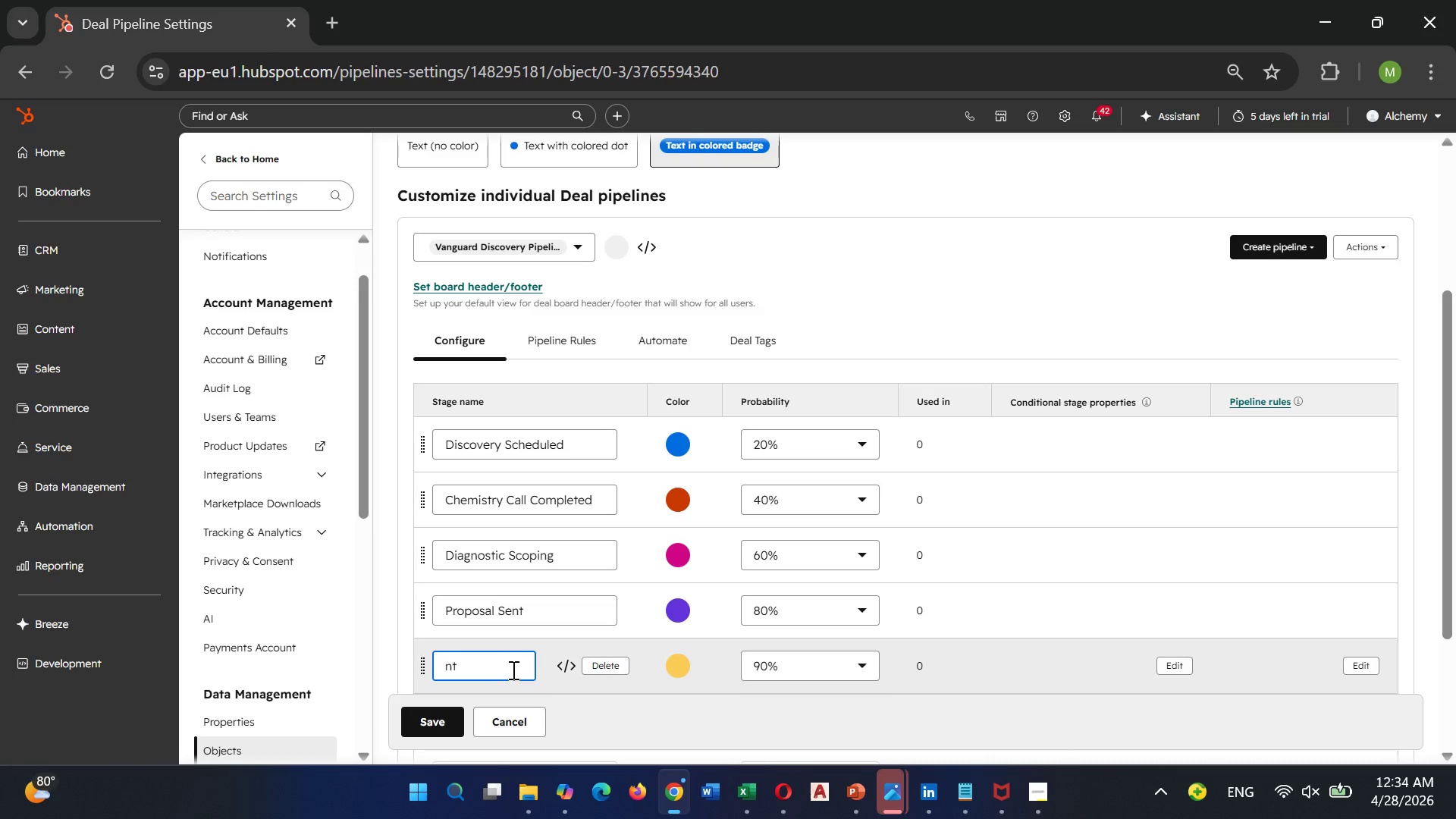 
key(Backspace)
 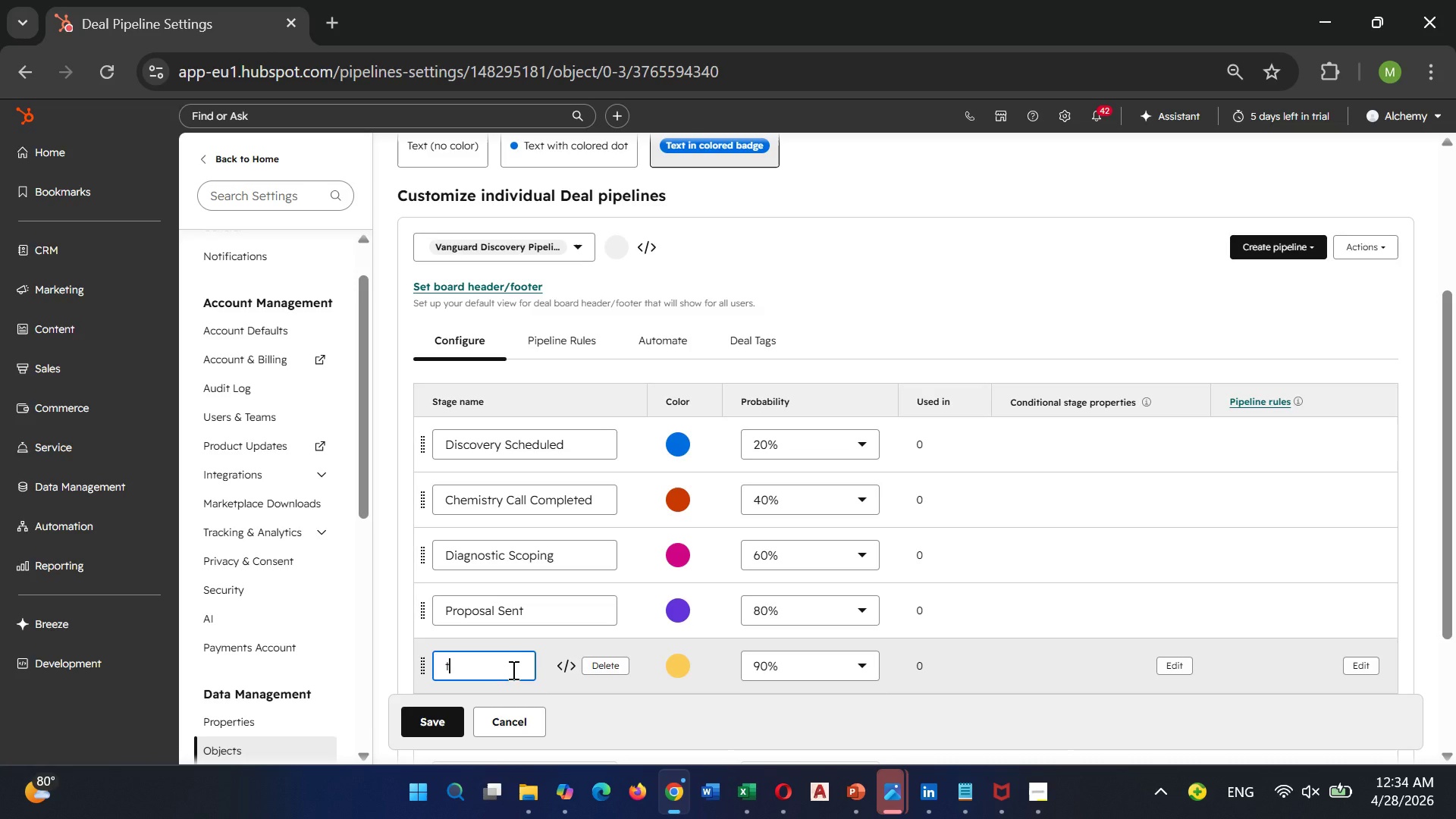 
key(ArrowRight)
 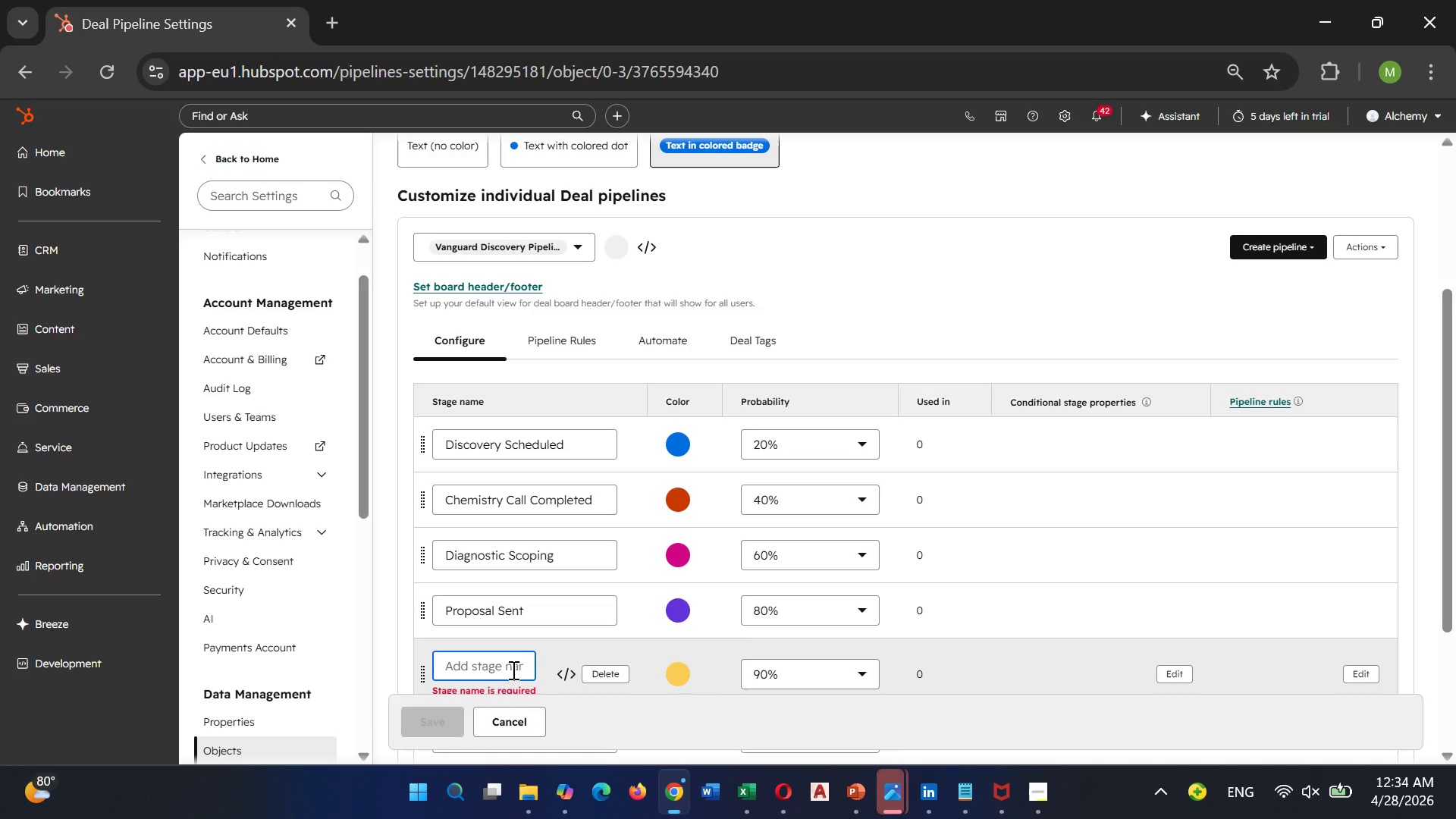 
key(Backspace)
type(Contract Signature)
 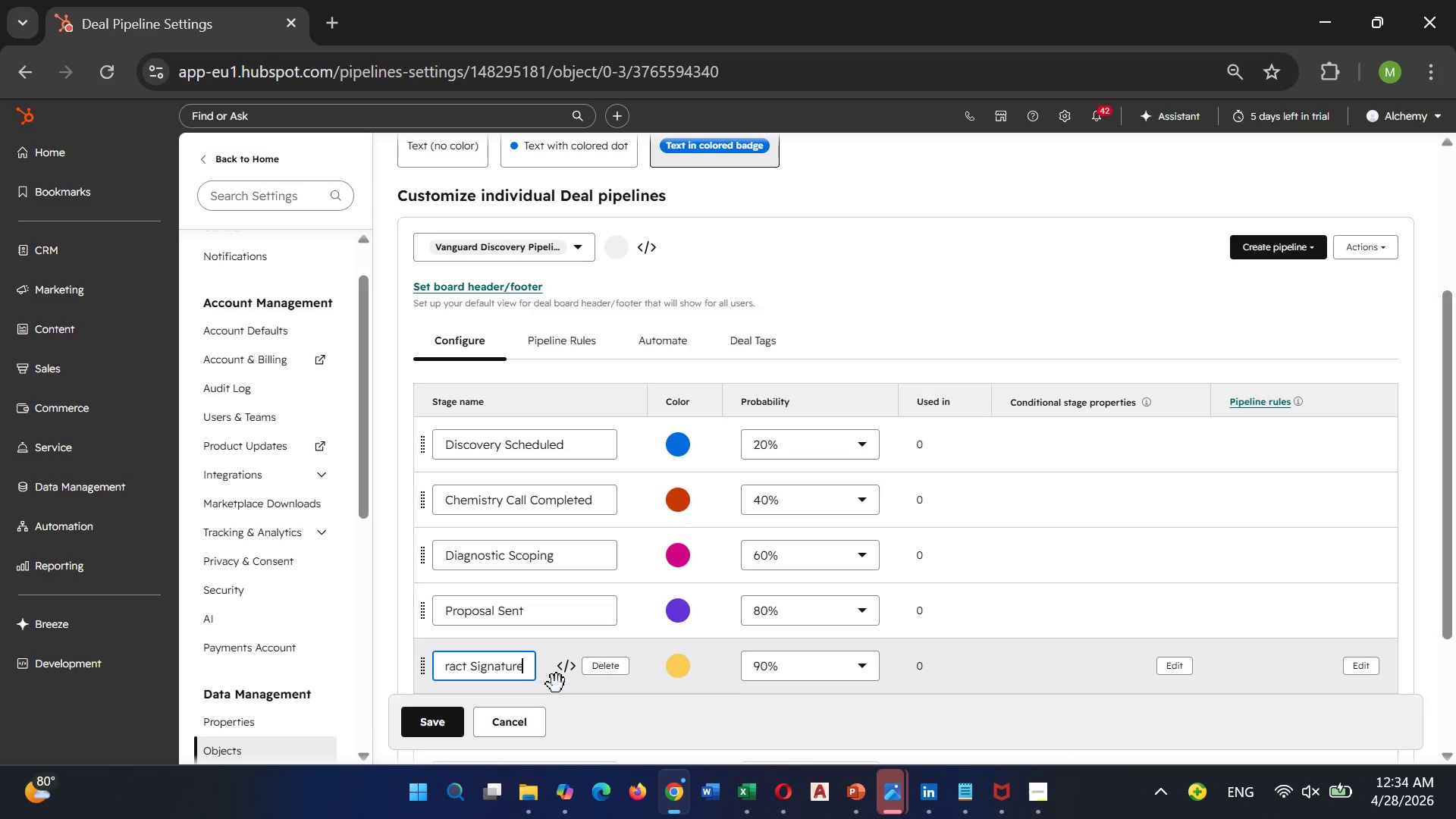 
wait(16.77)
 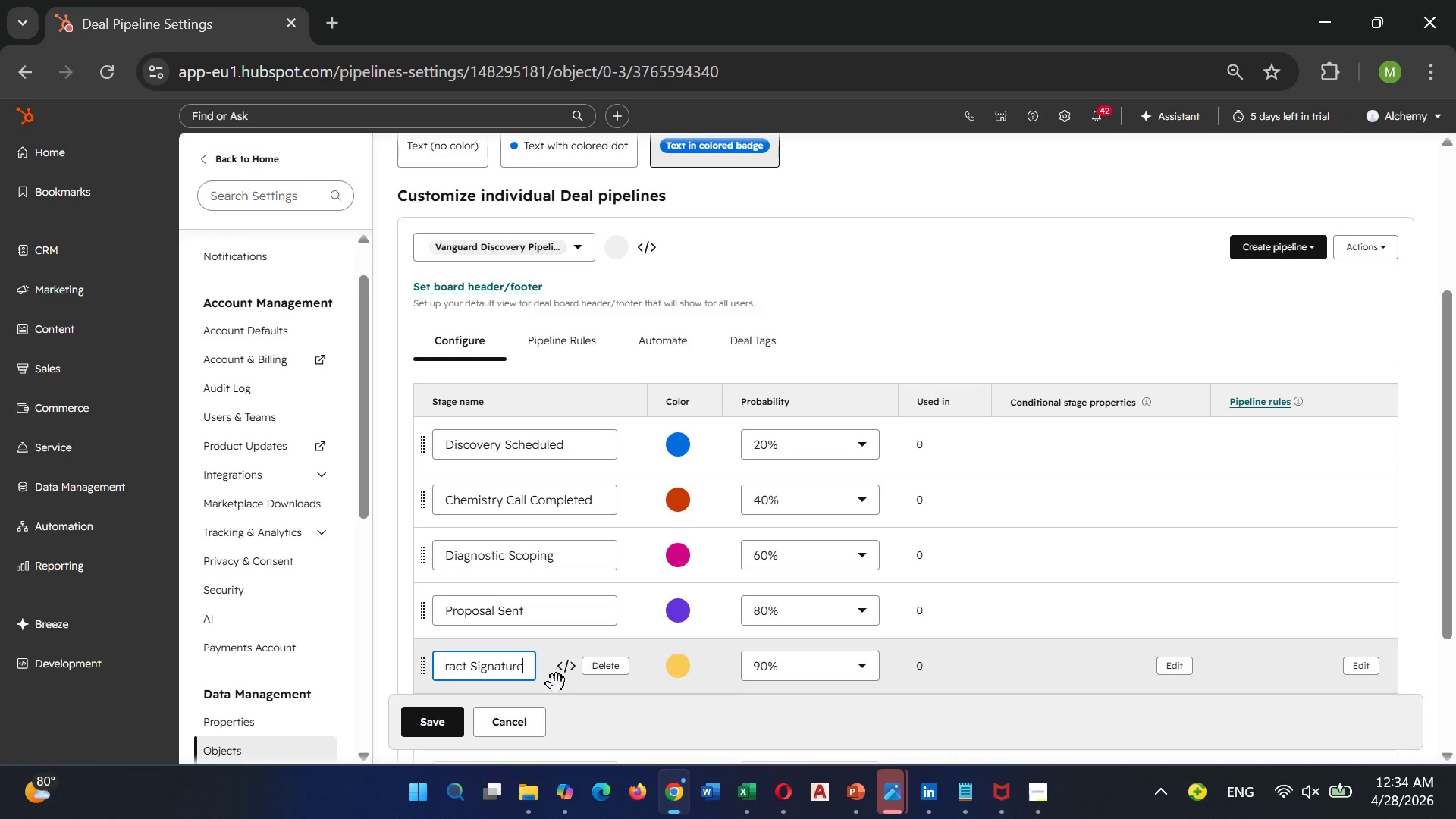 
left_click([667, 669])
 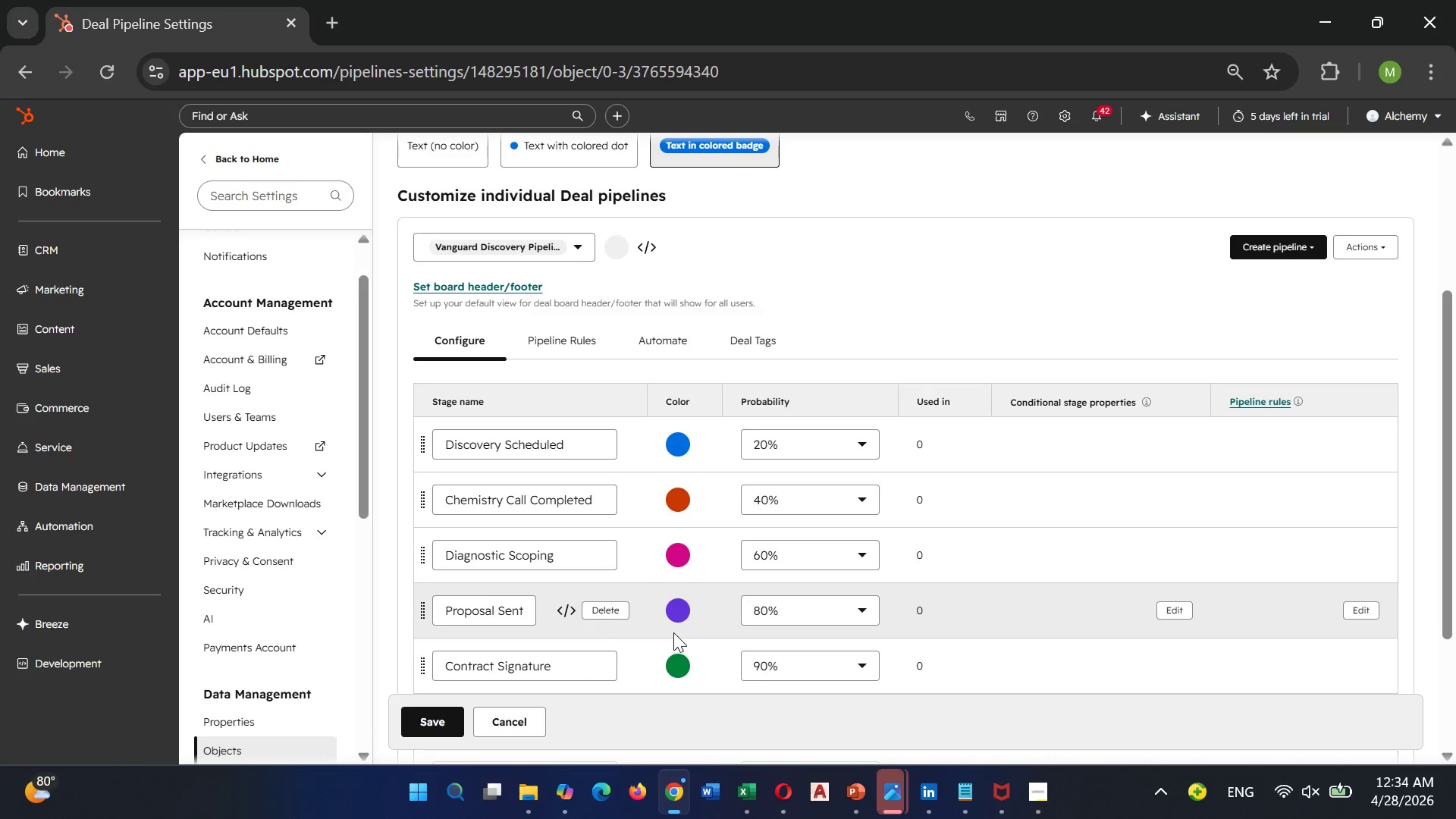 
scroll: coordinate [678, 607], scroll_direction: down, amount: 2.0
 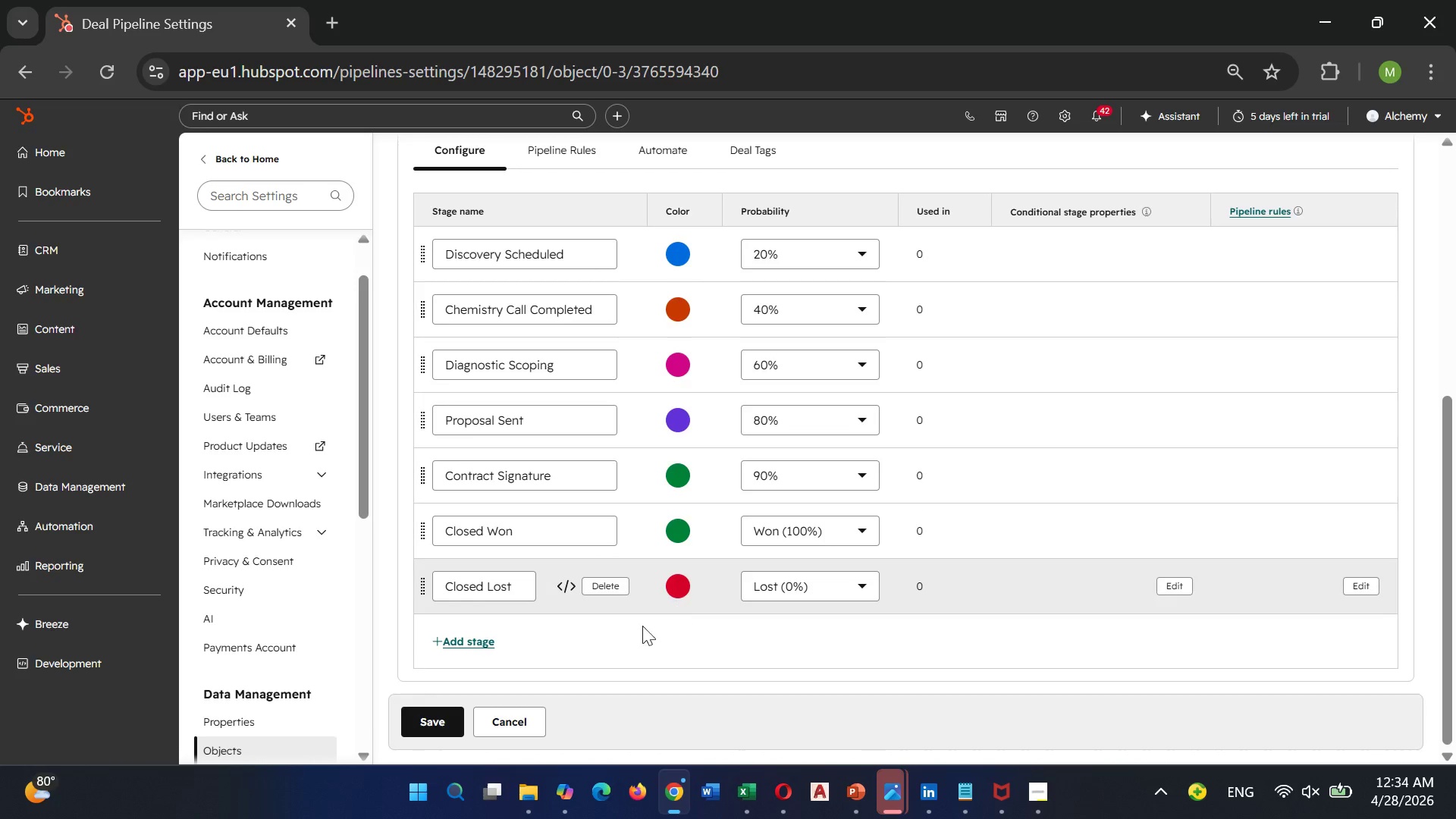 
mouse_move([521, 598])
 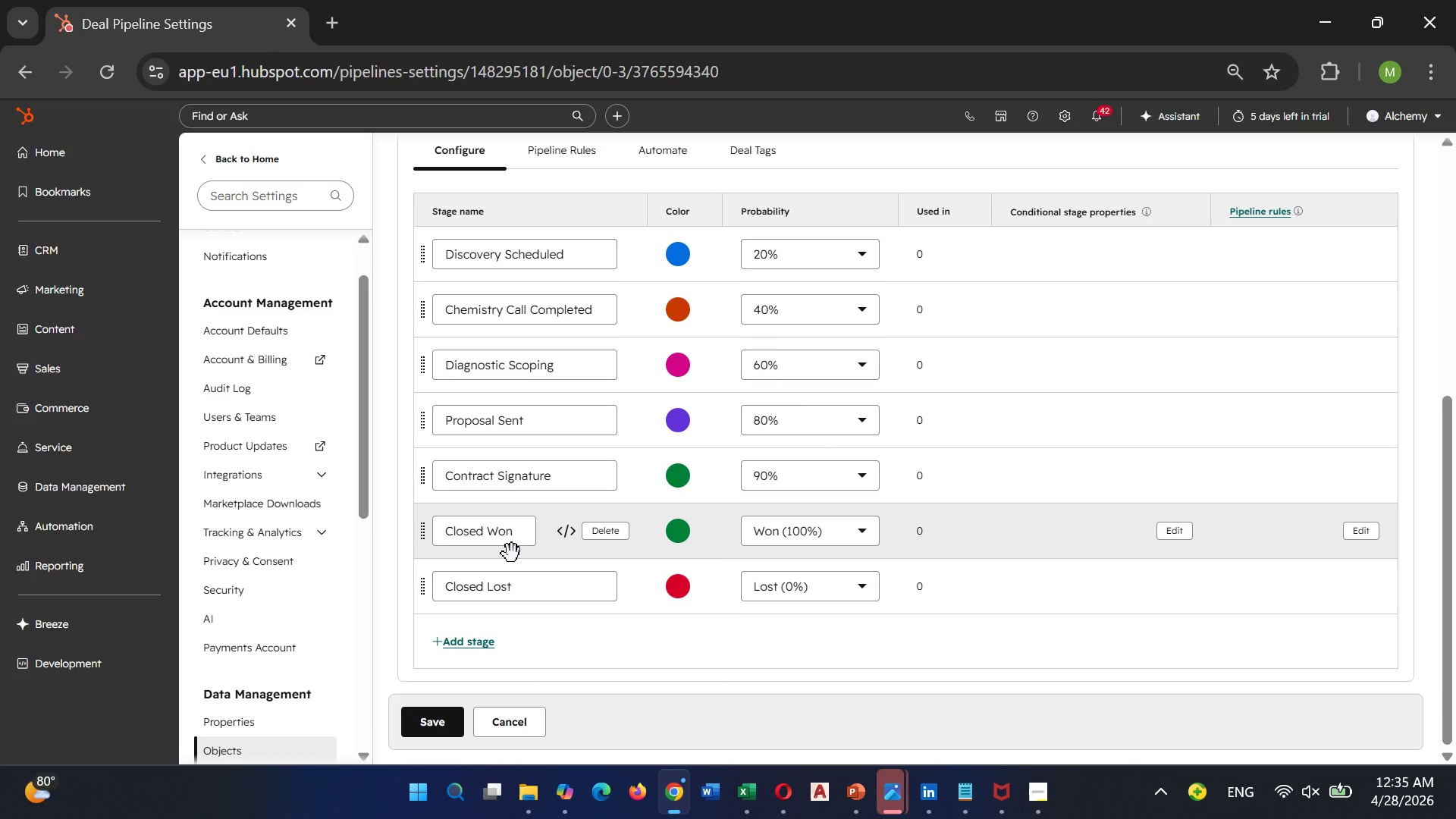 
wait(8.05)
 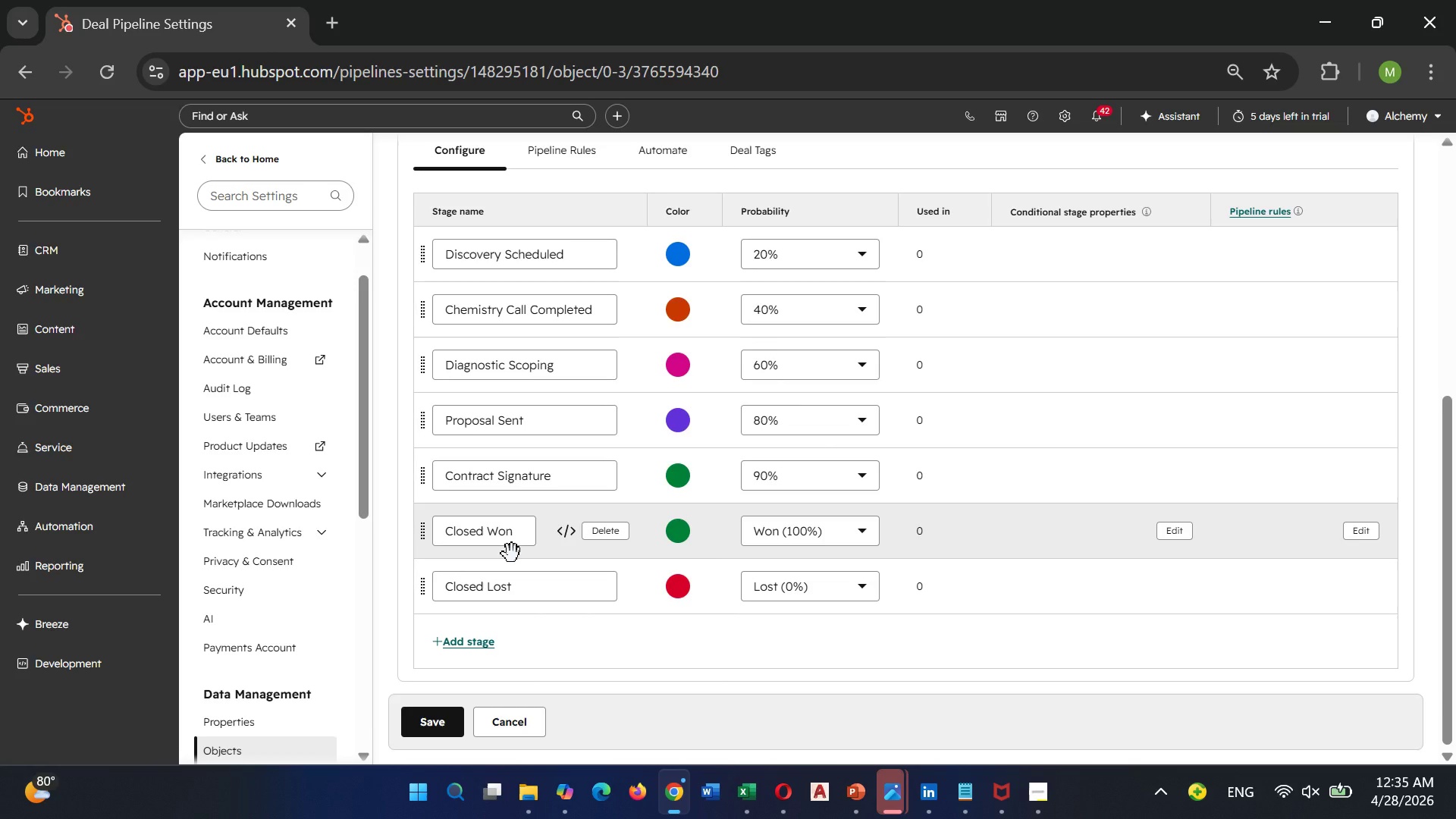 
mouse_move([495, 599])
 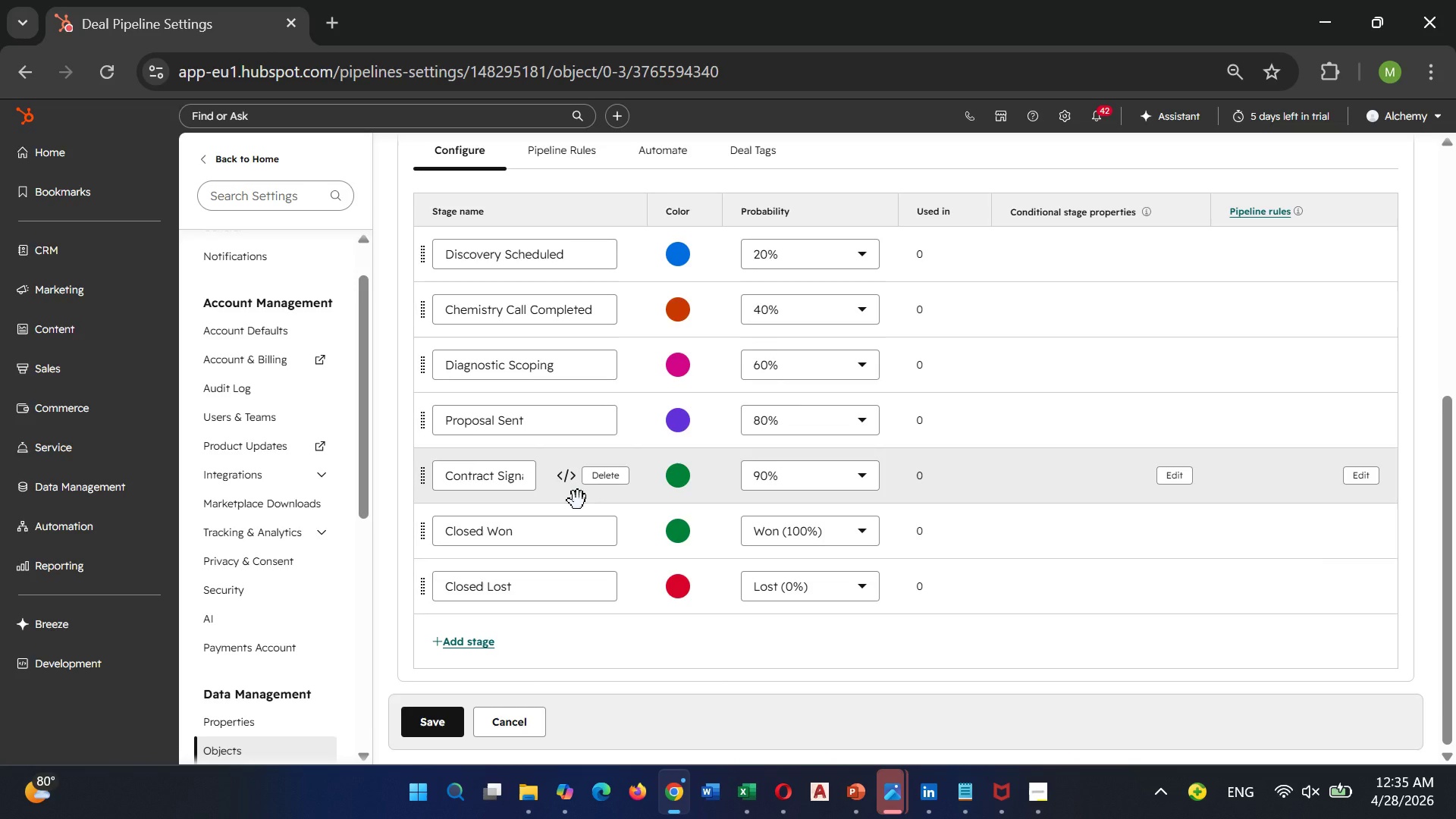 
wait(13.02)
 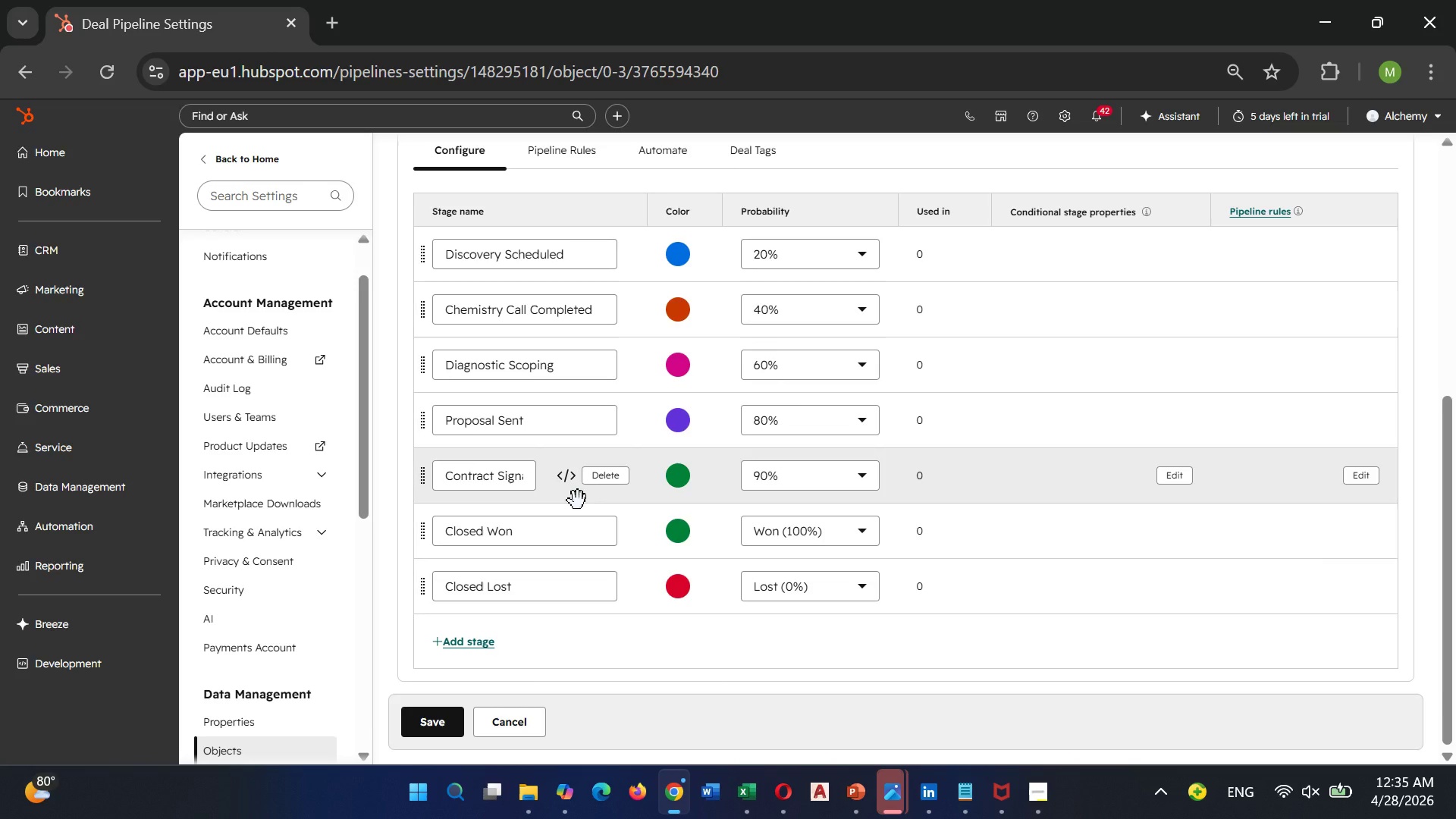 
left_click([798, 493])
 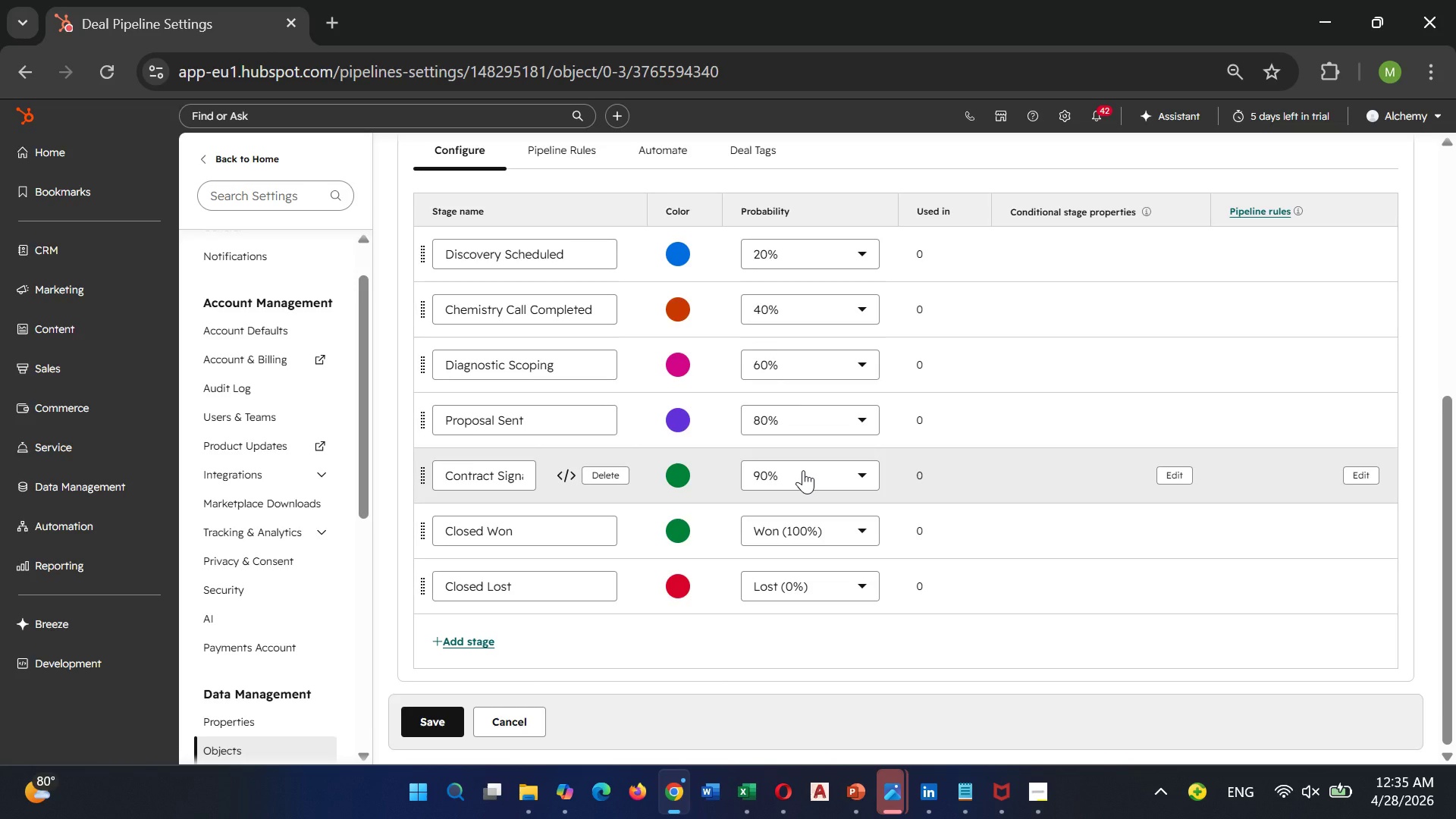 
left_click([803, 470])
 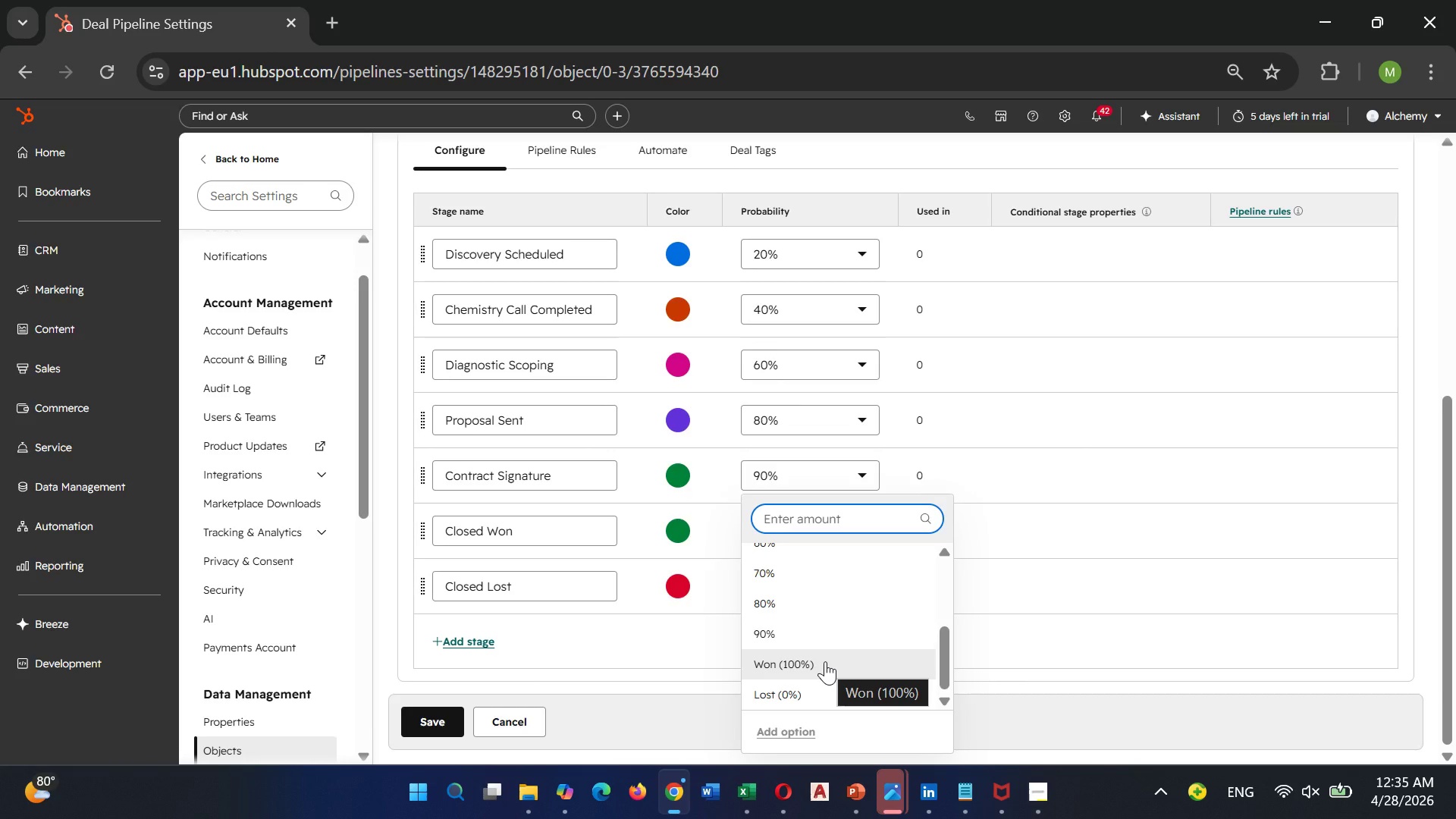 
scroll: coordinate [825, 661], scroll_direction: up, amount: 1.0
 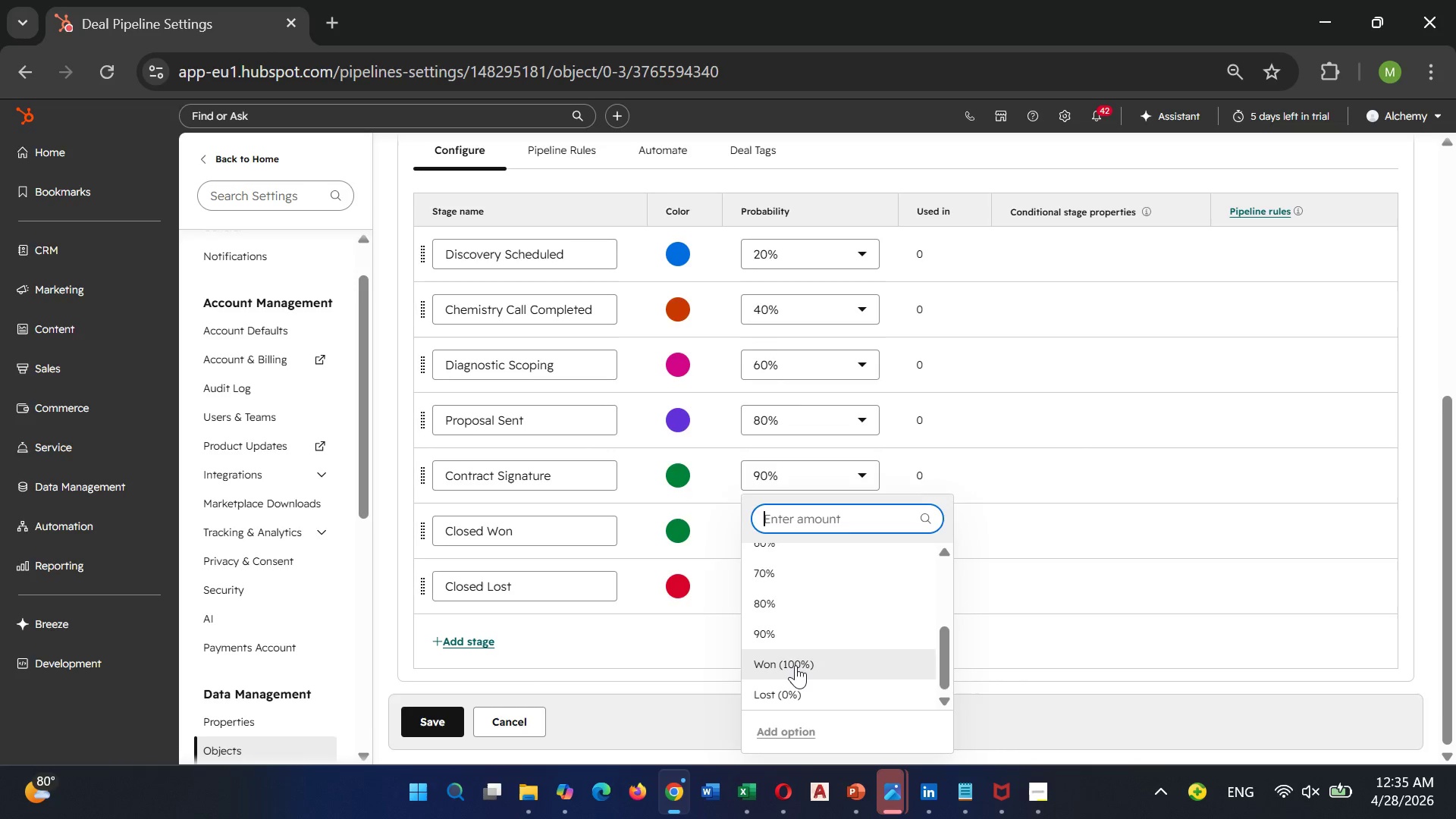 
left_click([795, 665])
 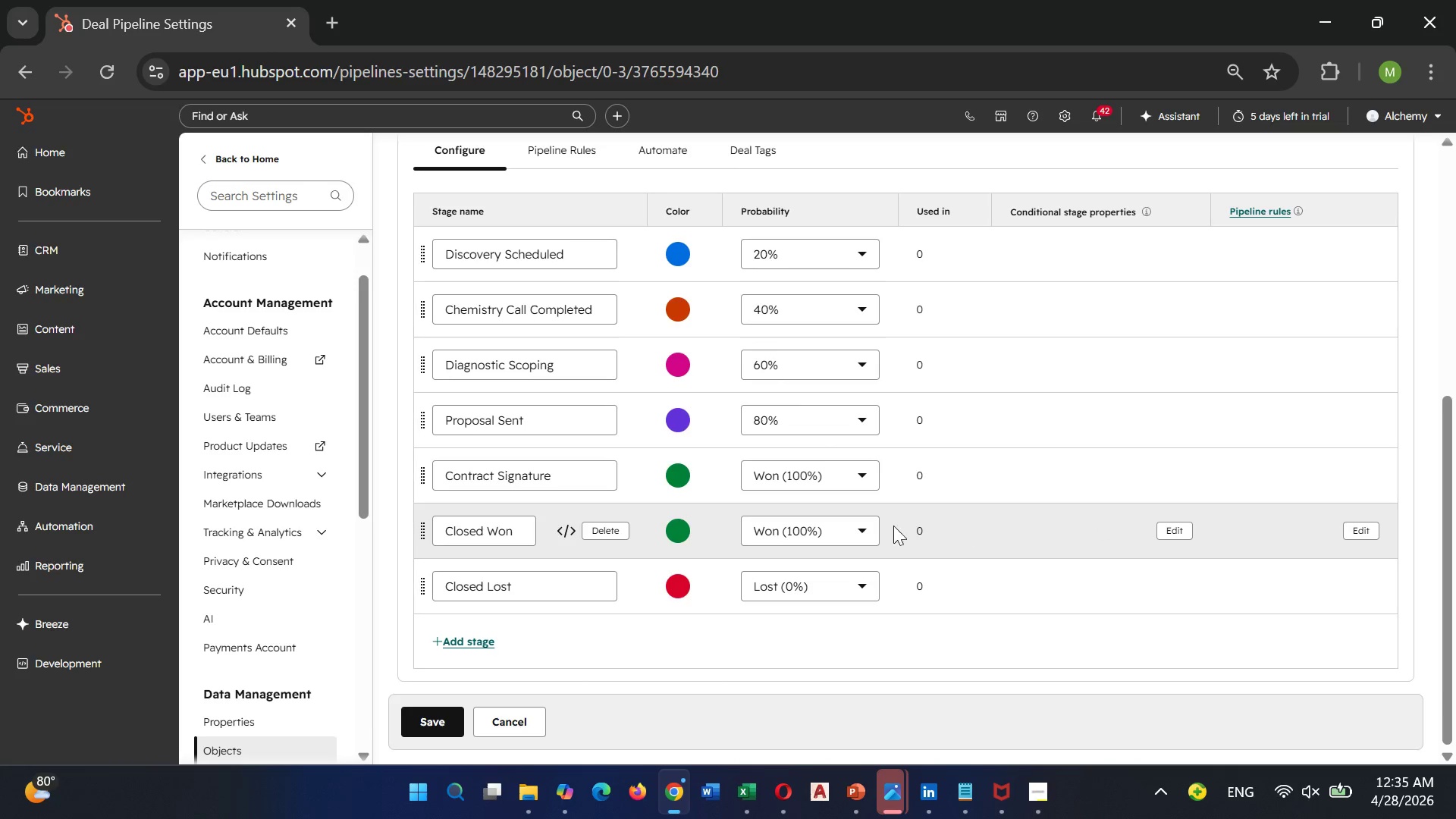 
wait(6.97)
 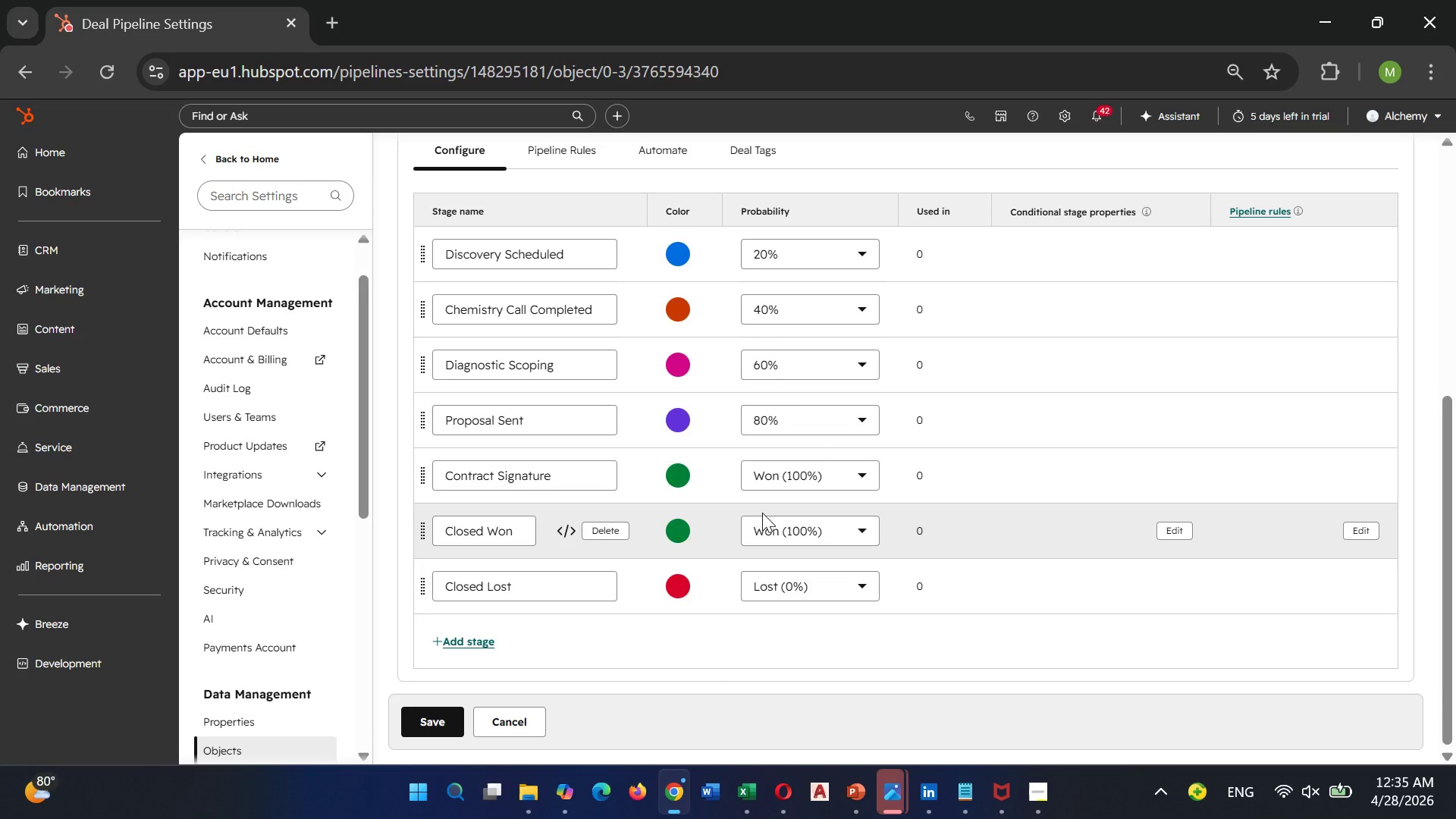 
left_click([592, 540])
 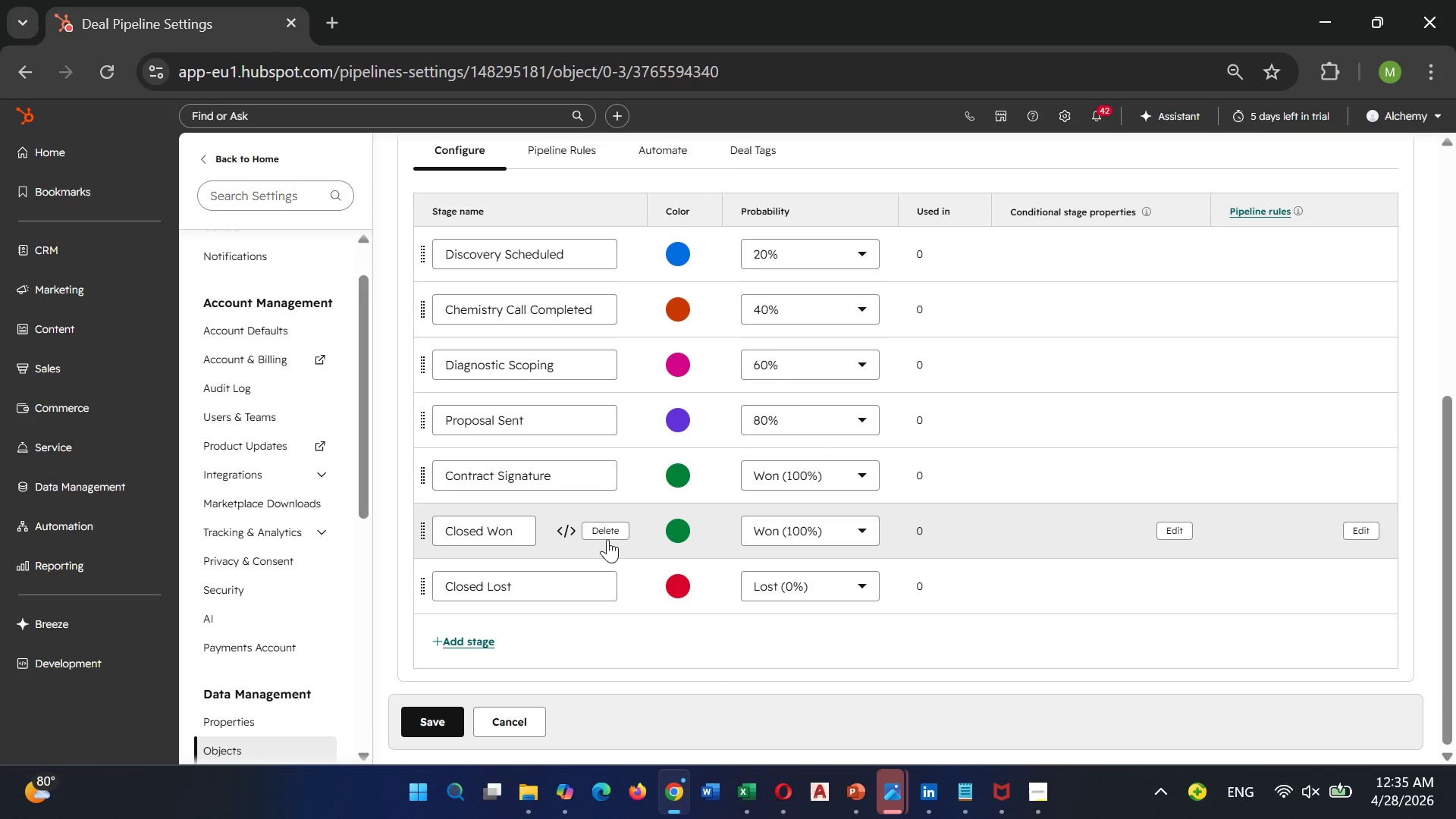 
left_click([607, 539])
 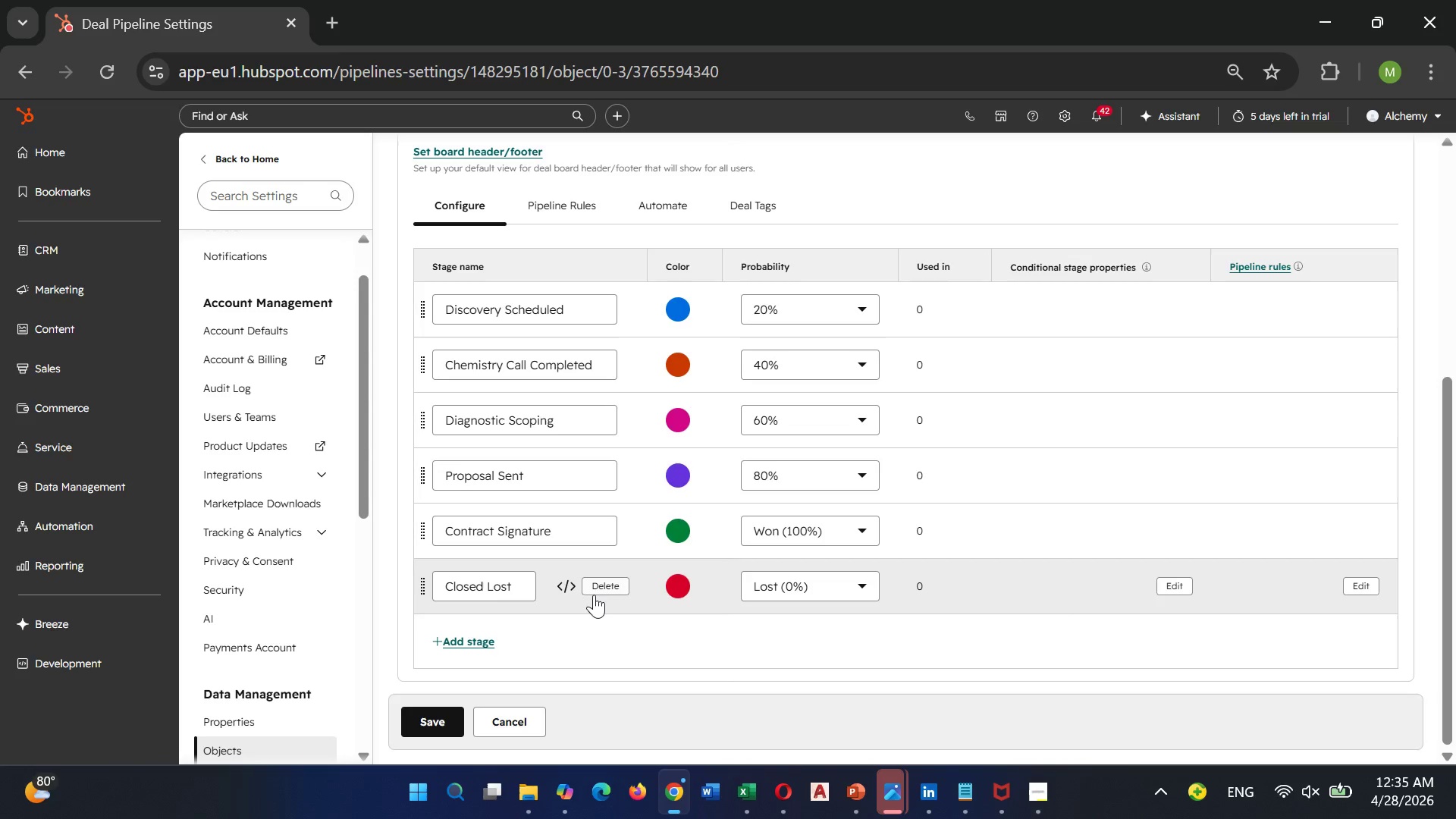 
left_click([598, 593])
 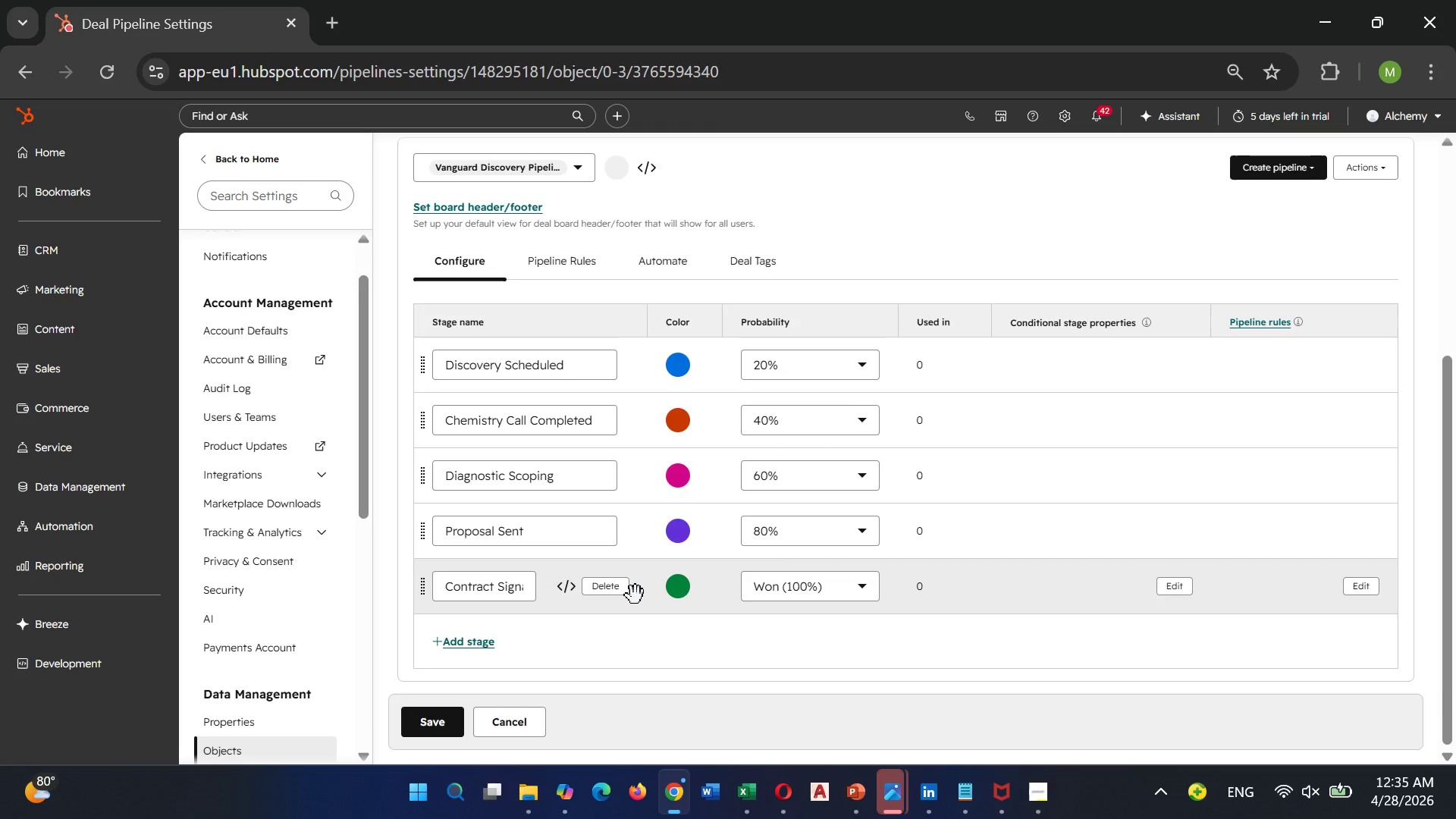 
wait(11.72)
 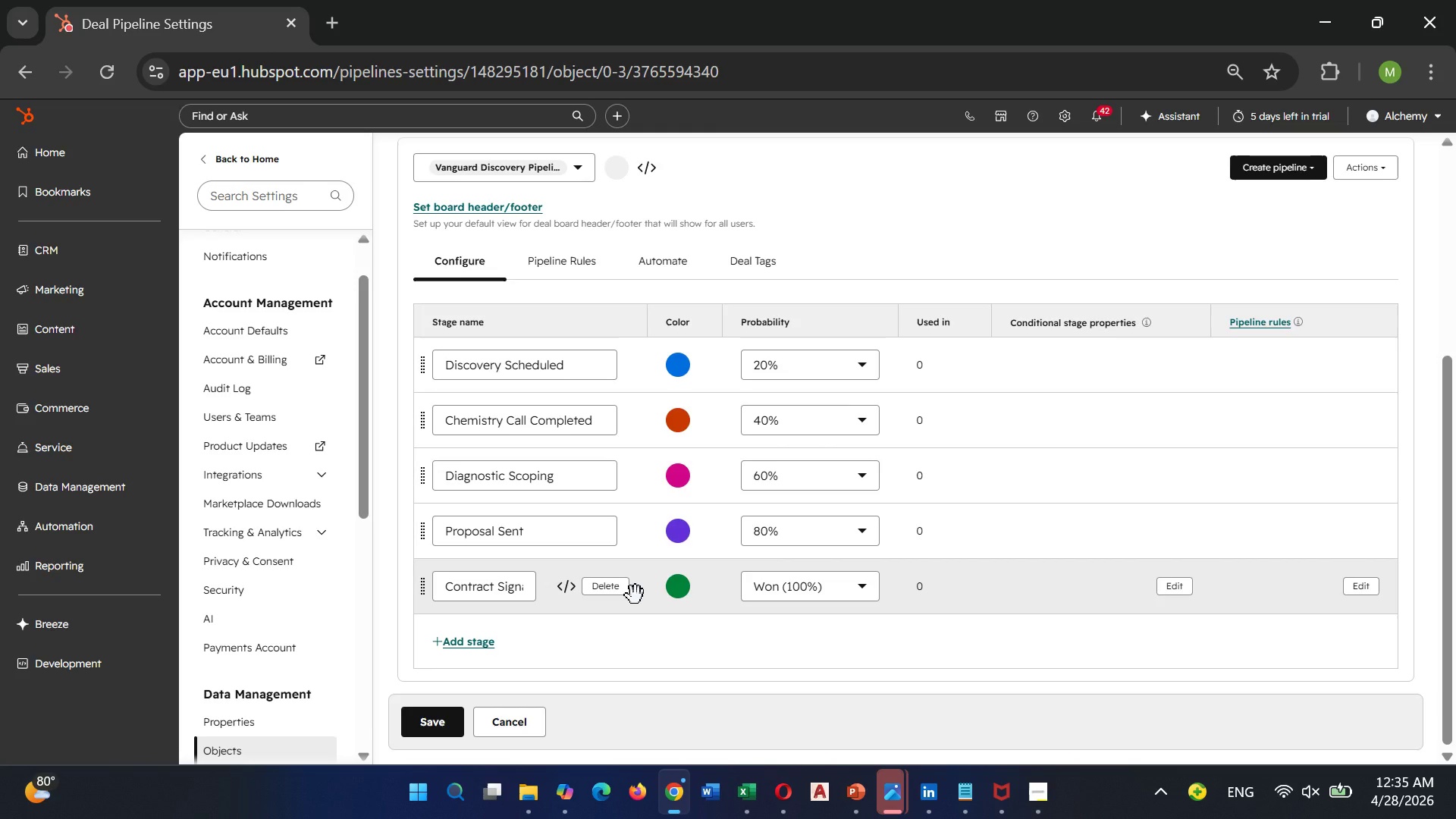 
left_click([809, 584])
 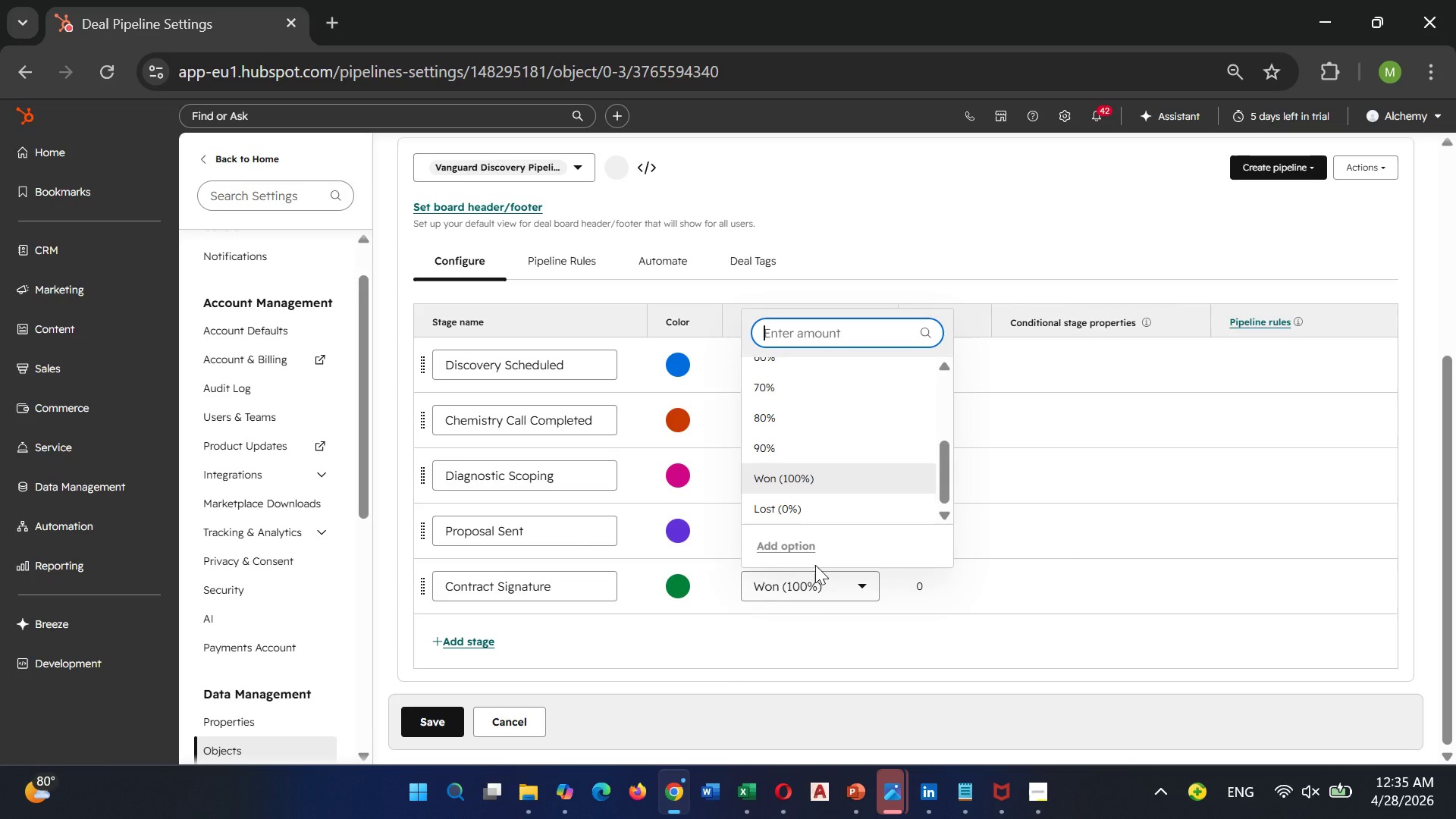 
scroll: coordinate [815, 565], scroll_direction: down, amount: 1.0
 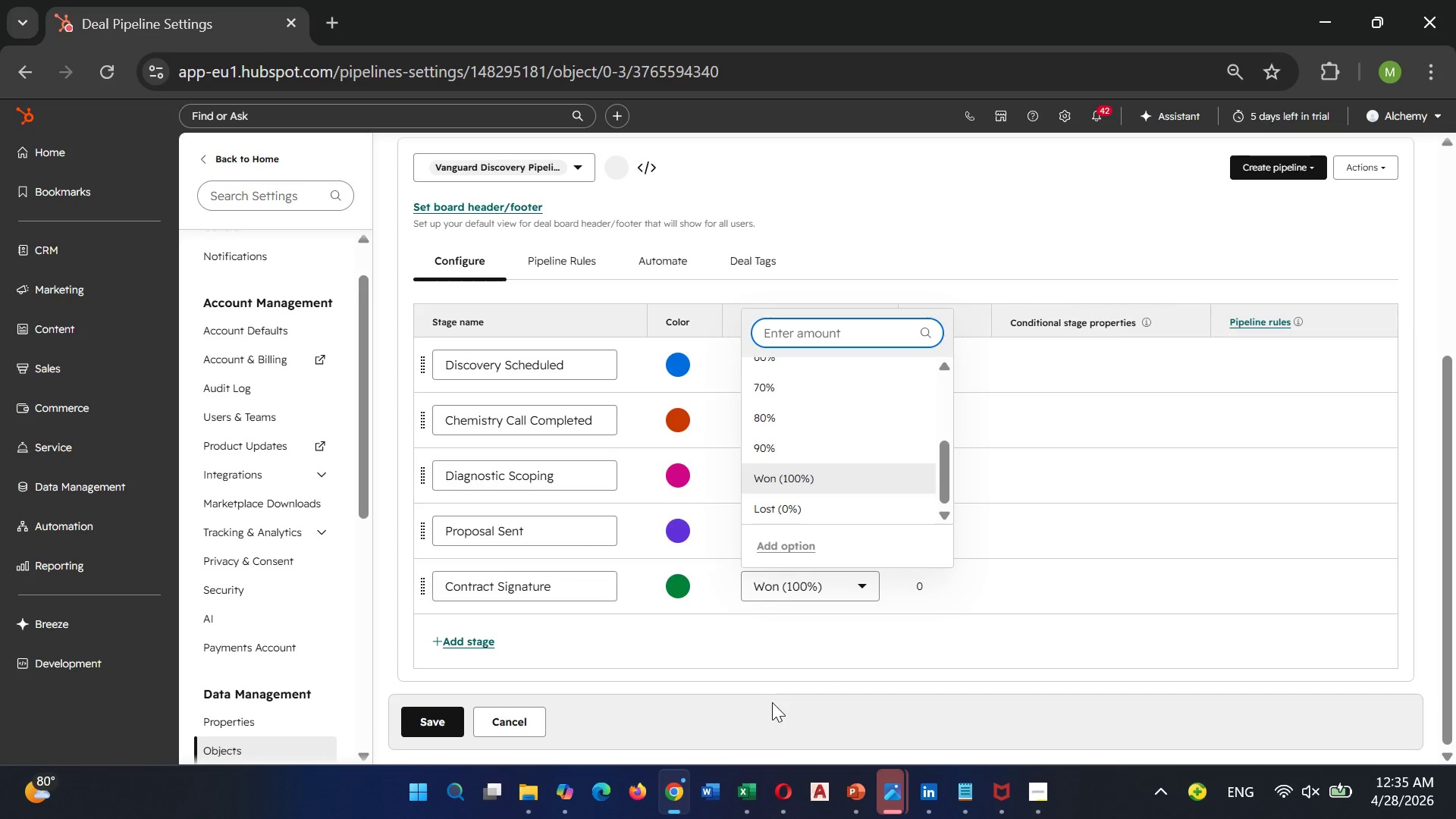 
left_click([772, 702])
 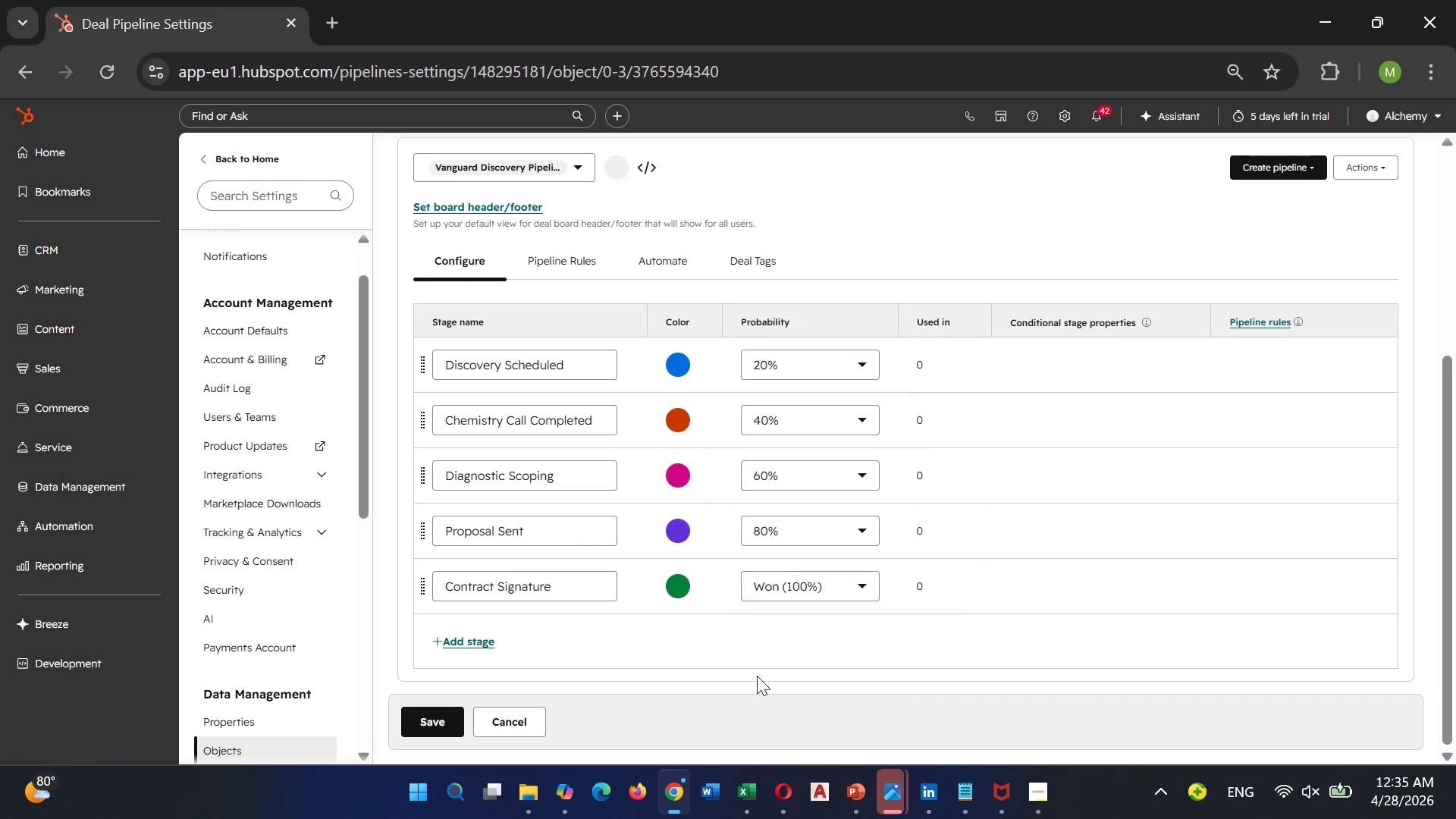 
left_click([757, 676])
 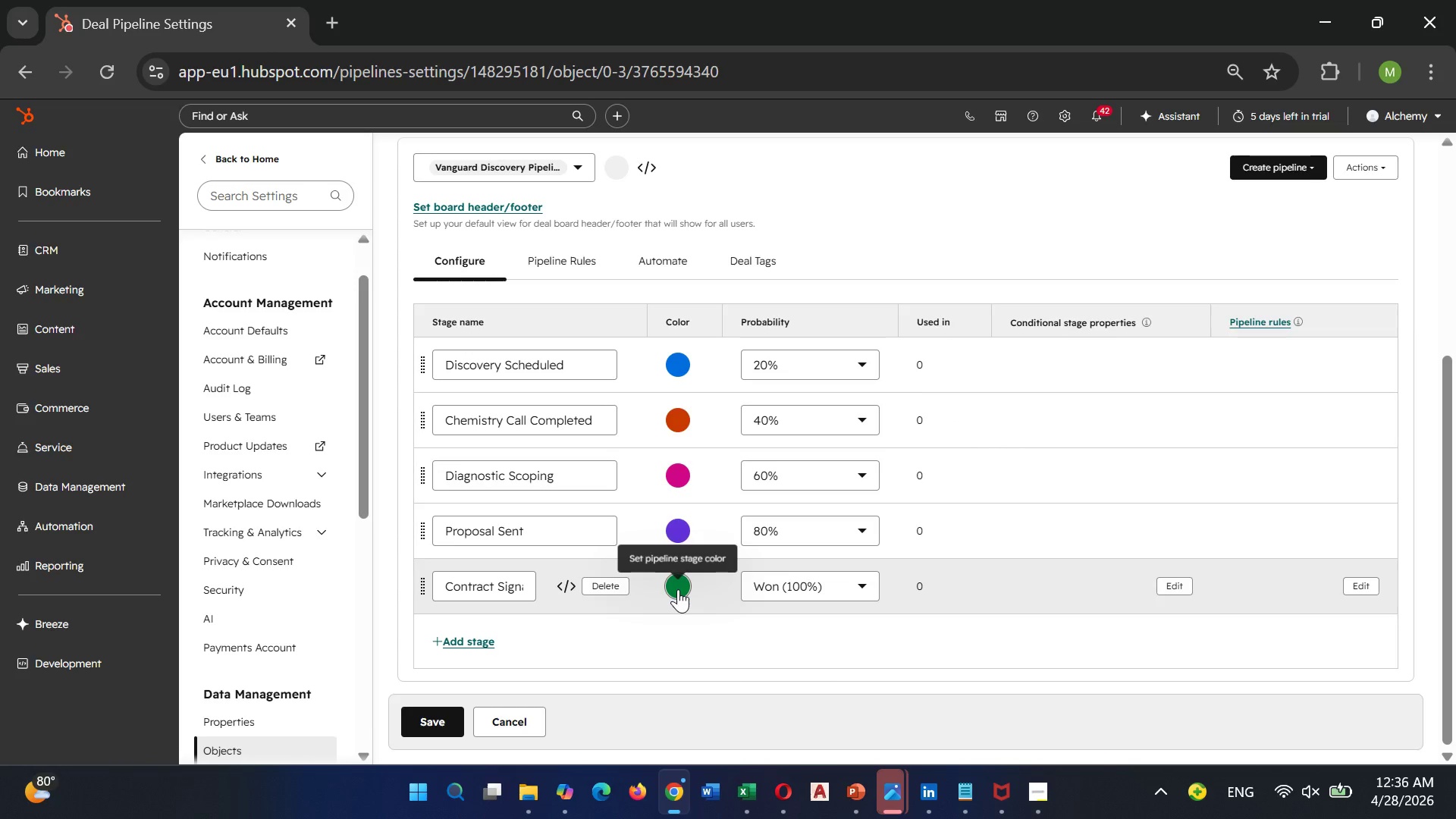 
left_click([678, 589])
 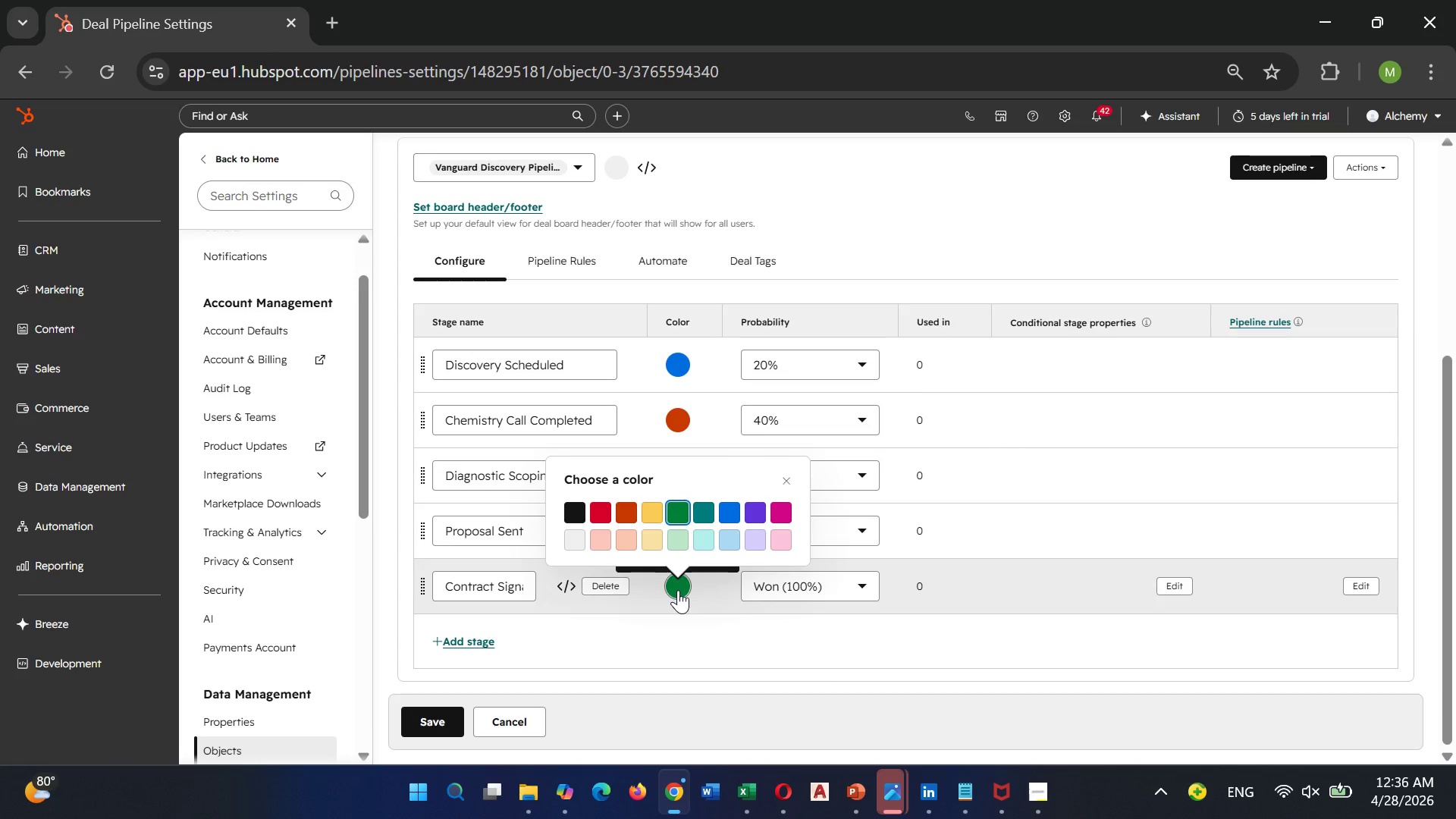 
left_click([678, 590])
 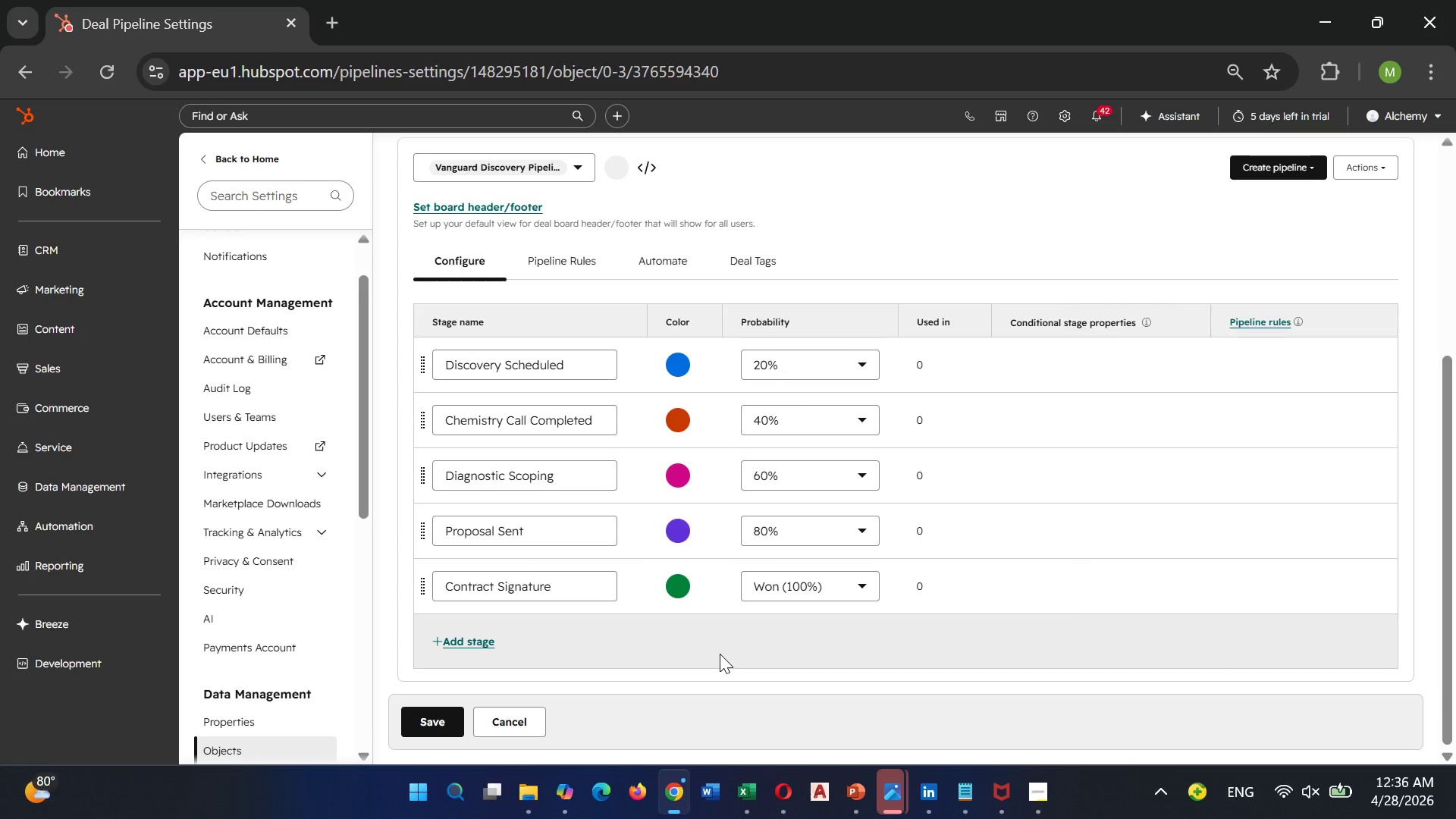 
wait(14.73)
 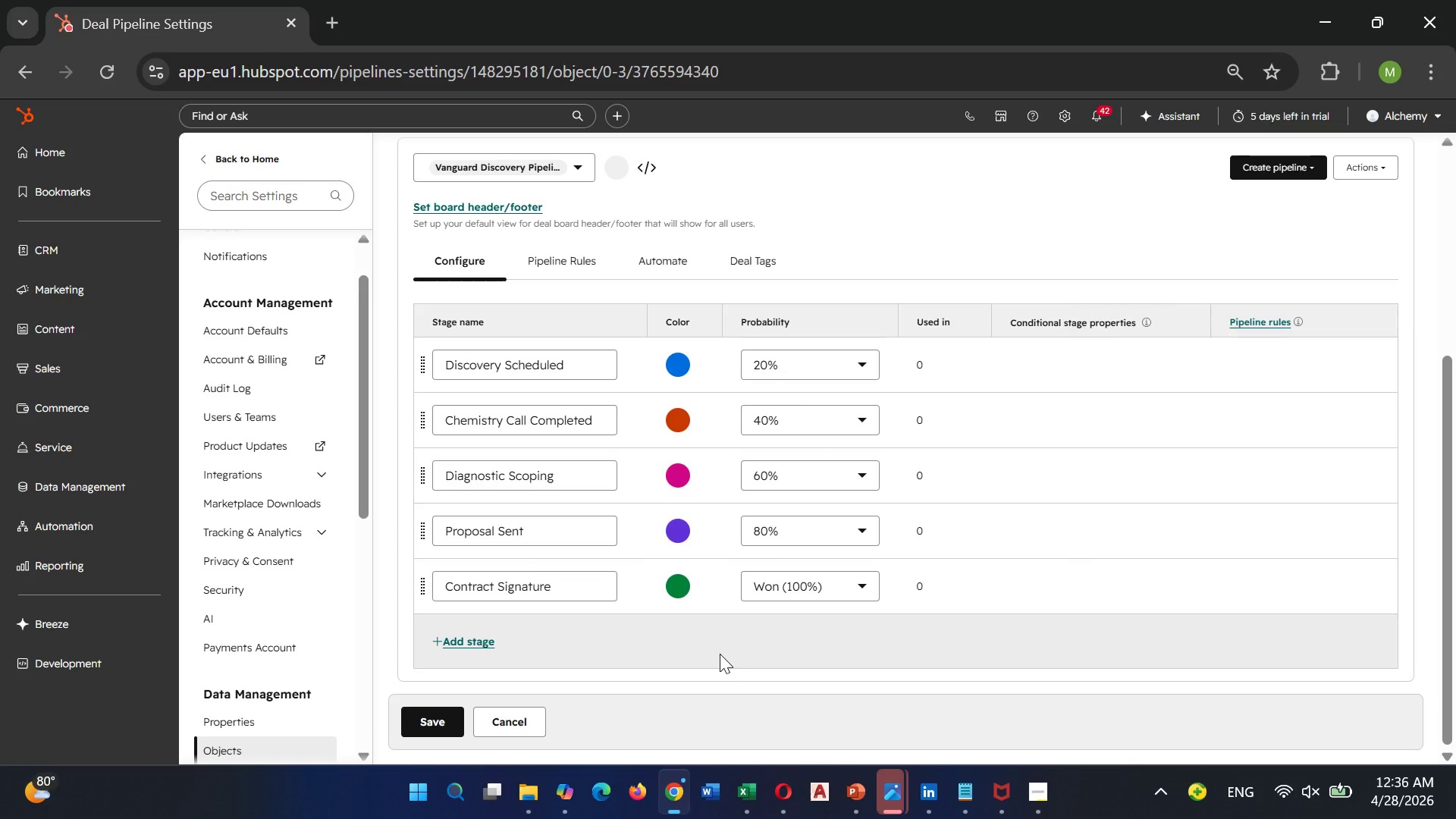 
scroll: coordinate [736, 660], scroll_direction: none, amount: 0.0
 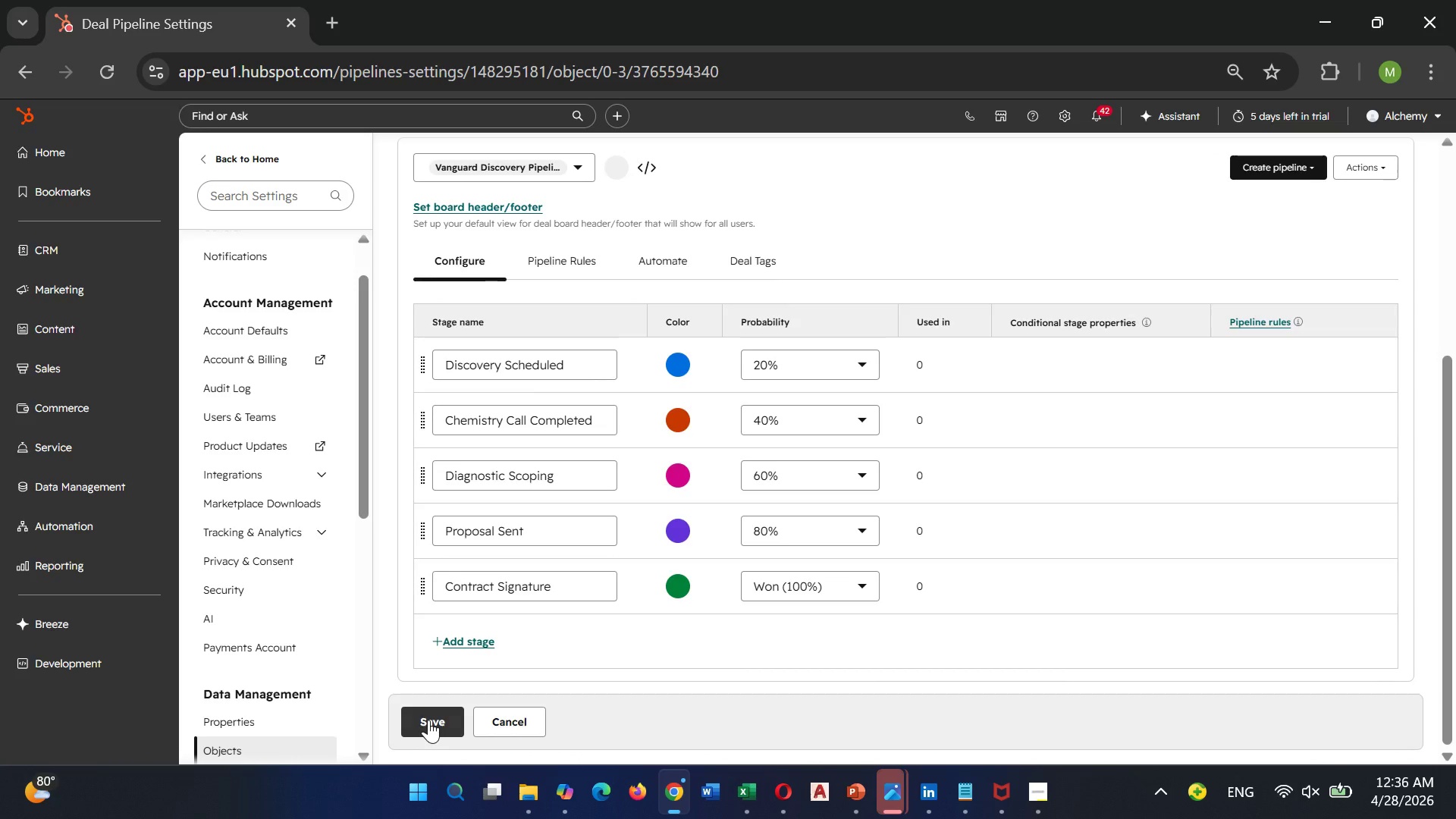 
left_click([428, 720])
 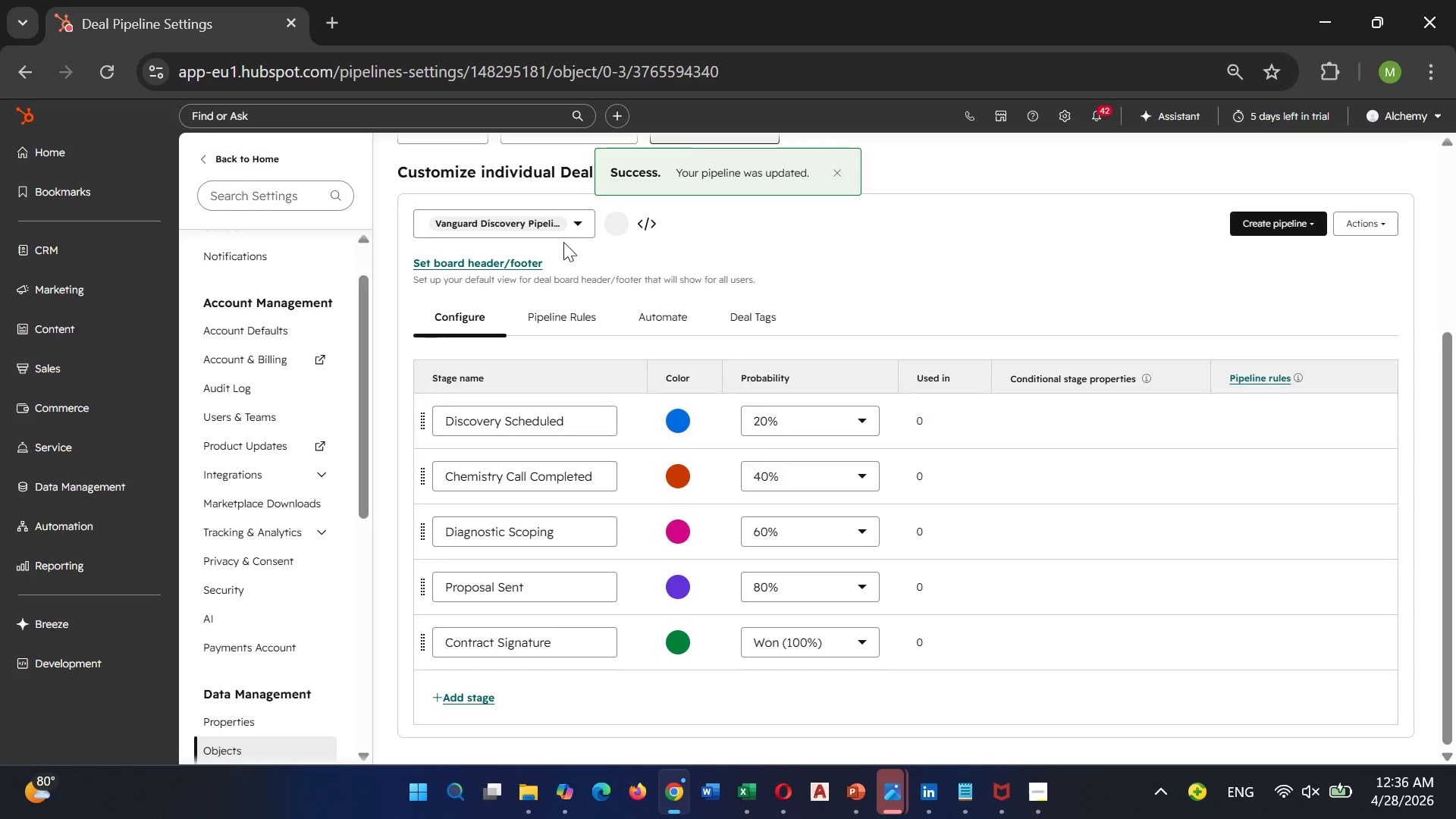 
left_click([611, 218])
 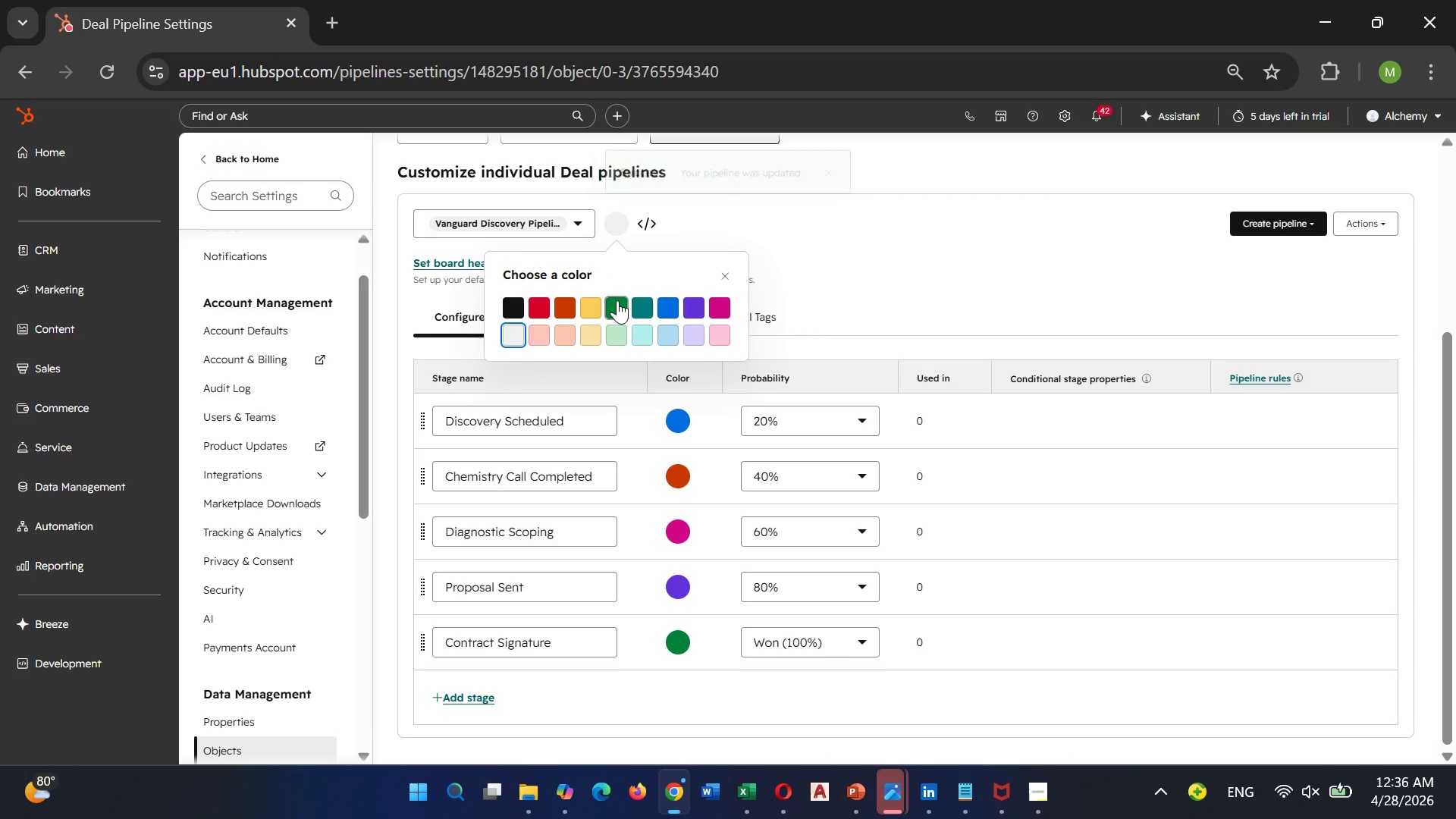 
left_click([617, 300])
 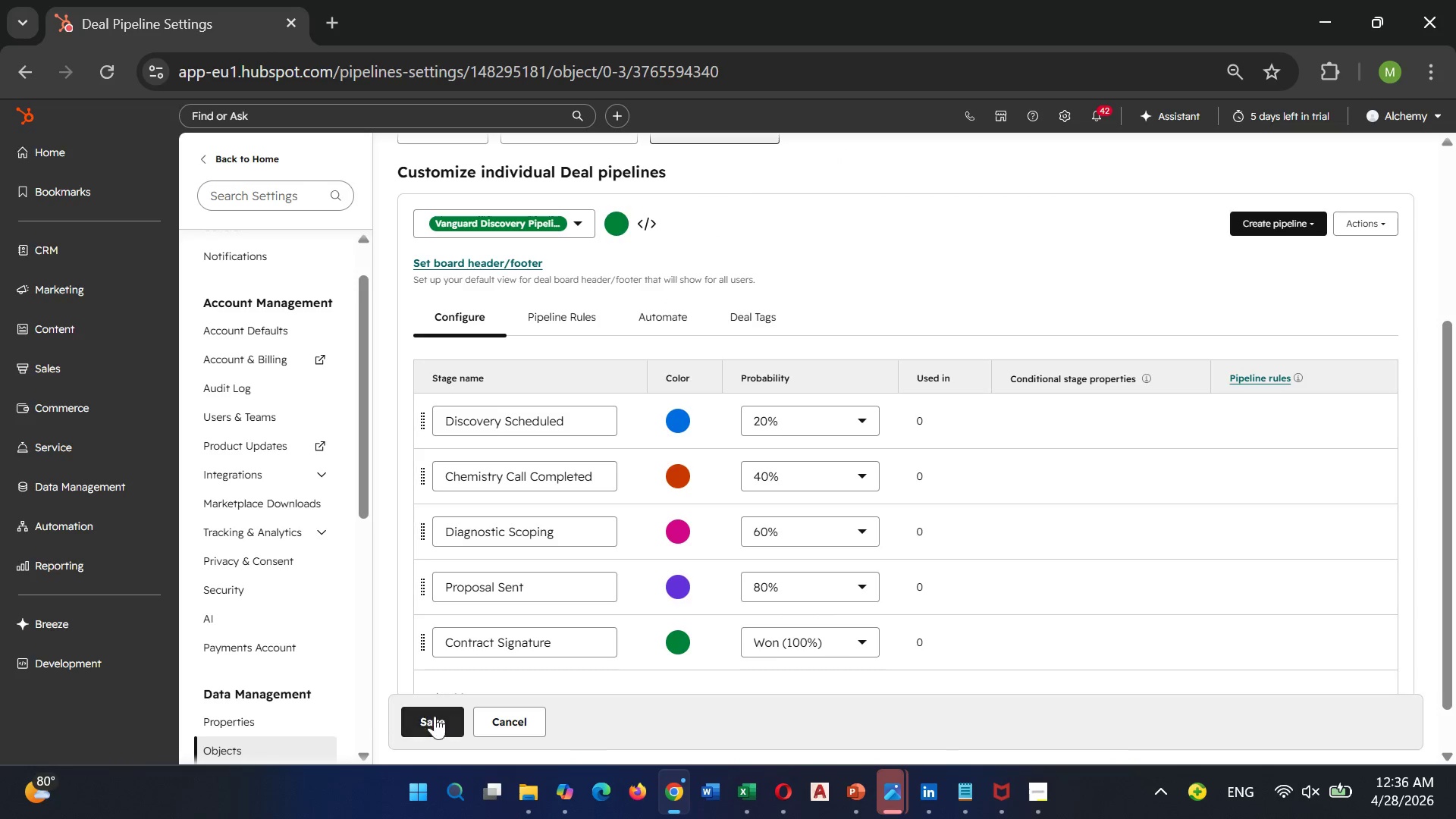 
left_click([435, 724])
 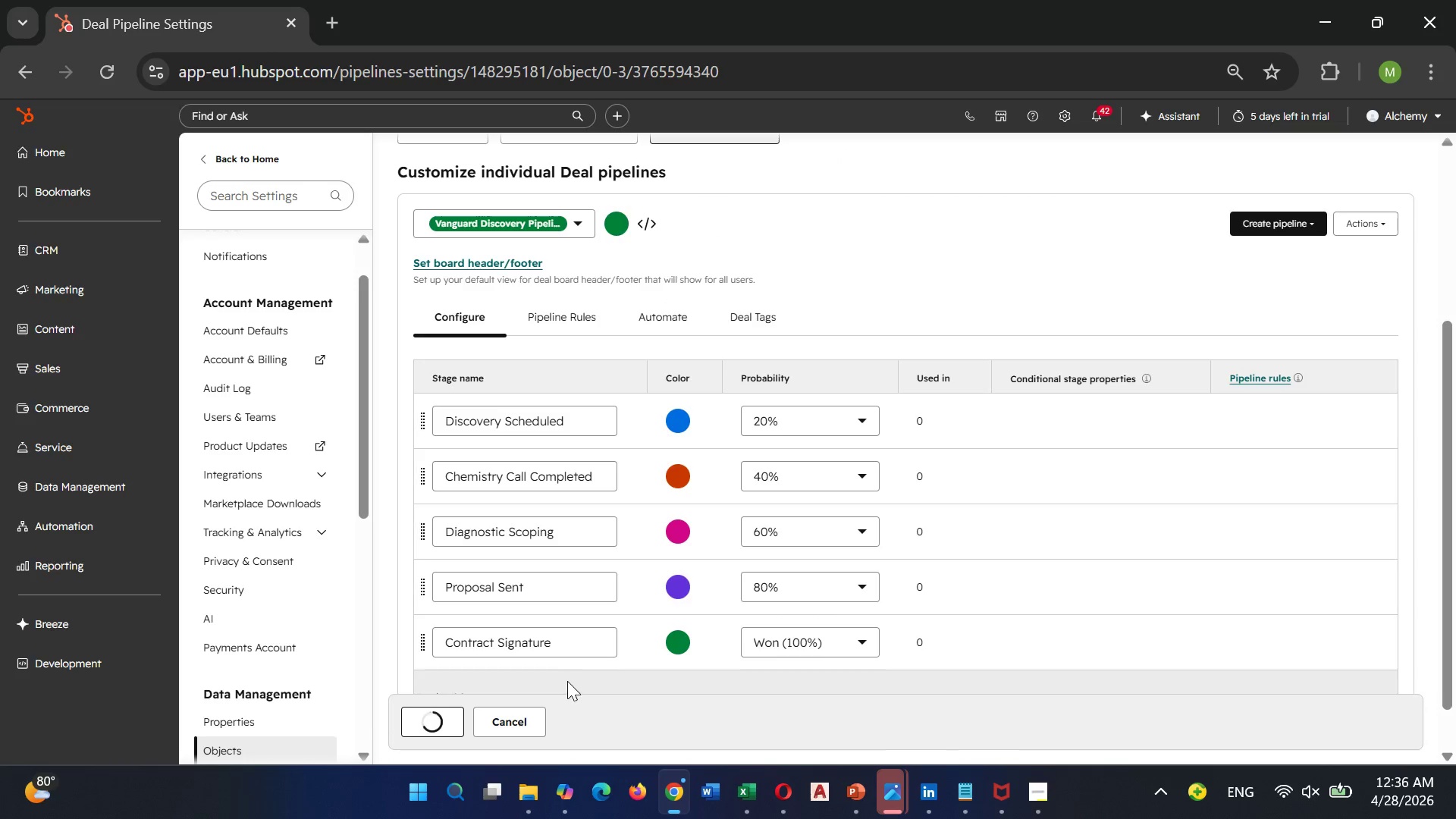 
mouse_move([585, 649])
 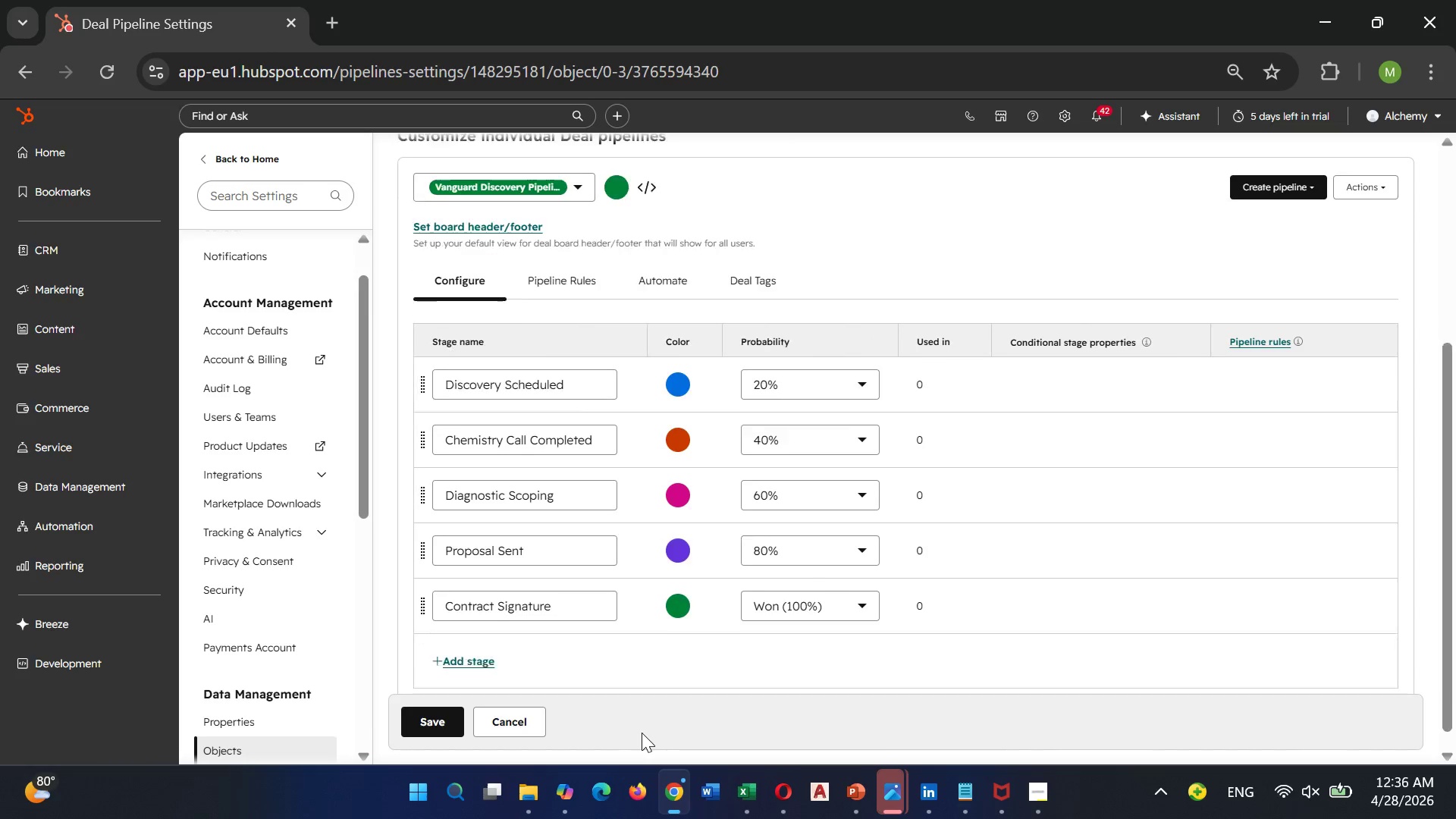 
scroll: coordinate [642, 733], scroll_direction: down, amount: 2.0
 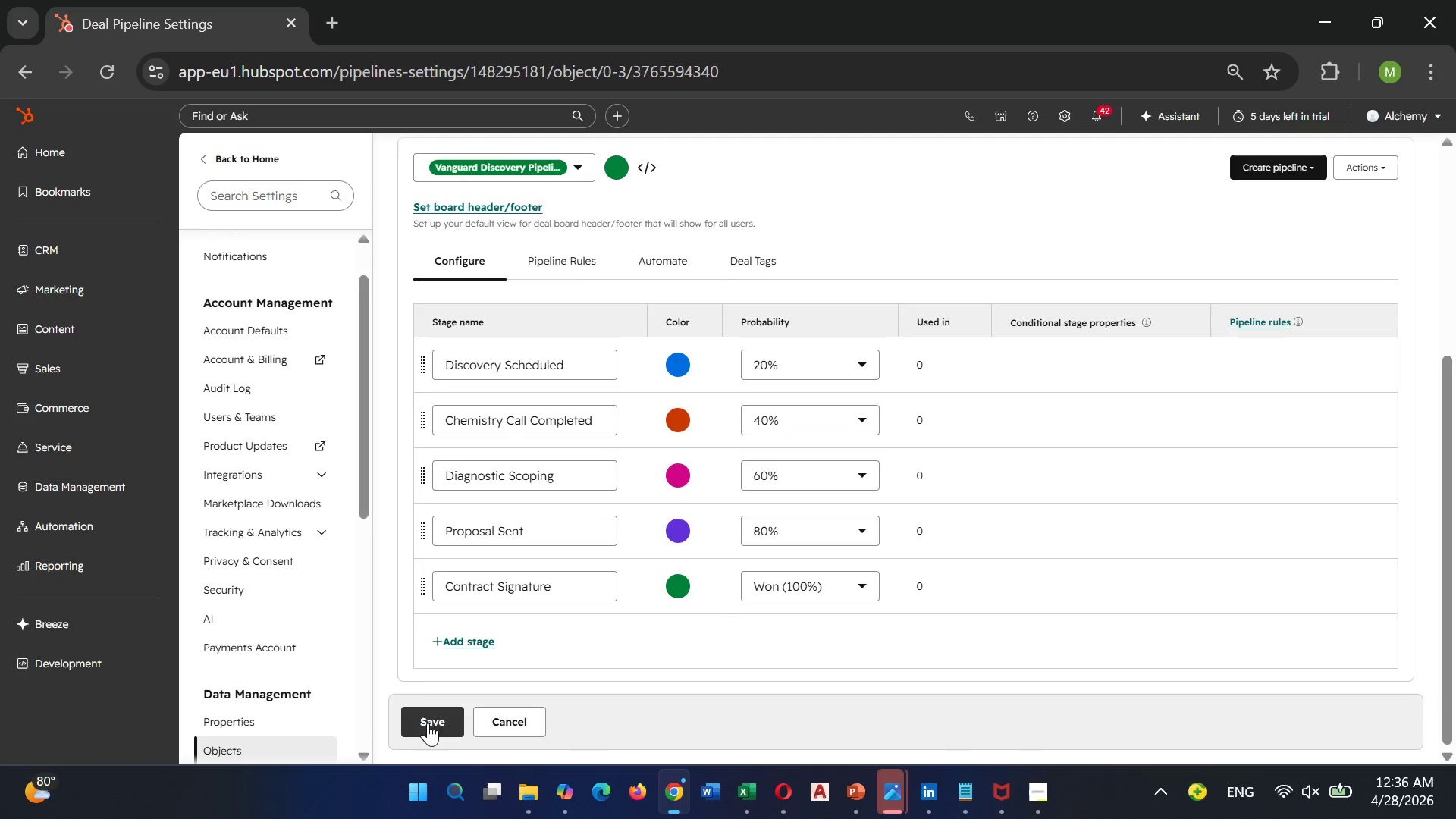 
left_click([428, 722])
 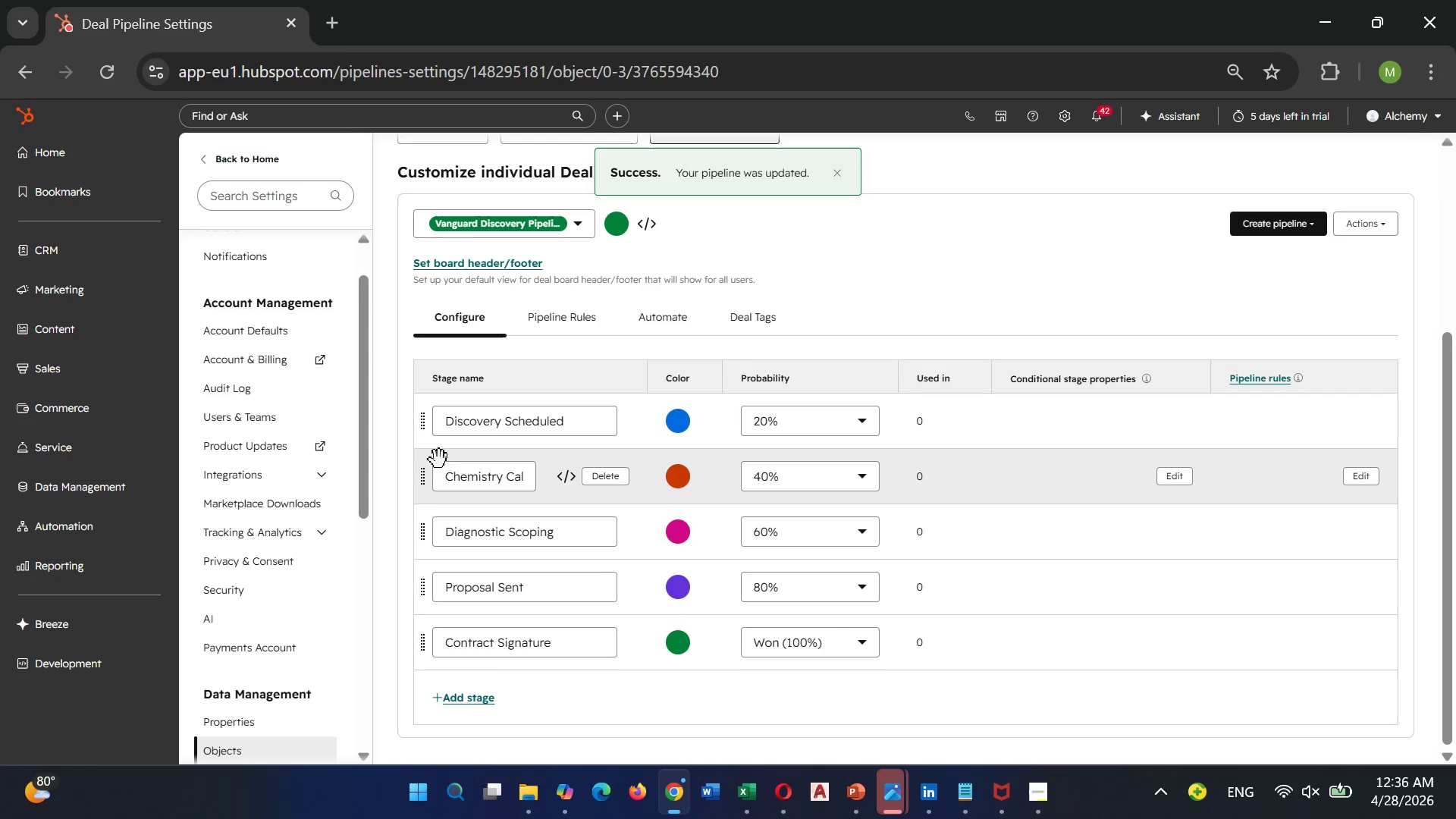 
scroll: coordinate [197, 628], scroll_direction: none, amount: 0.0
 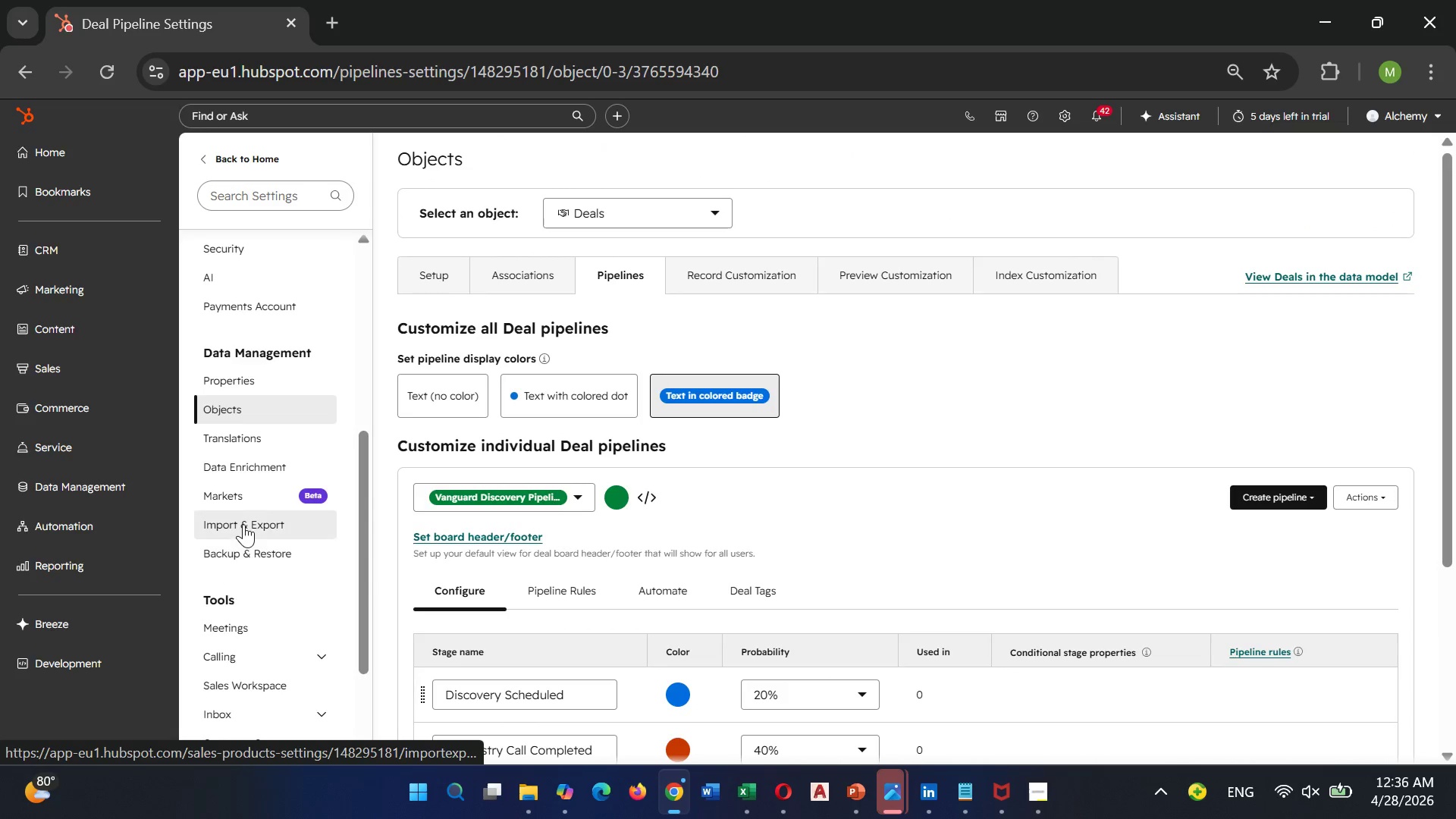 
left_click([243, 524])
 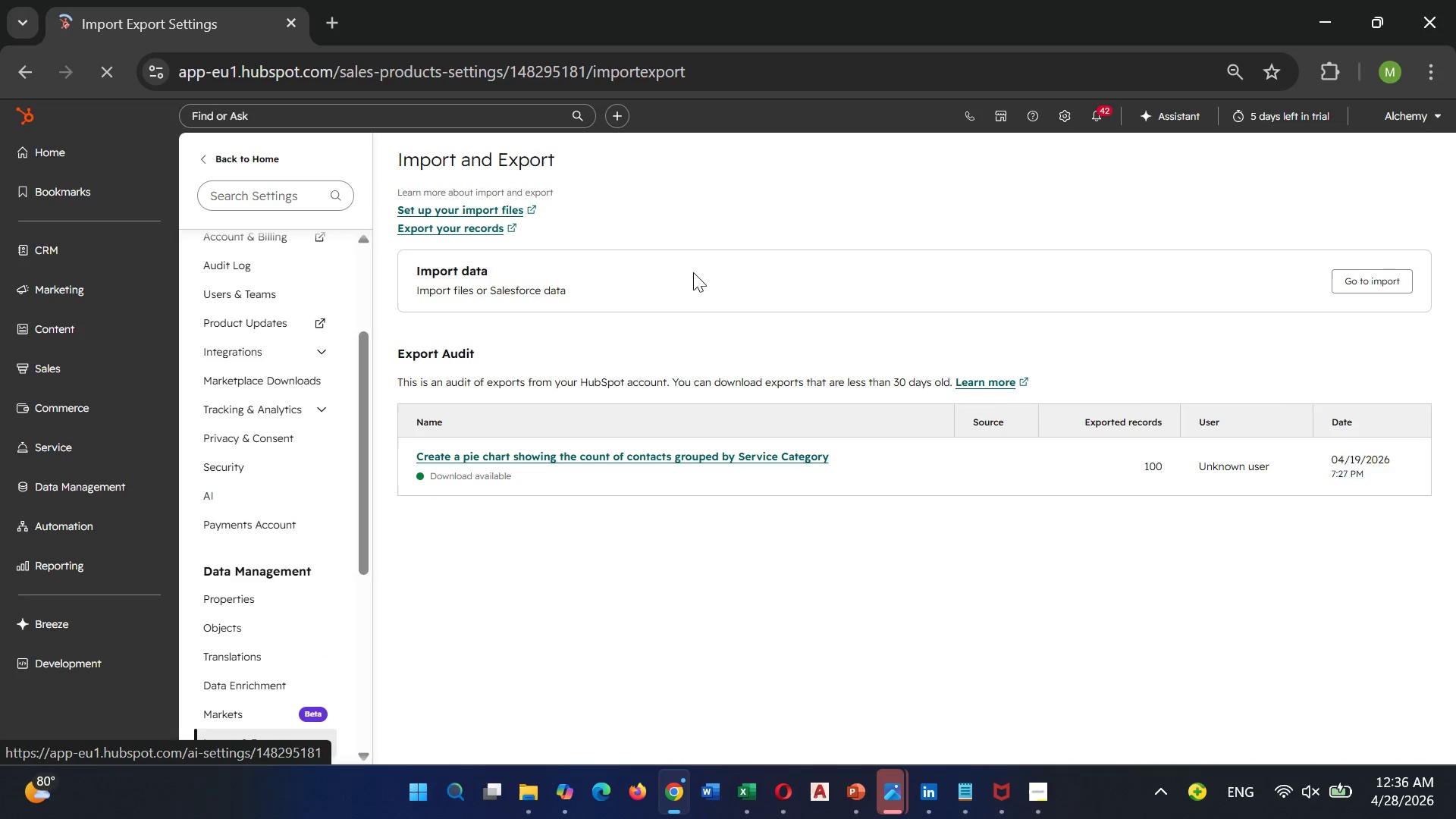 
wait(5.55)
 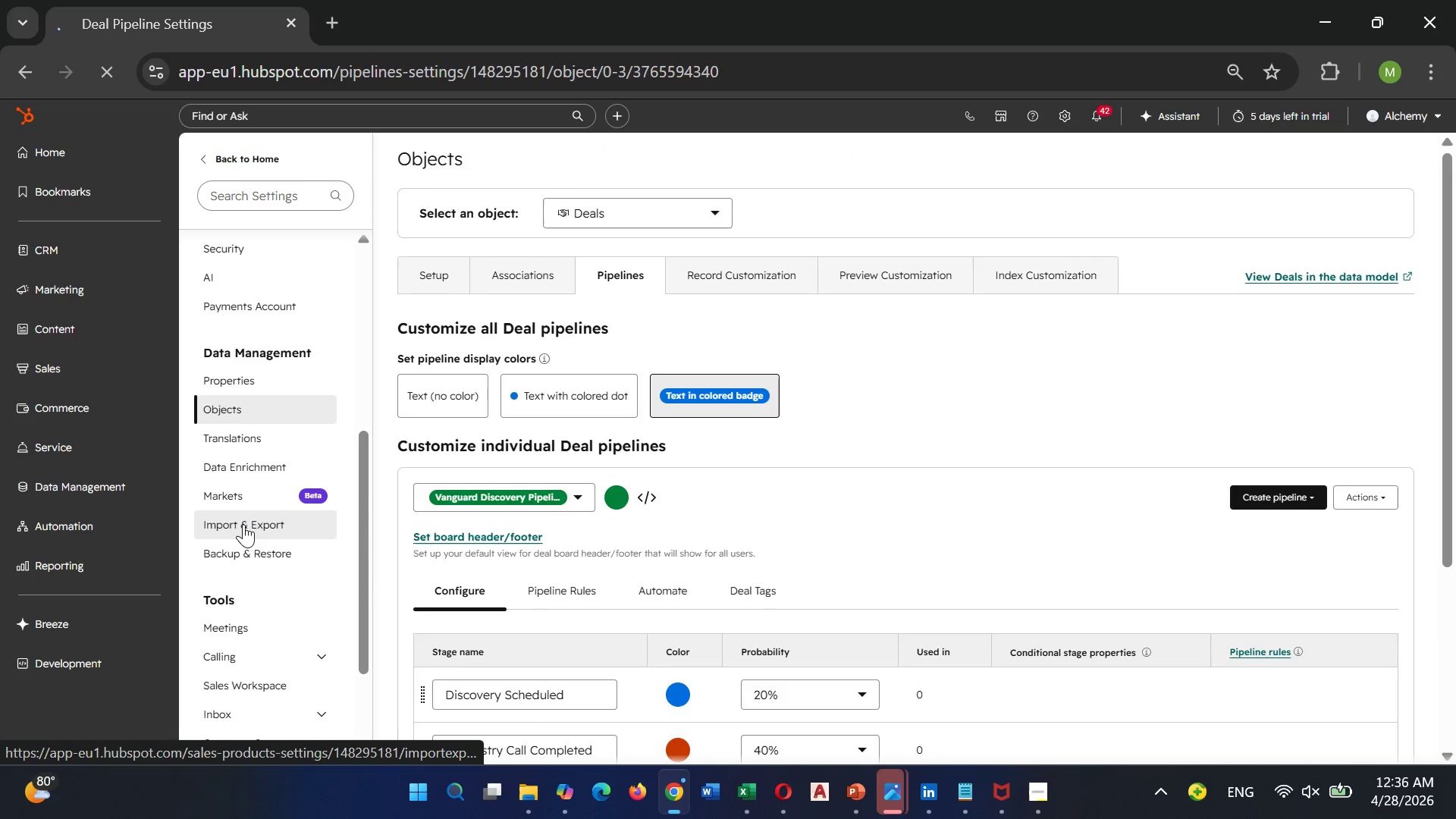 
left_click([1351, 277])
 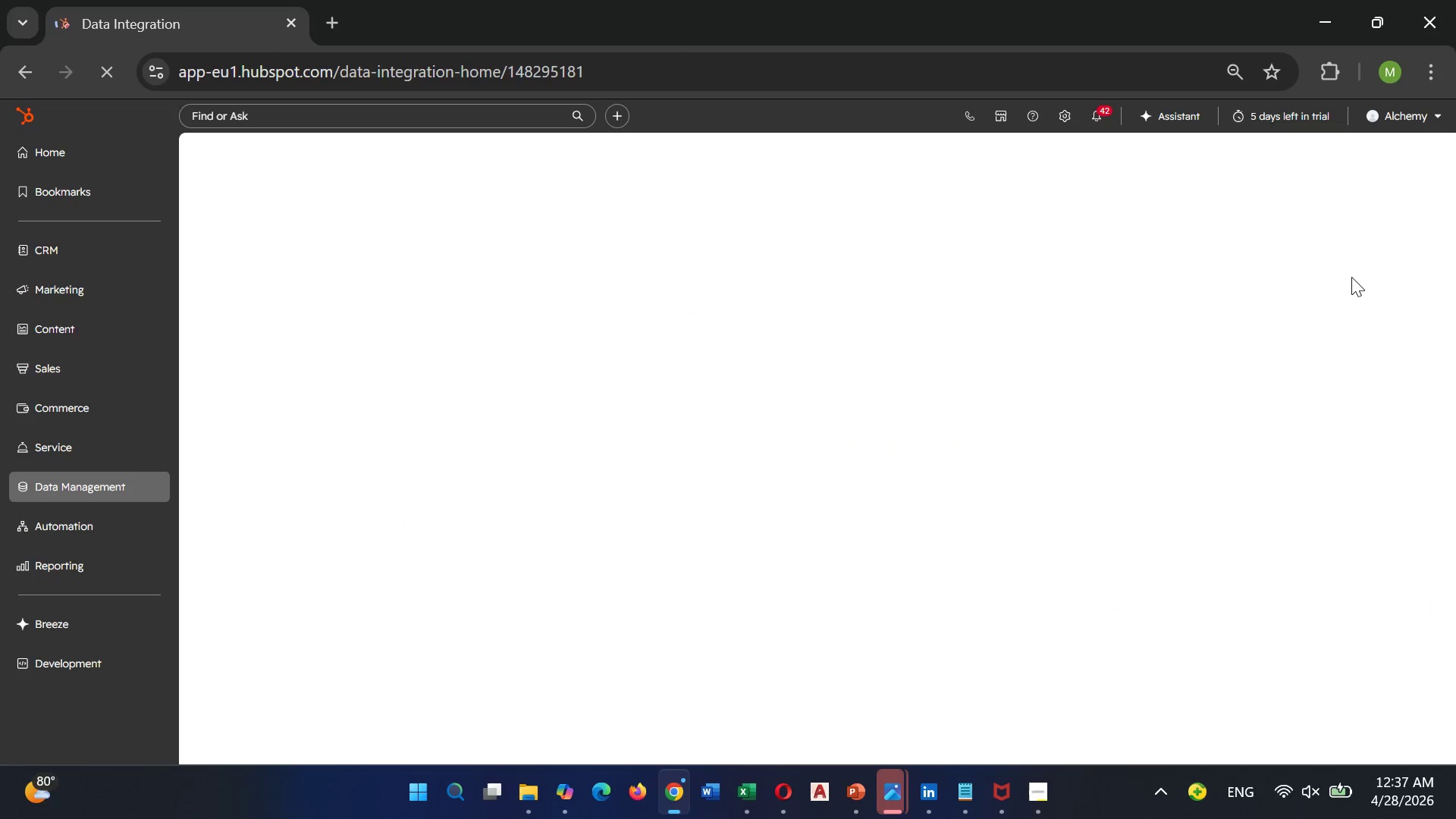 
wait(14.2)
 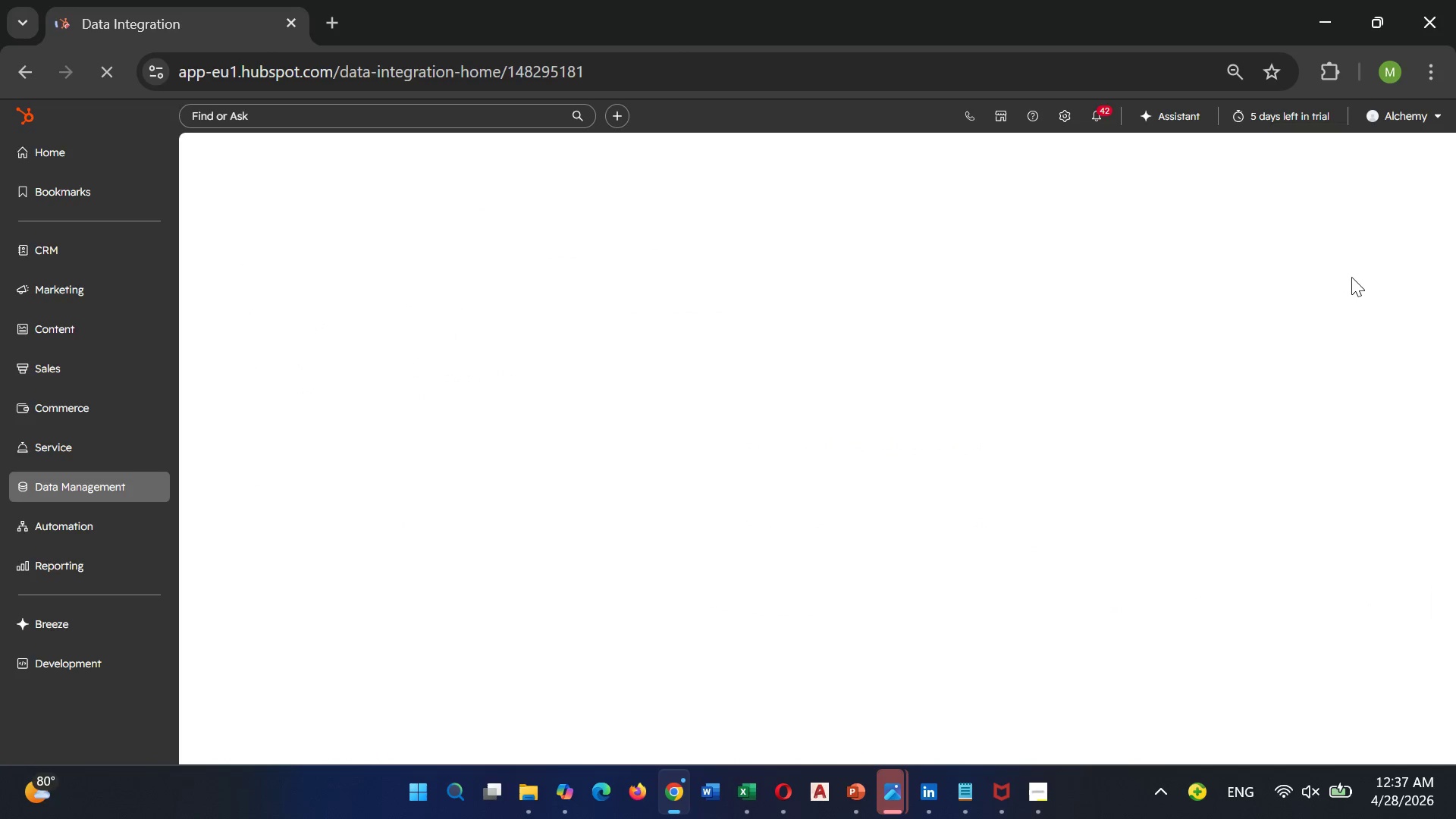 
left_click([403, 410])
 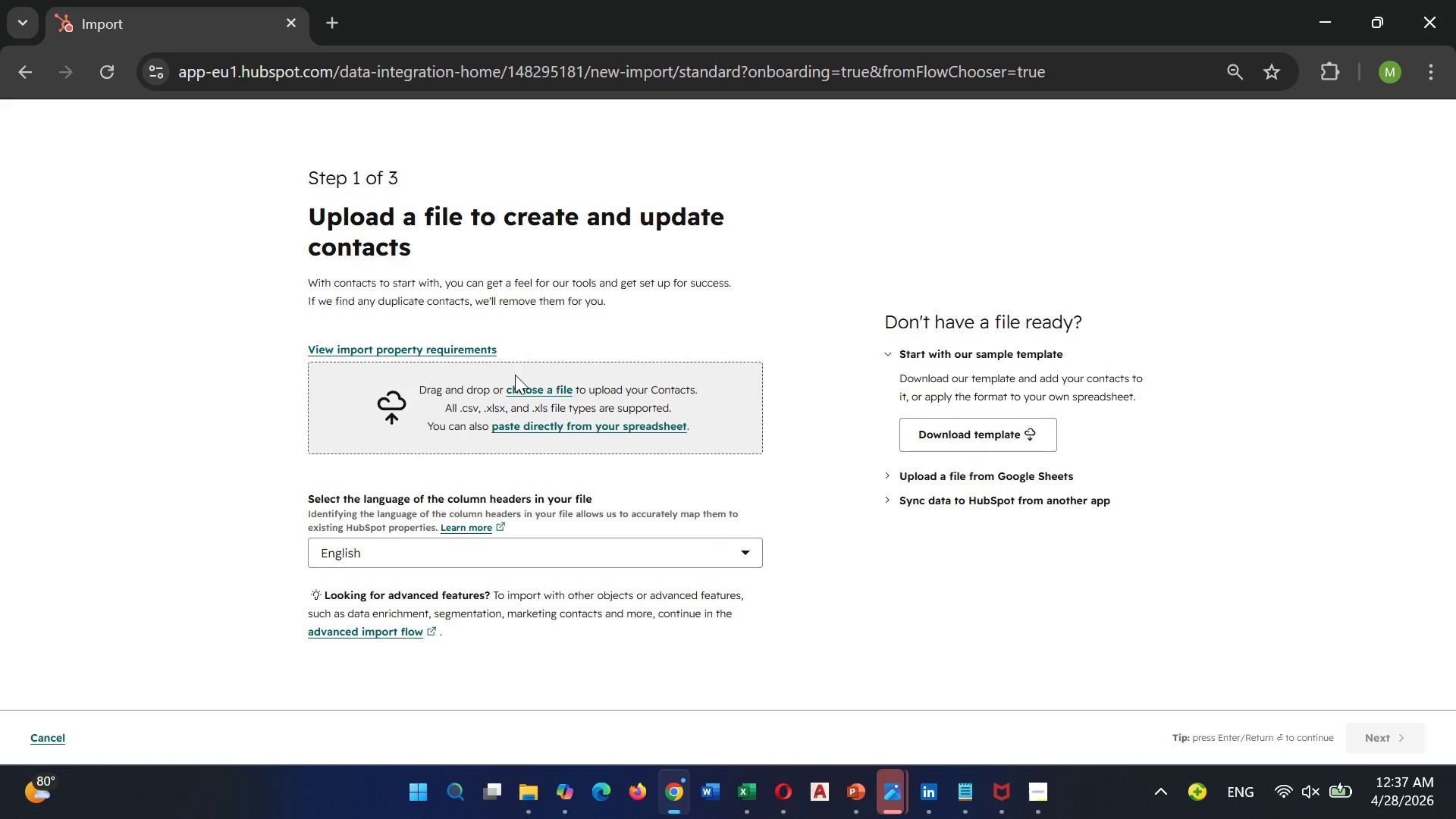 
left_click([540, 390])
 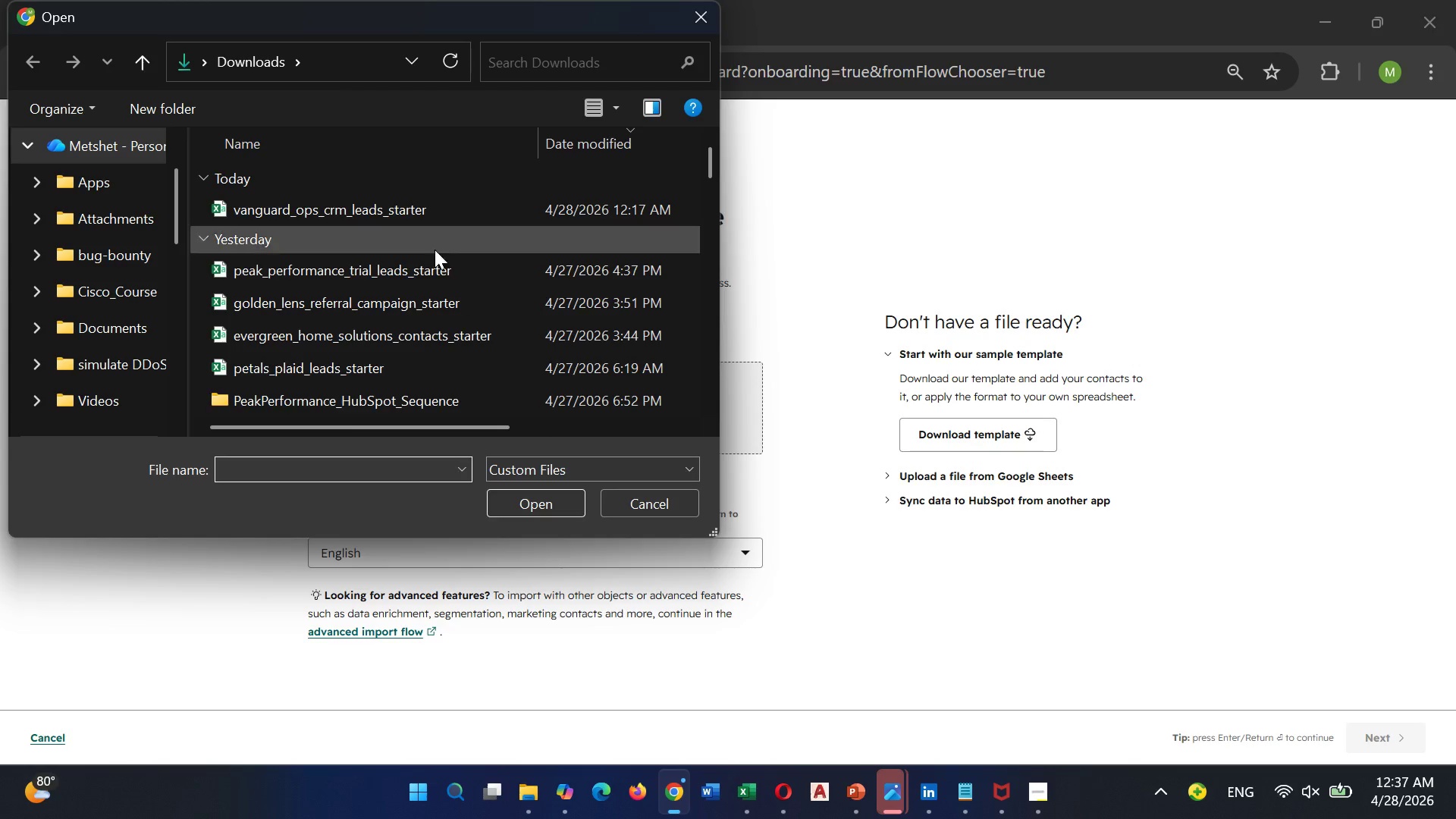 
left_click([419, 219])
 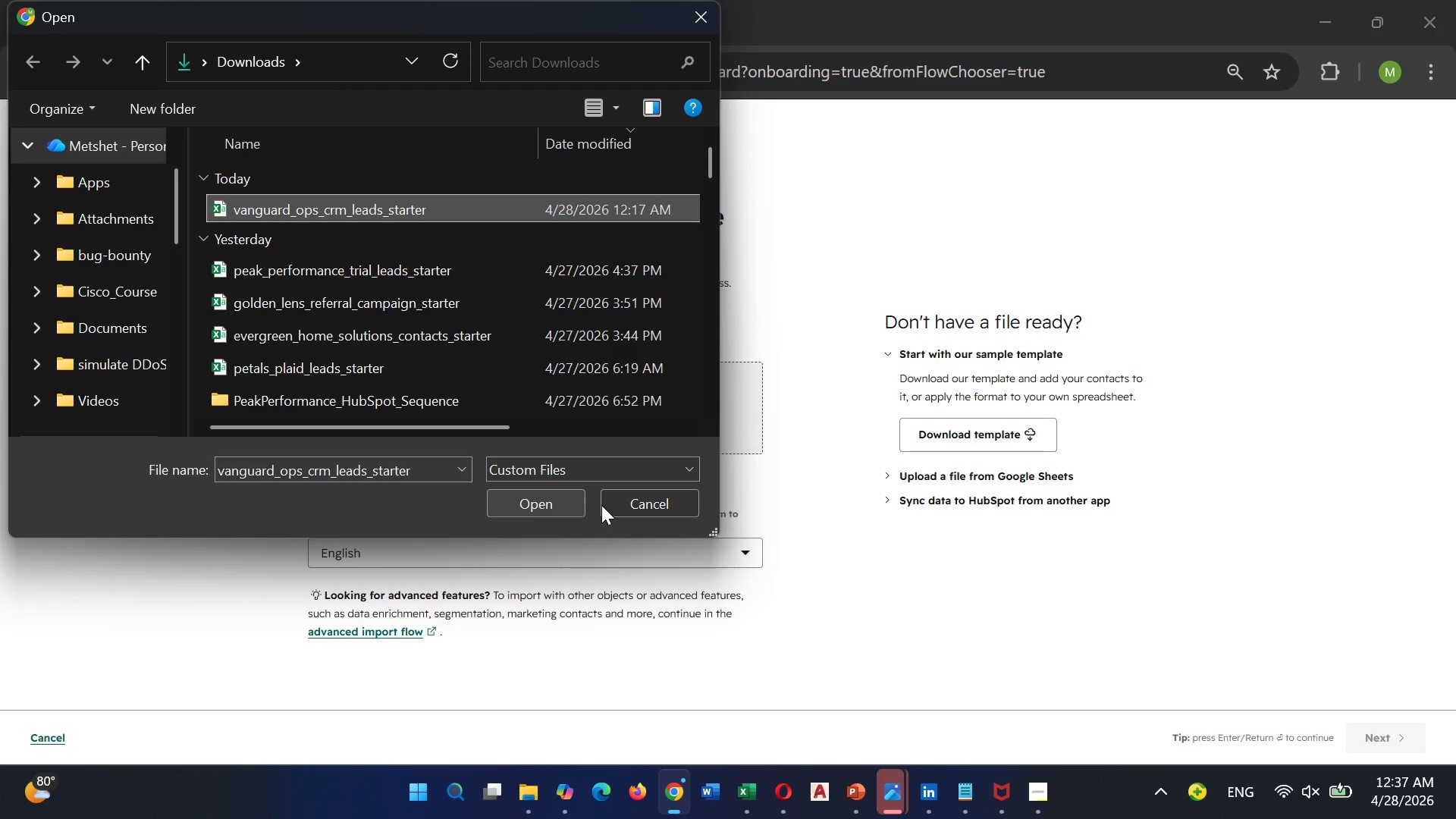 
left_click([634, 497])
 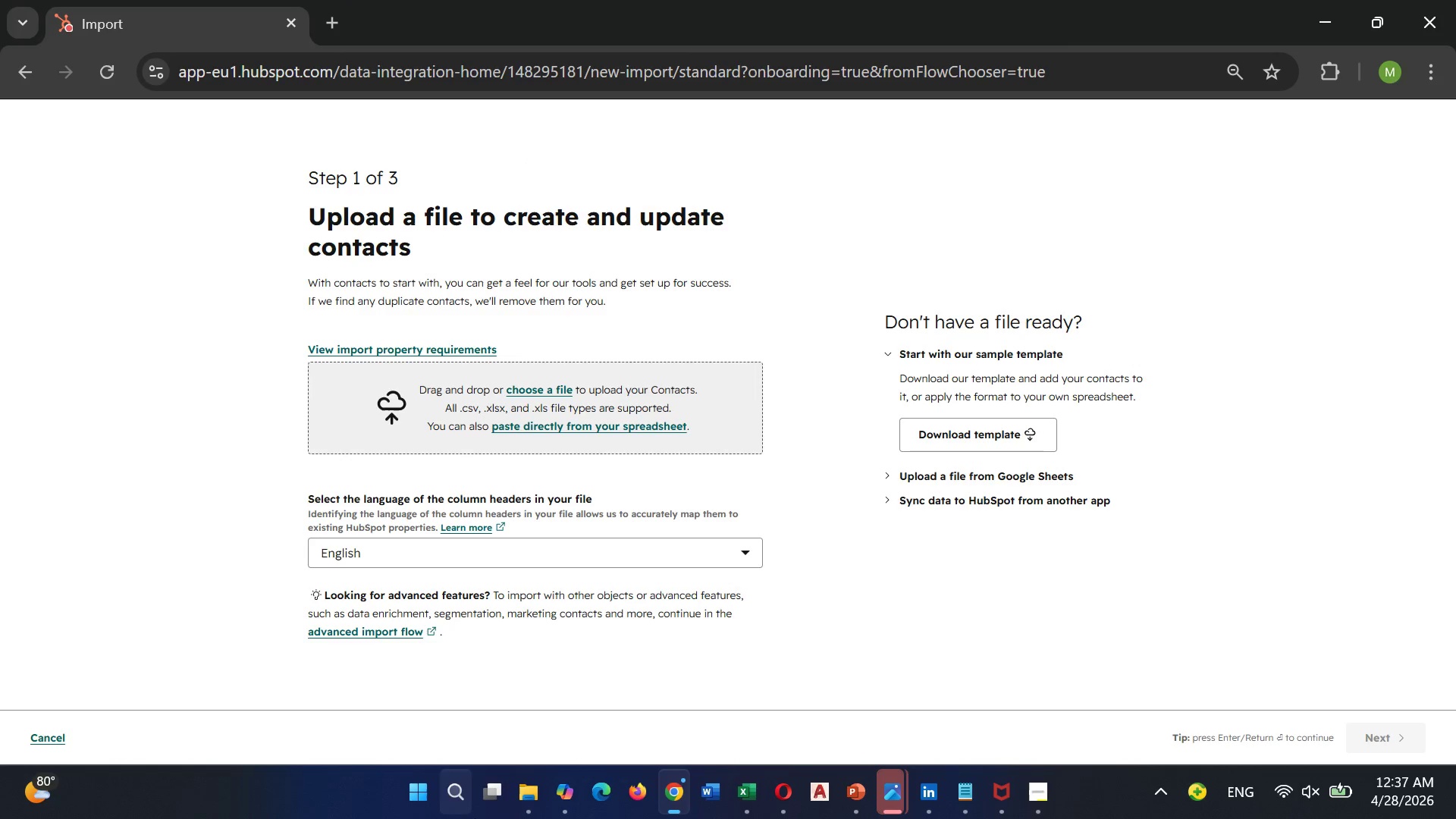 
mouse_move([522, 783])
 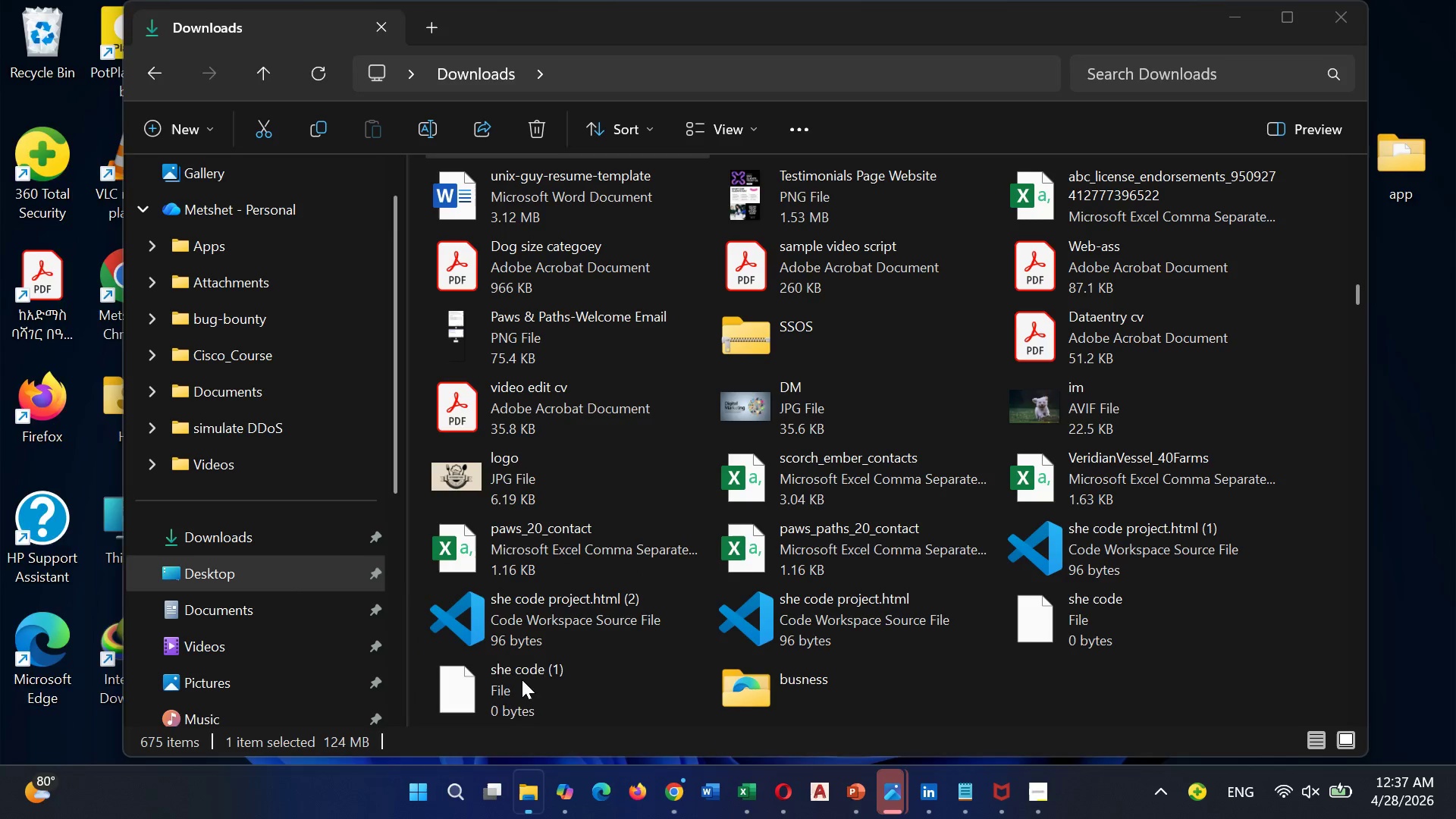 
left_click([522, 679])
 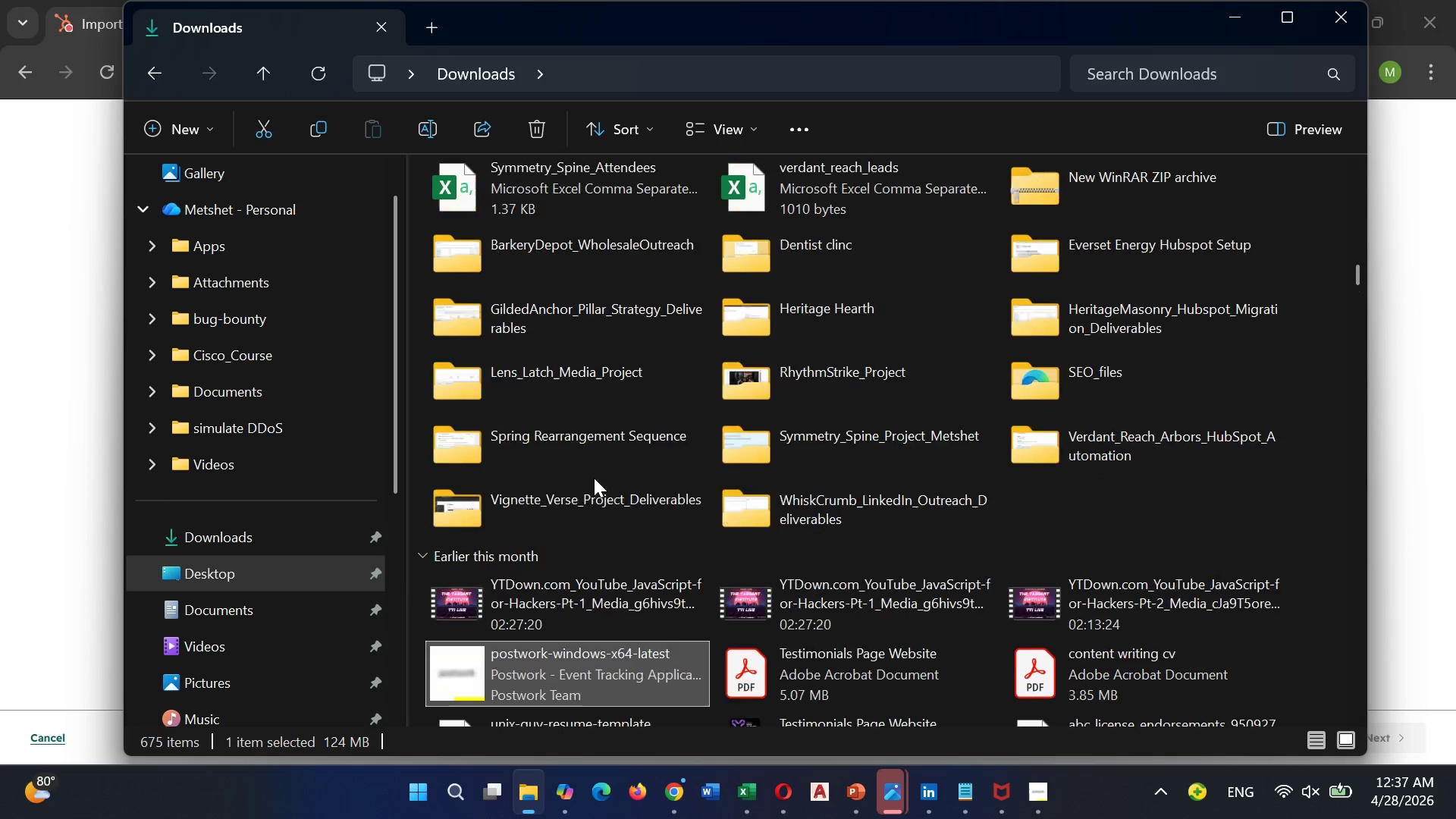 
scroll: coordinate [585, 256], scroll_direction: up, amount: 18.0
 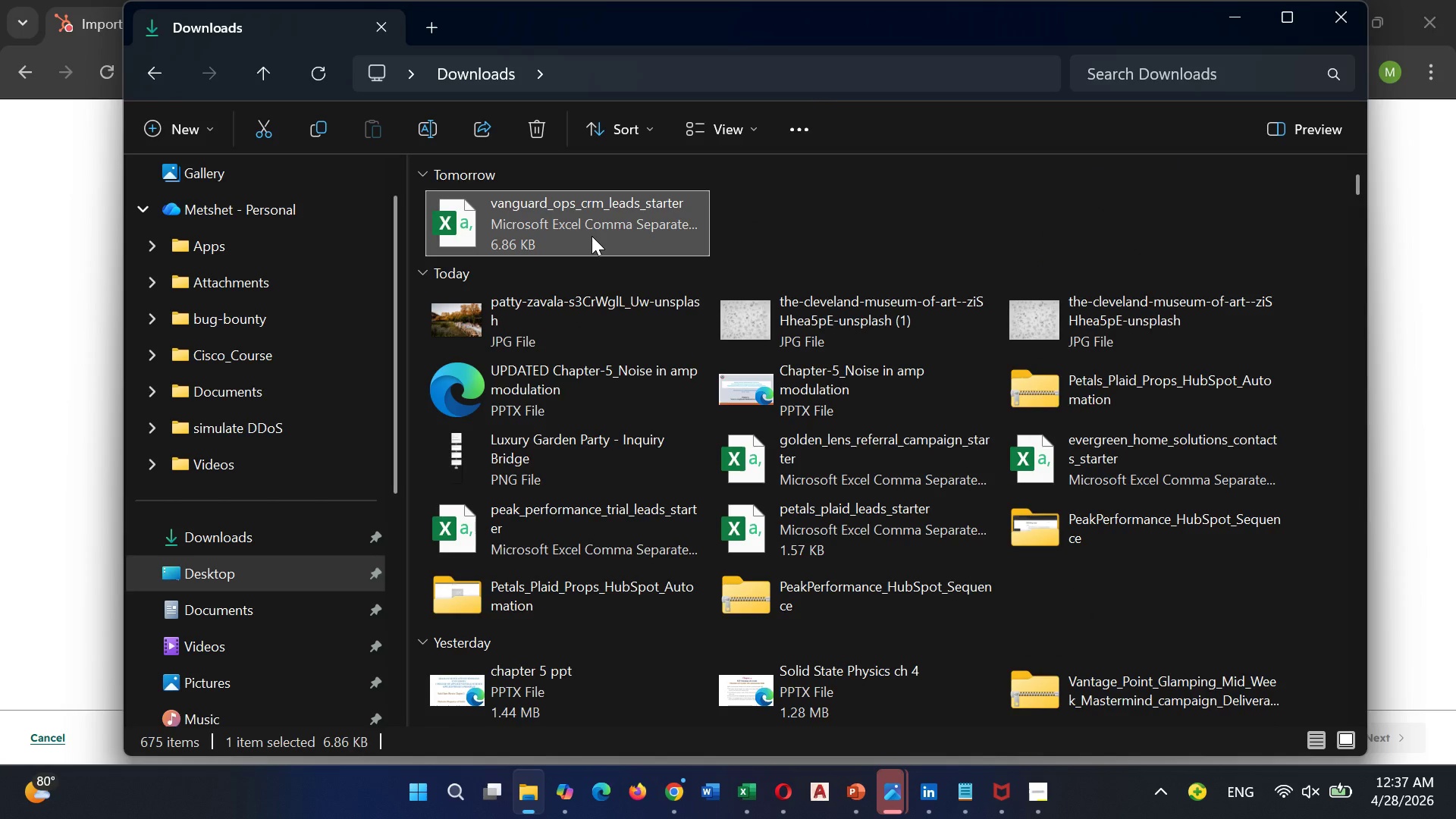 
double_click([592, 236])
 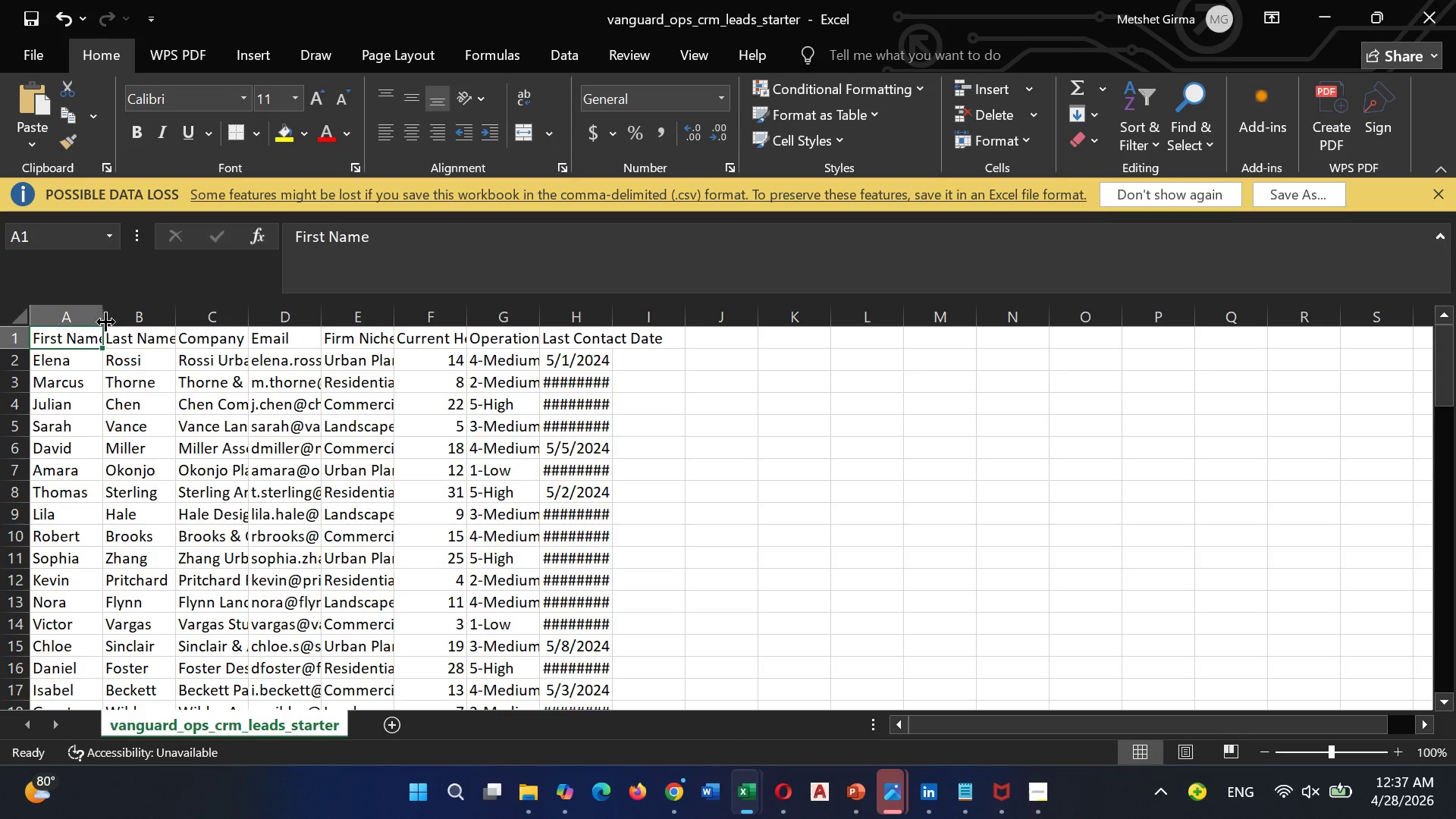 
wait(5.24)
 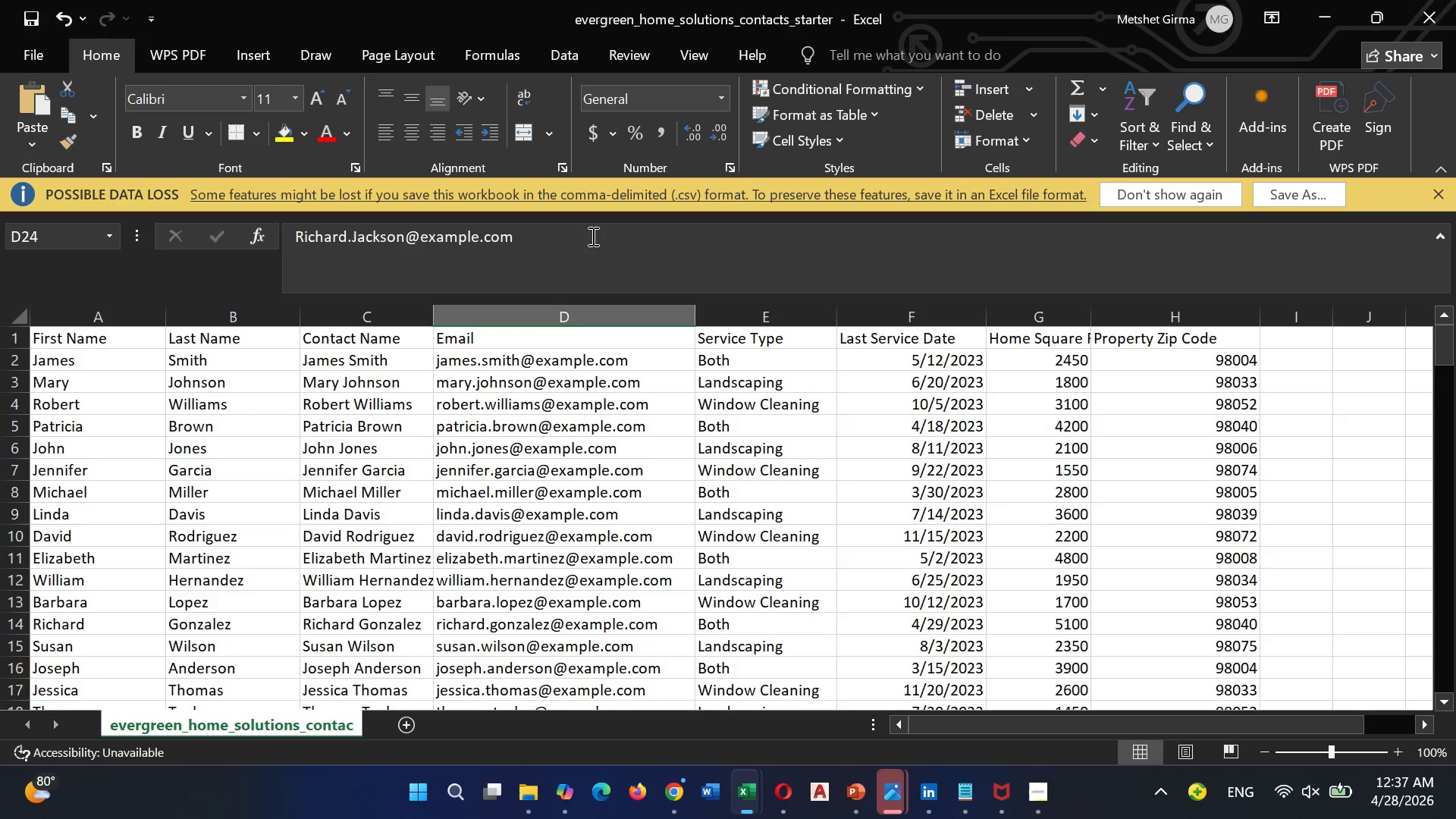 
left_click_drag(start_coordinate=[102, 320], to_coordinate=[117, 320])
 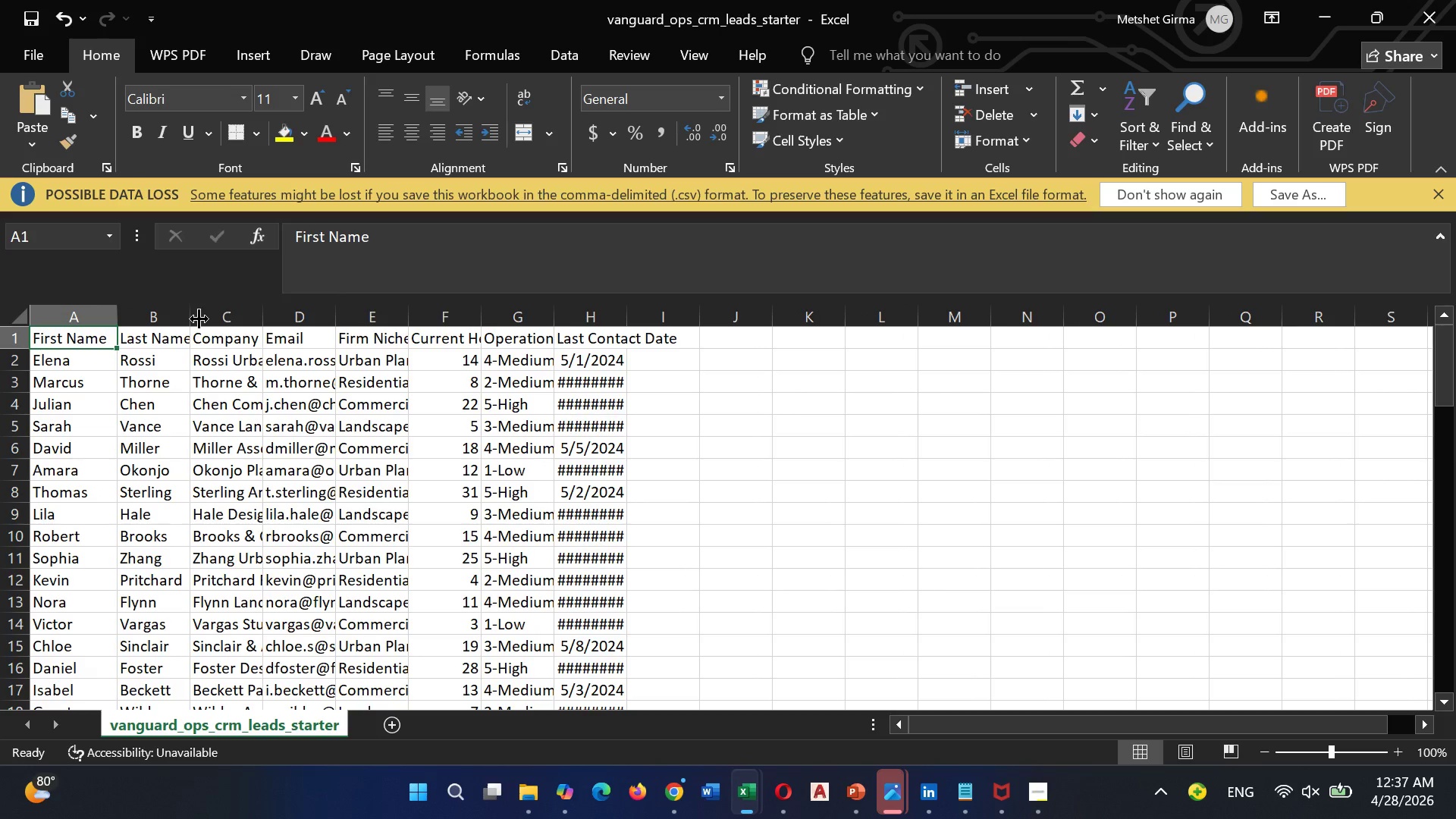 
left_click_drag(start_coordinate=[199, 318], to_coordinate=[218, 334])
 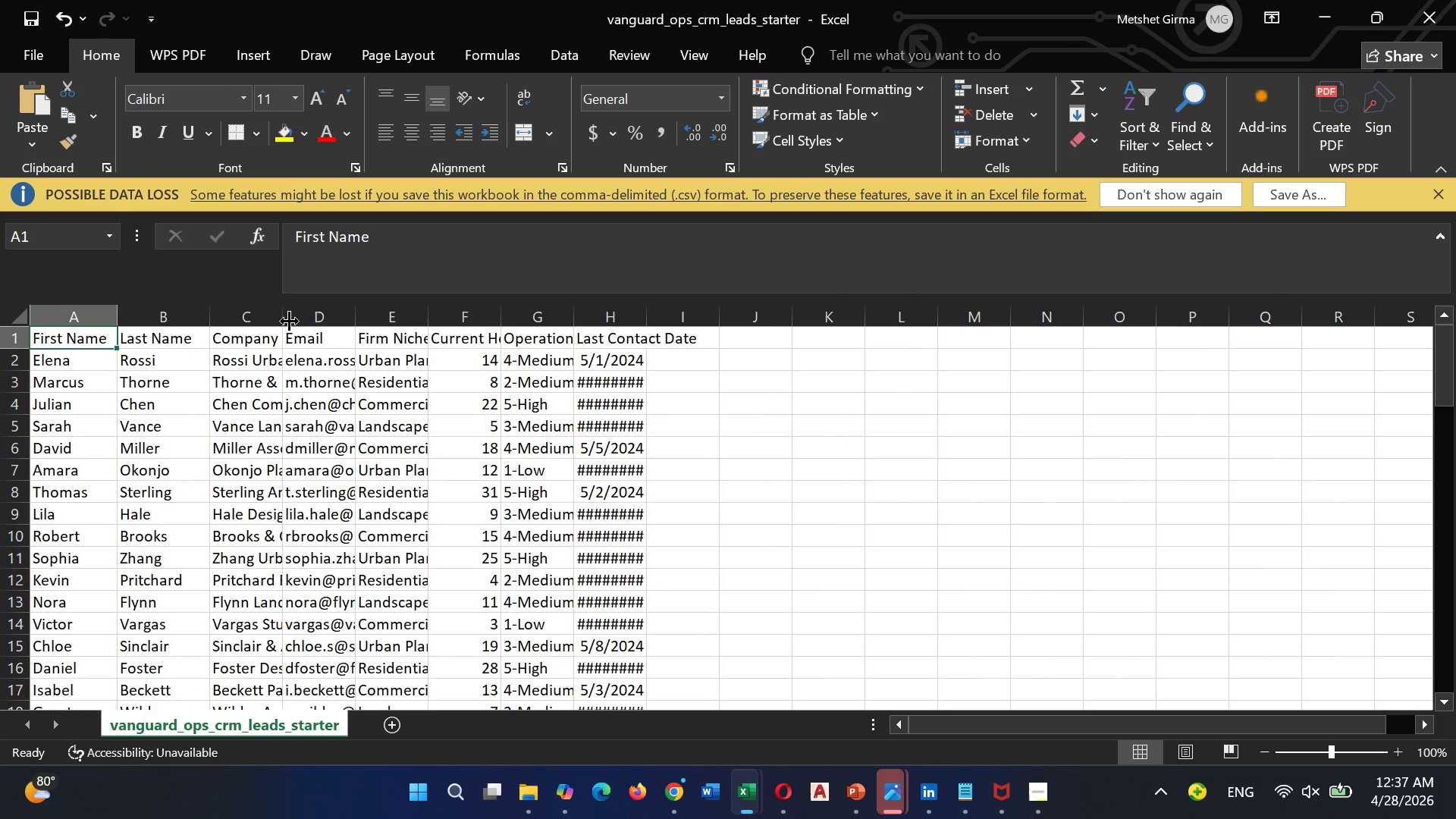 
left_click_drag(start_coordinate=[289, 321], to_coordinate=[315, 328])
 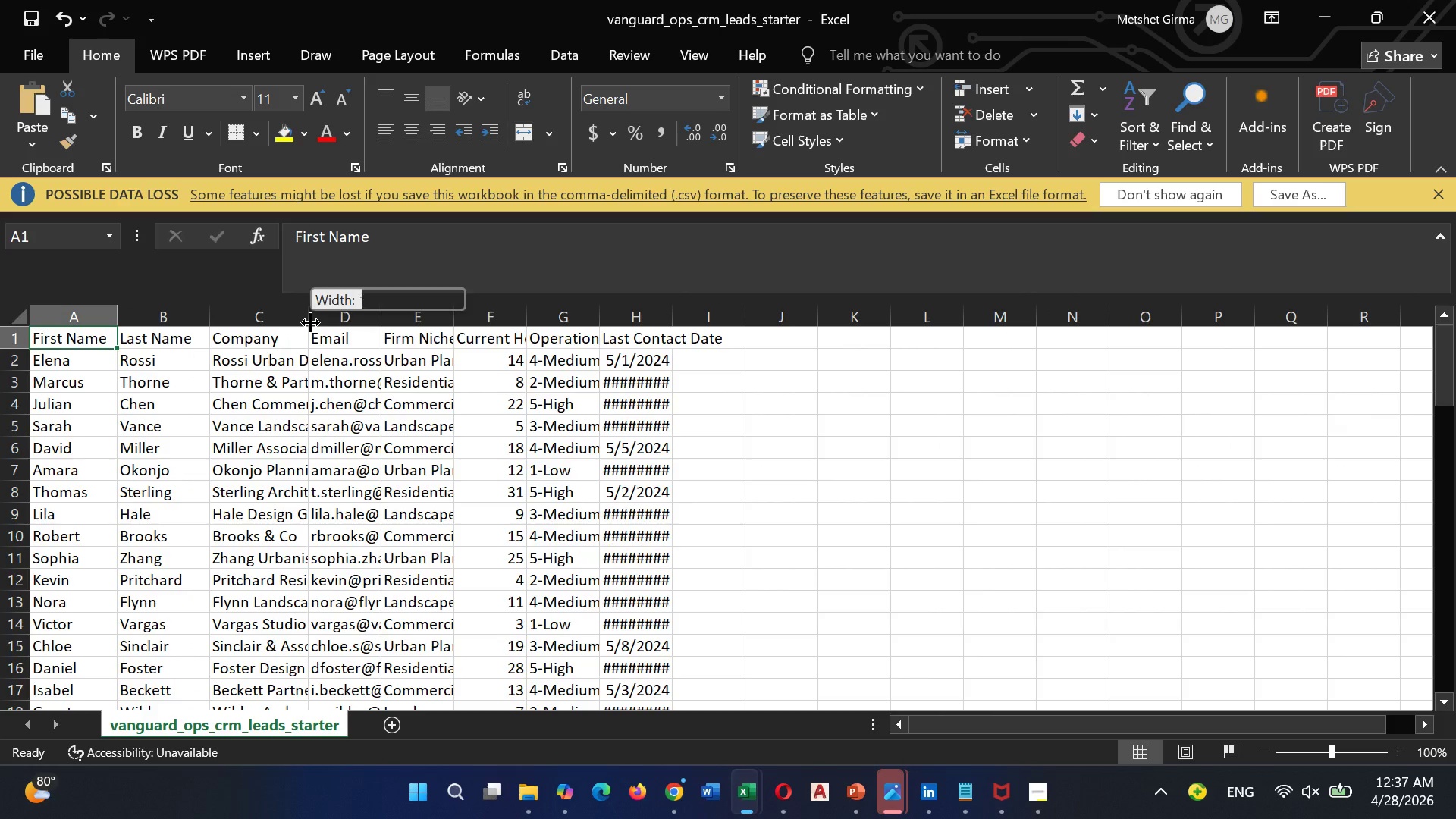 
left_click_drag(start_coordinate=[310, 322], to_coordinate=[331, 326])
 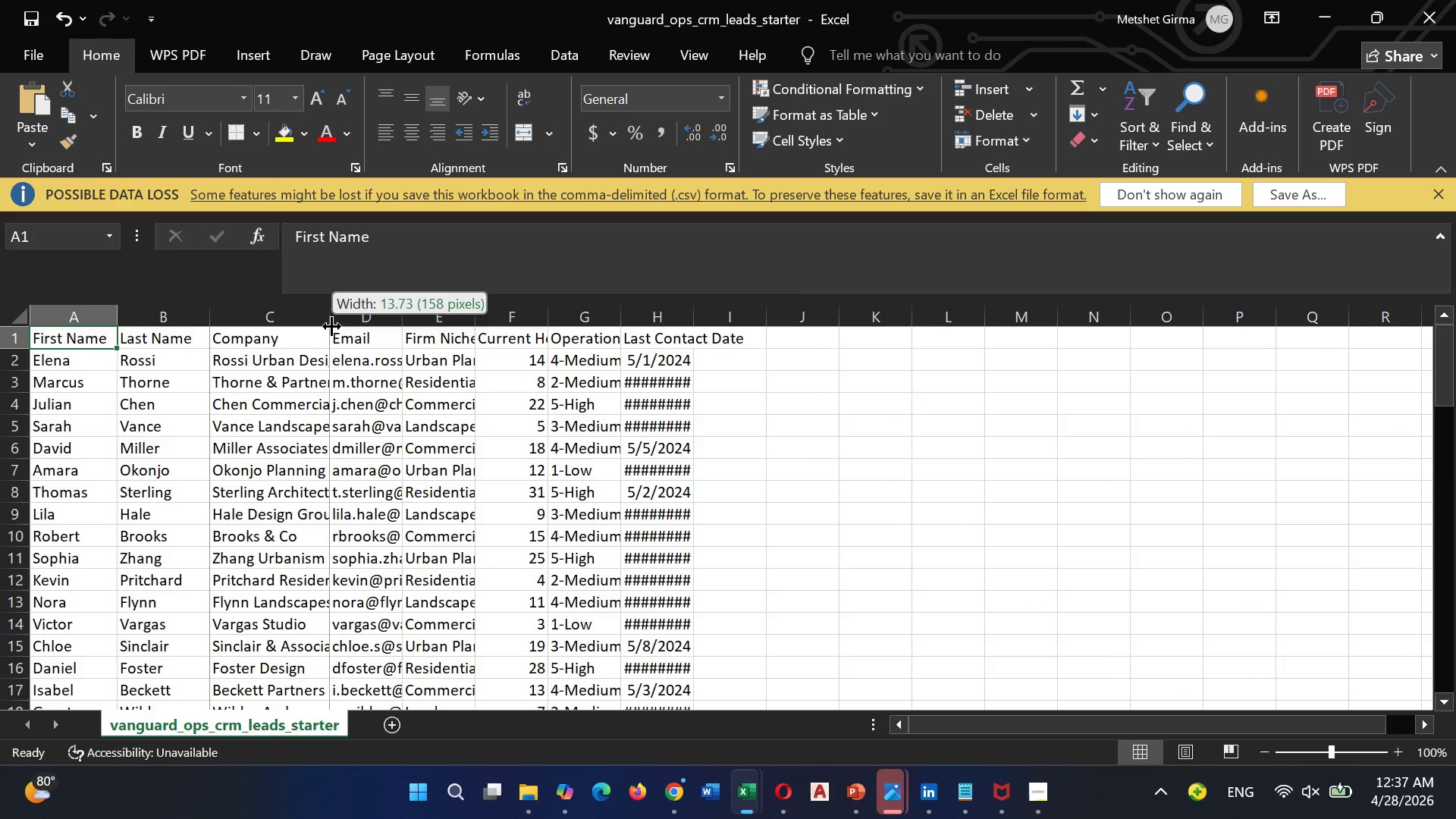 
left_click_drag(start_coordinate=[331, 326], to_coordinate=[384, 337])
 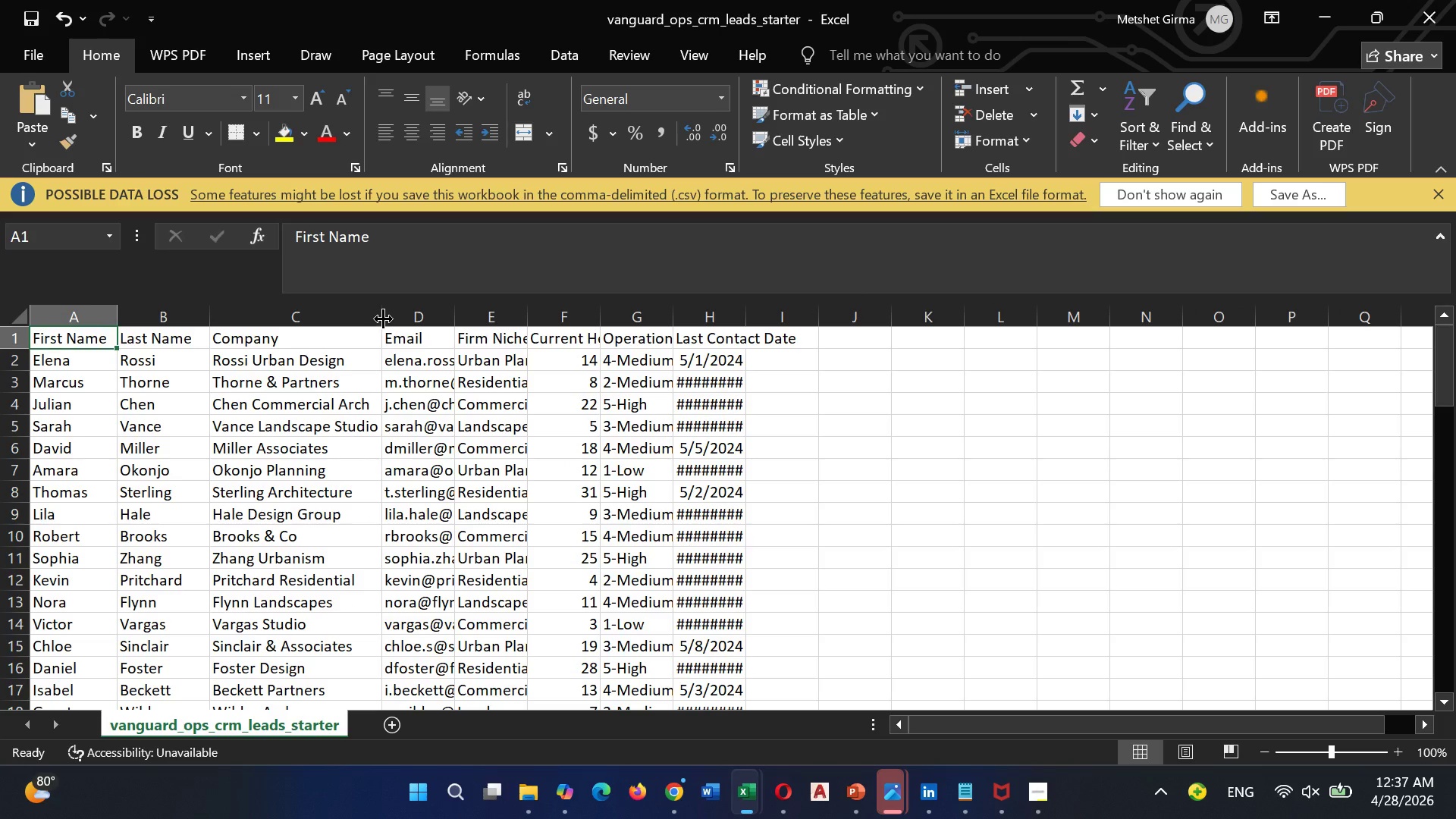 
left_click_drag(start_coordinate=[383, 318], to_coordinate=[397, 318])
 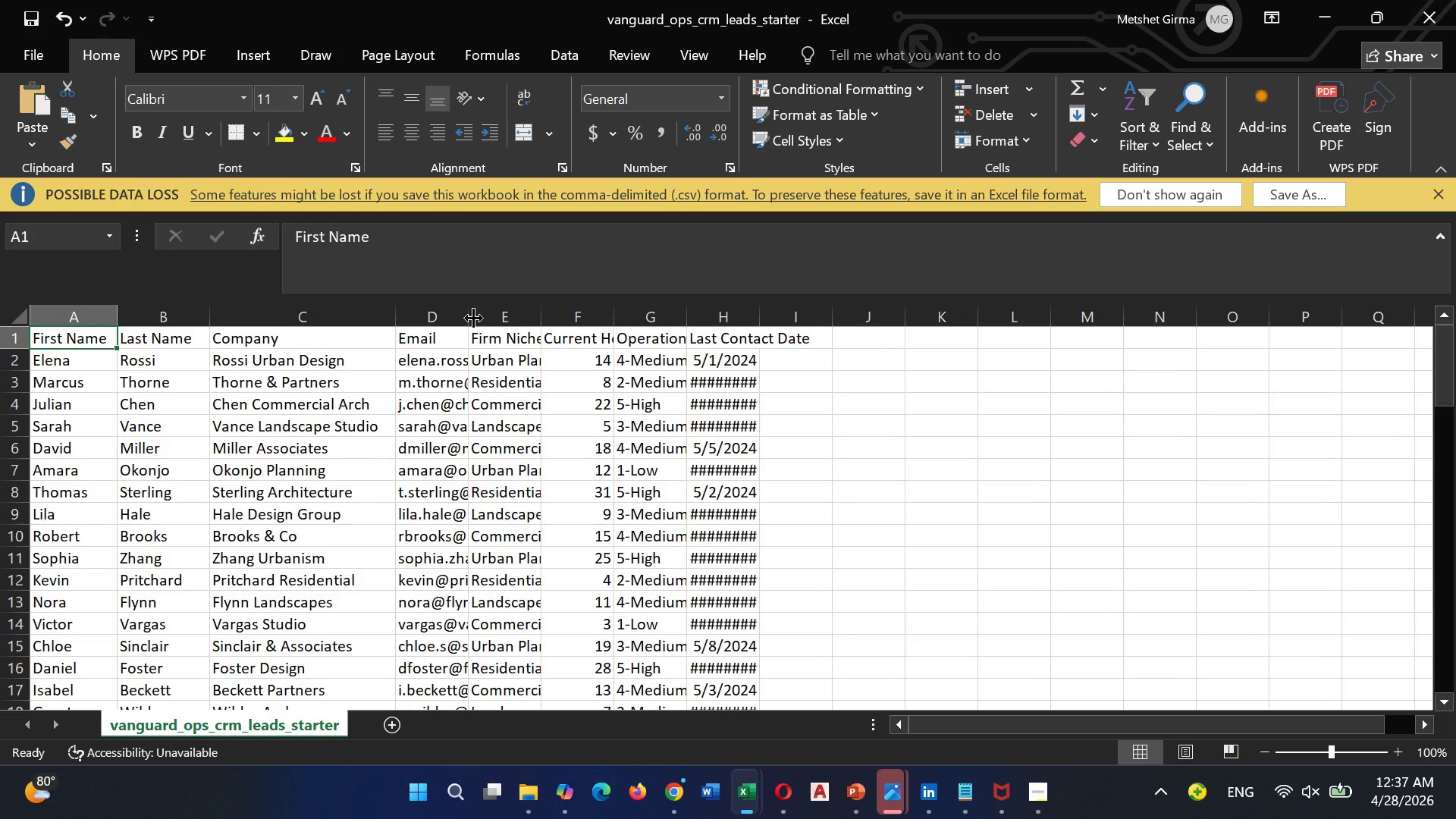 
left_click_drag(start_coordinate=[473, 318], to_coordinate=[529, 317])
 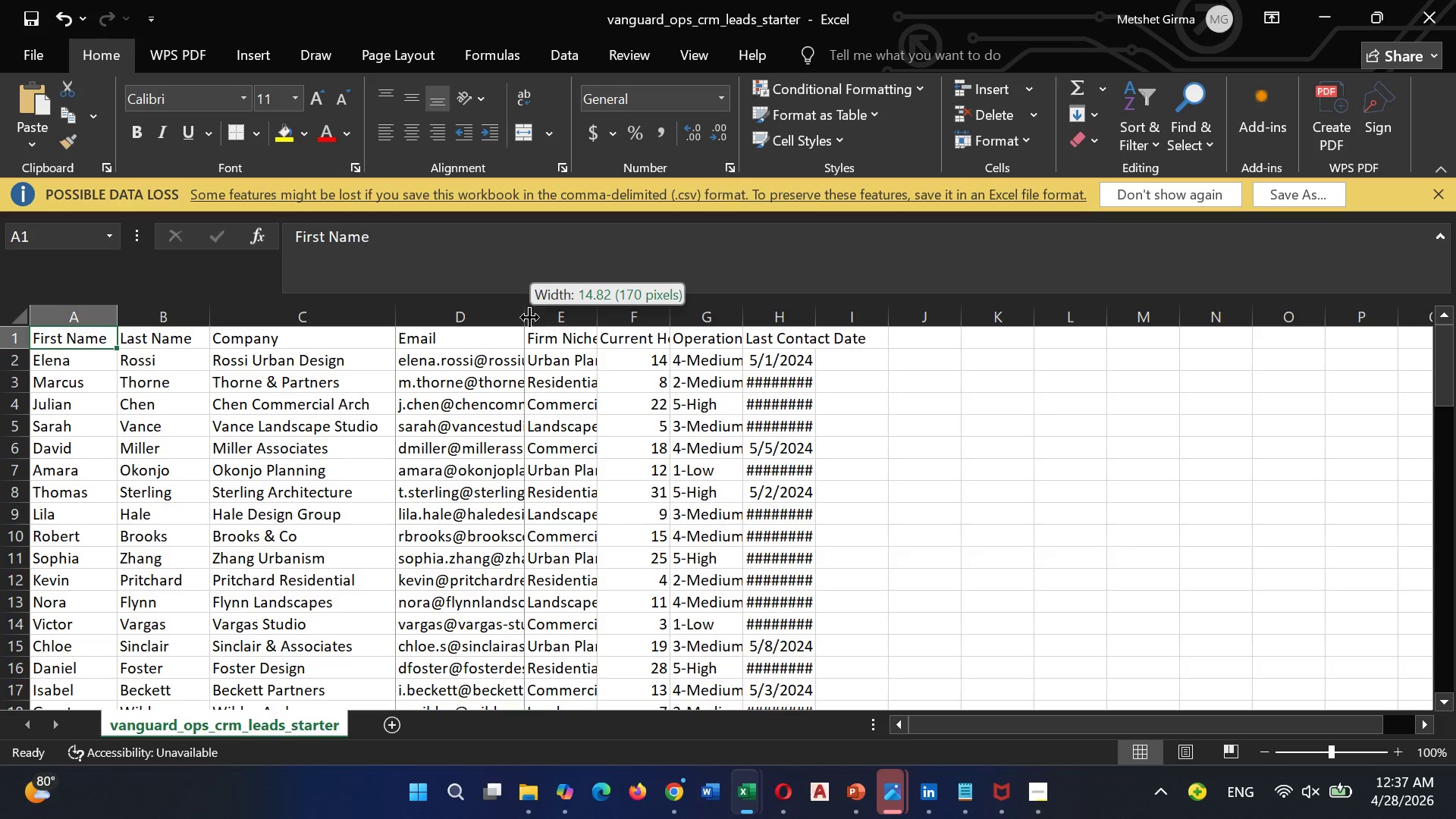 
left_click_drag(start_coordinate=[529, 317], to_coordinate=[583, 318])
 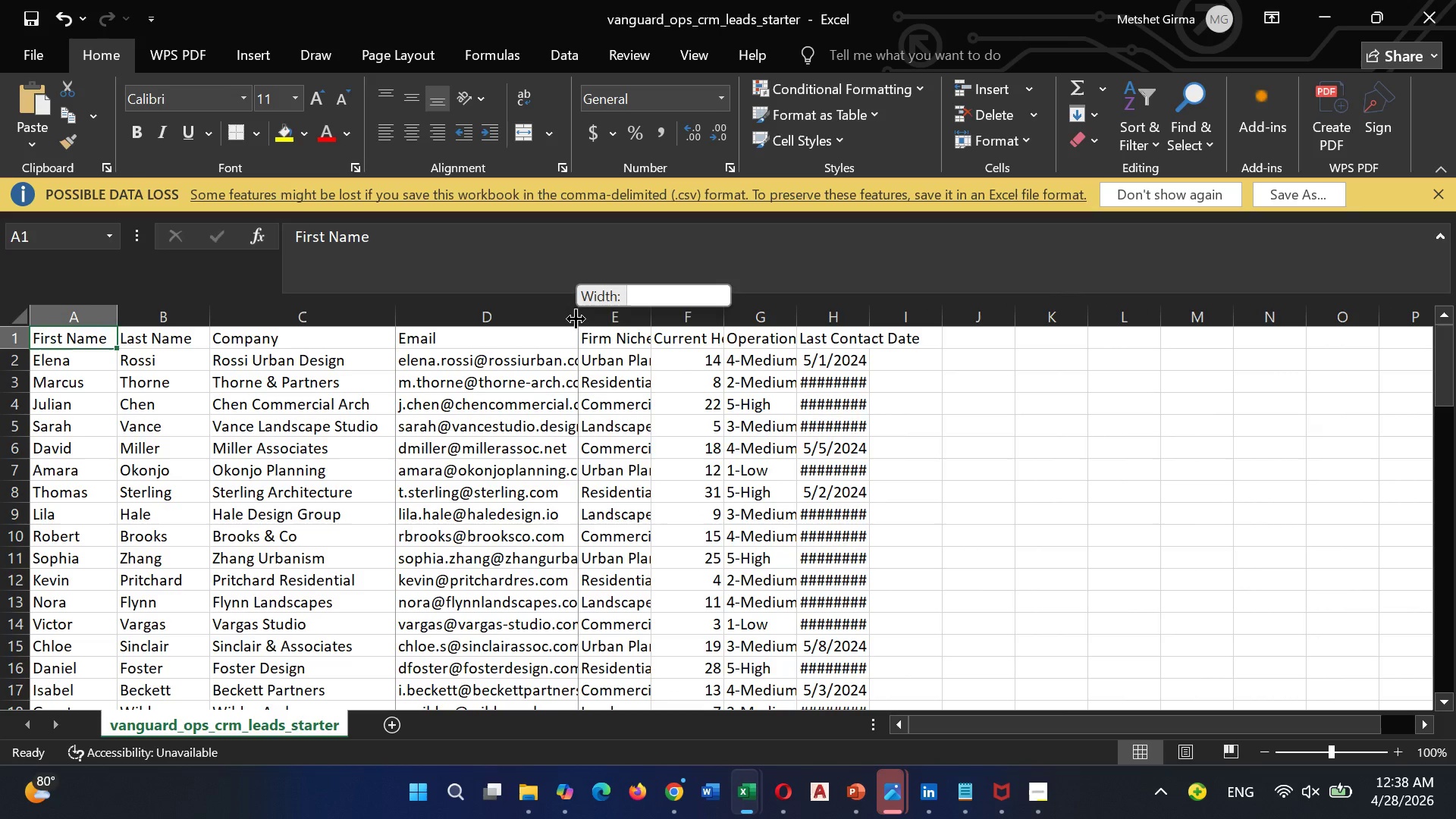 
left_click_drag(start_coordinate=[576, 318], to_coordinate=[609, 322])
 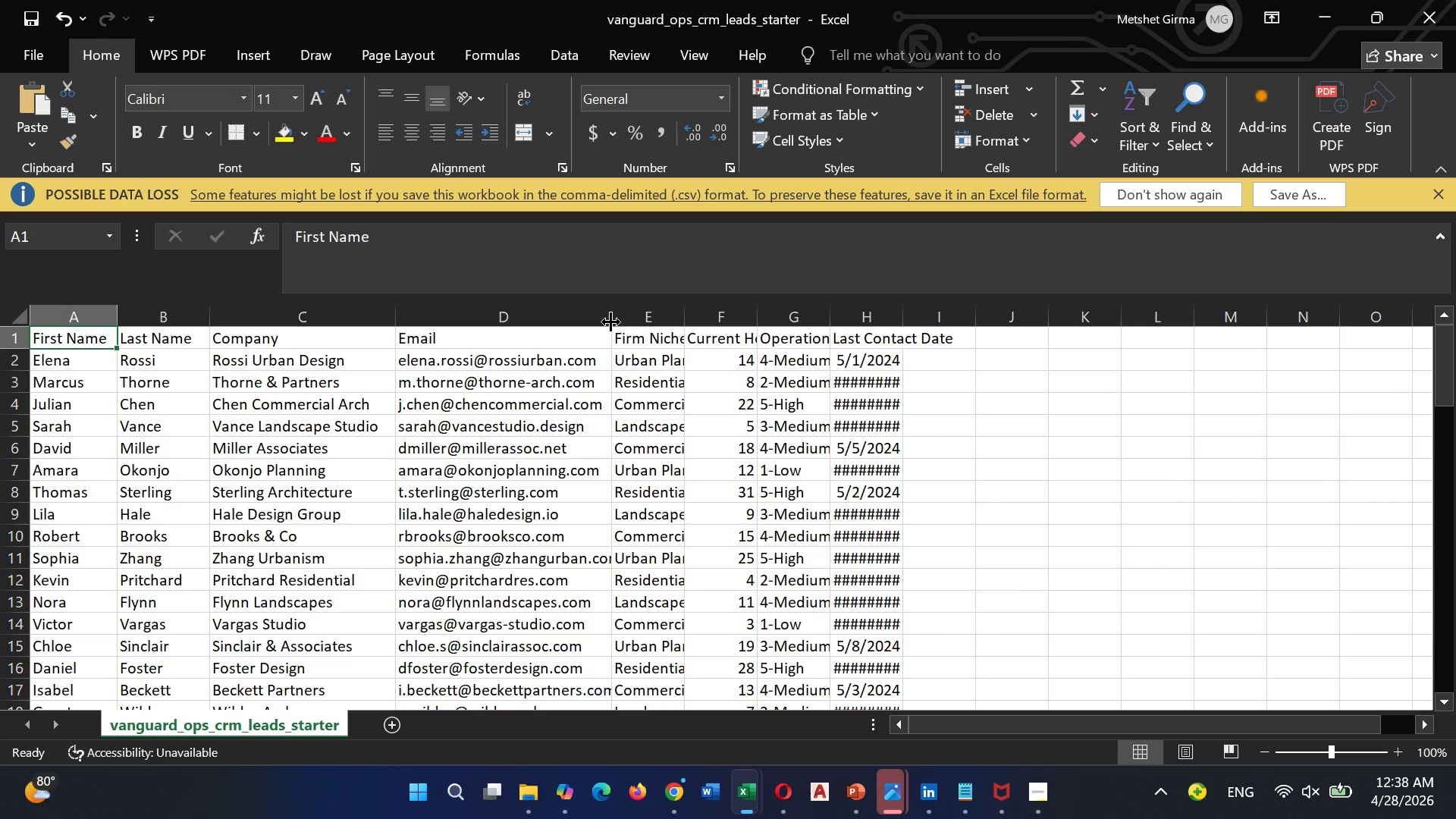 
left_click_drag(start_coordinate=[610, 322], to_coordinate=[626, 318])
 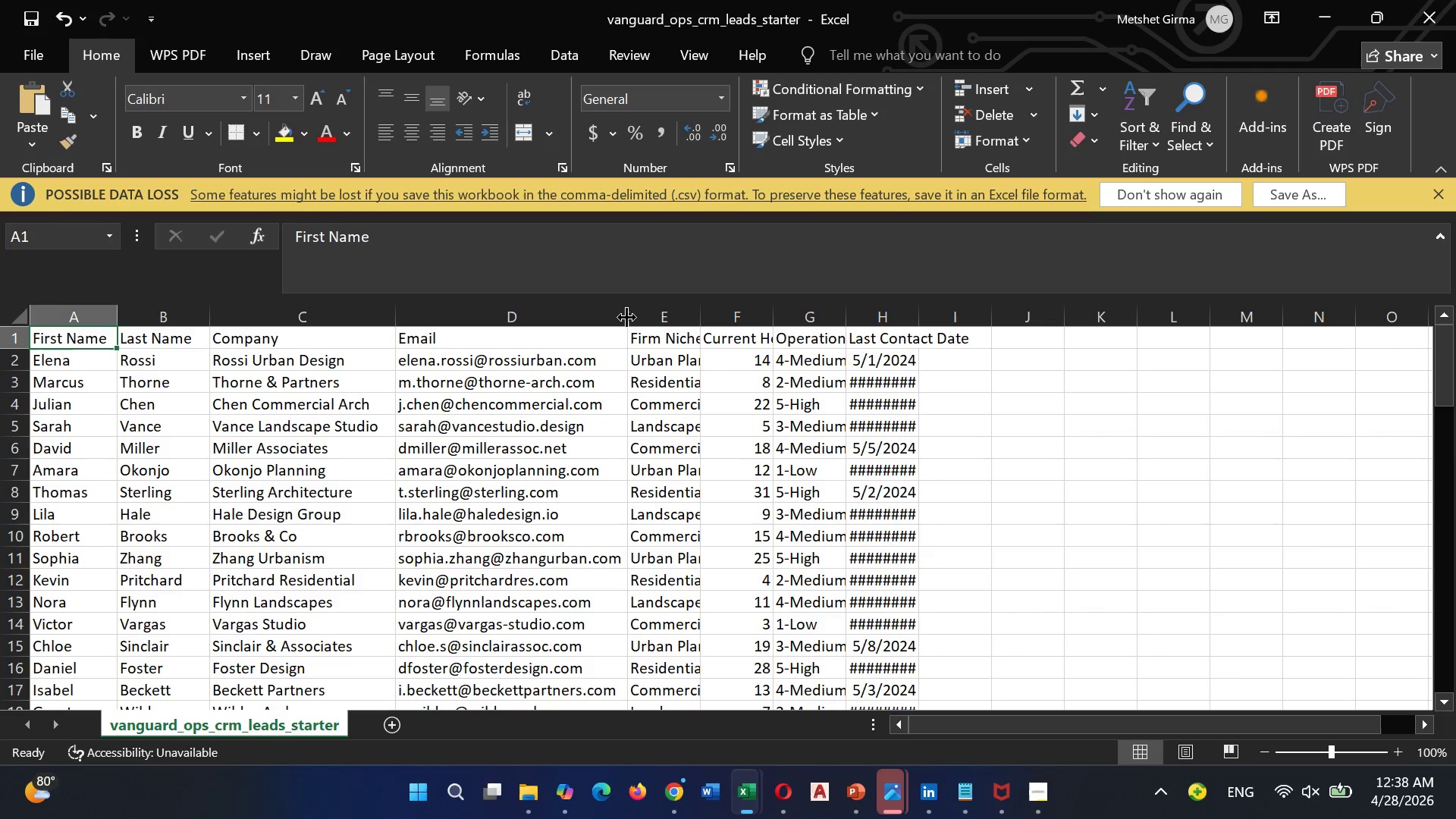 
left_click_drag(start_coordinate=[626, 317], to_coordinate=[646, 318])
 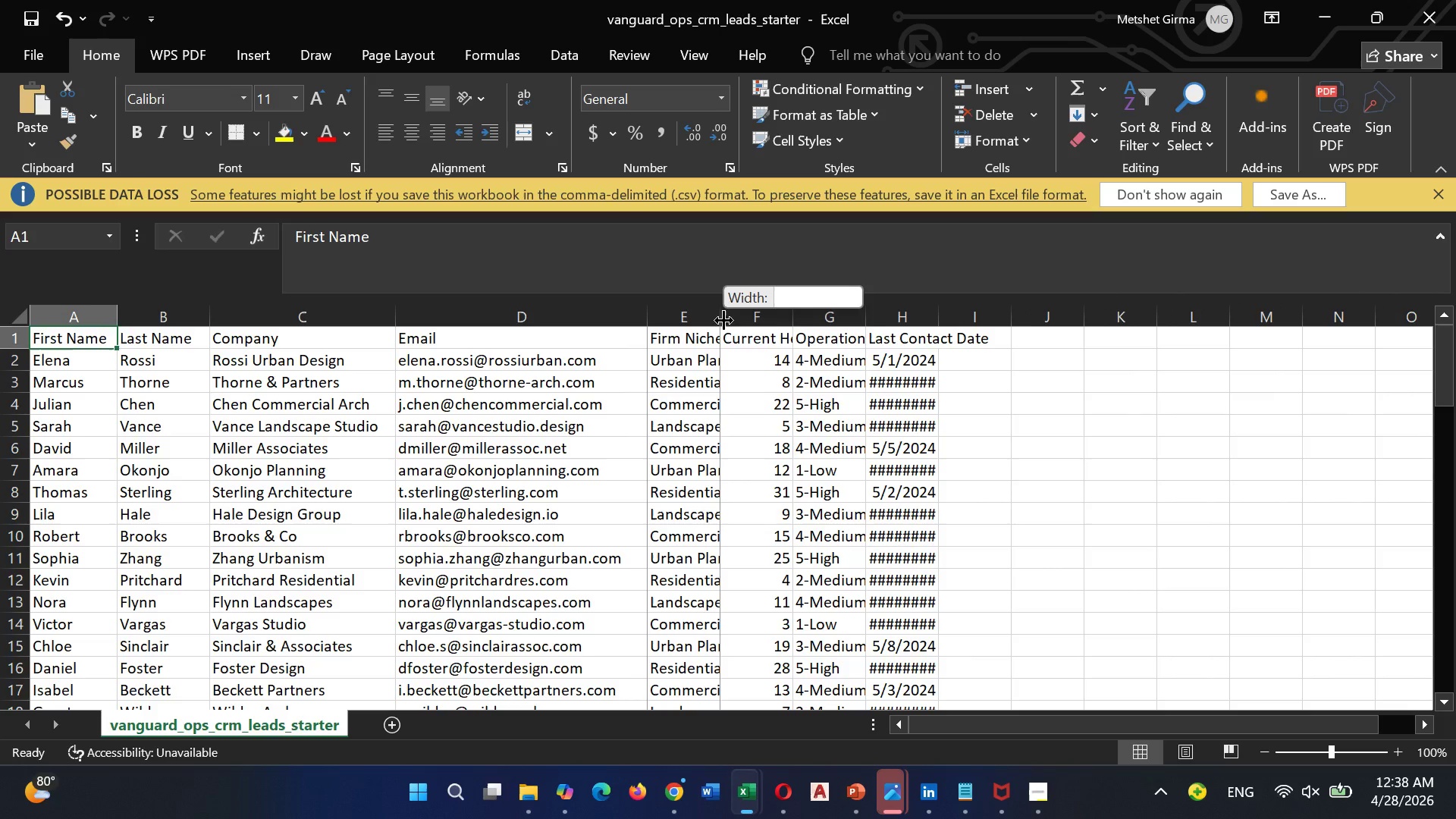 
left_click_drag(start_coordinate=[723, 320], to_coordinate=[770, 320])
 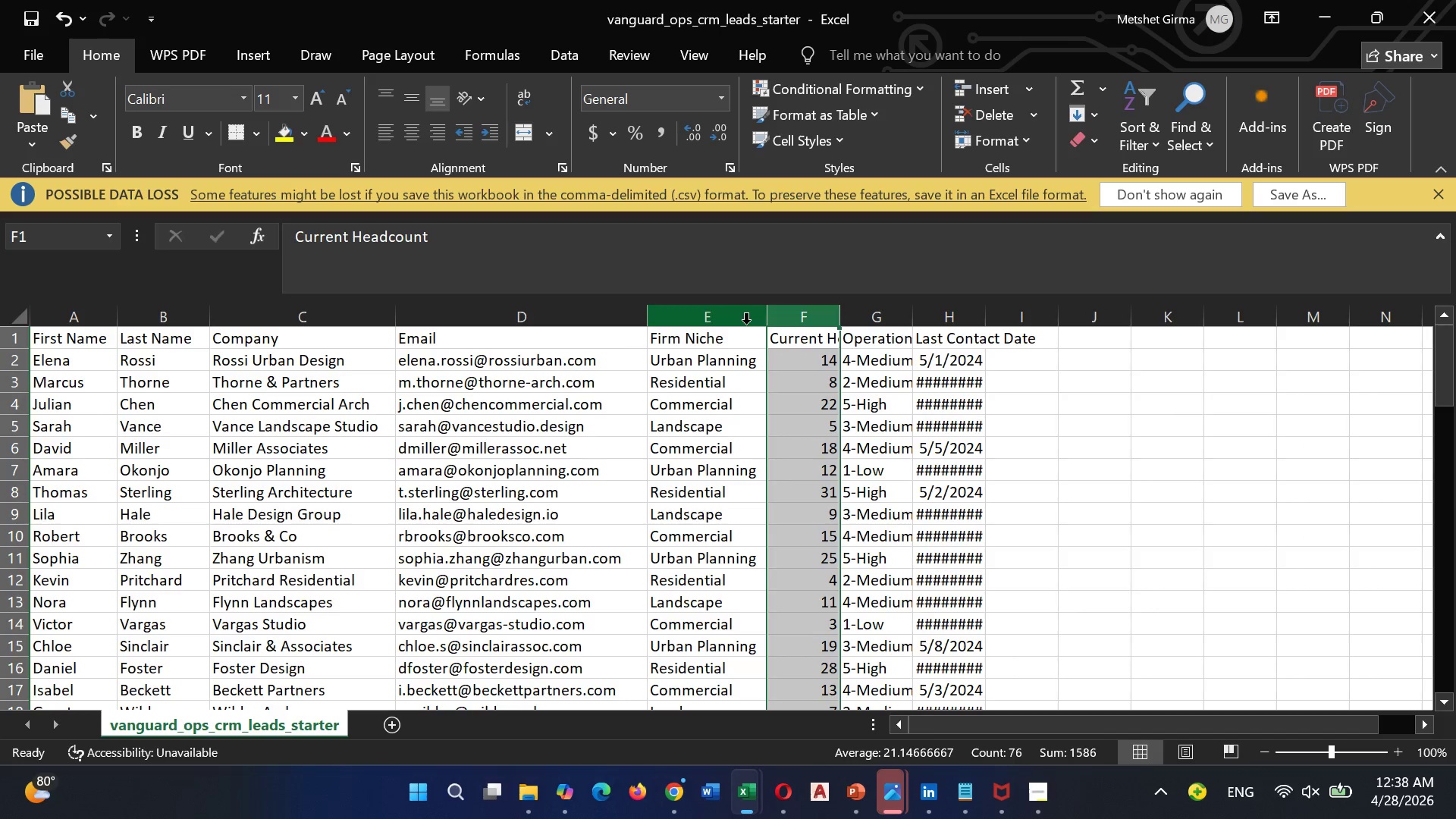 
left_click([744, 322])
 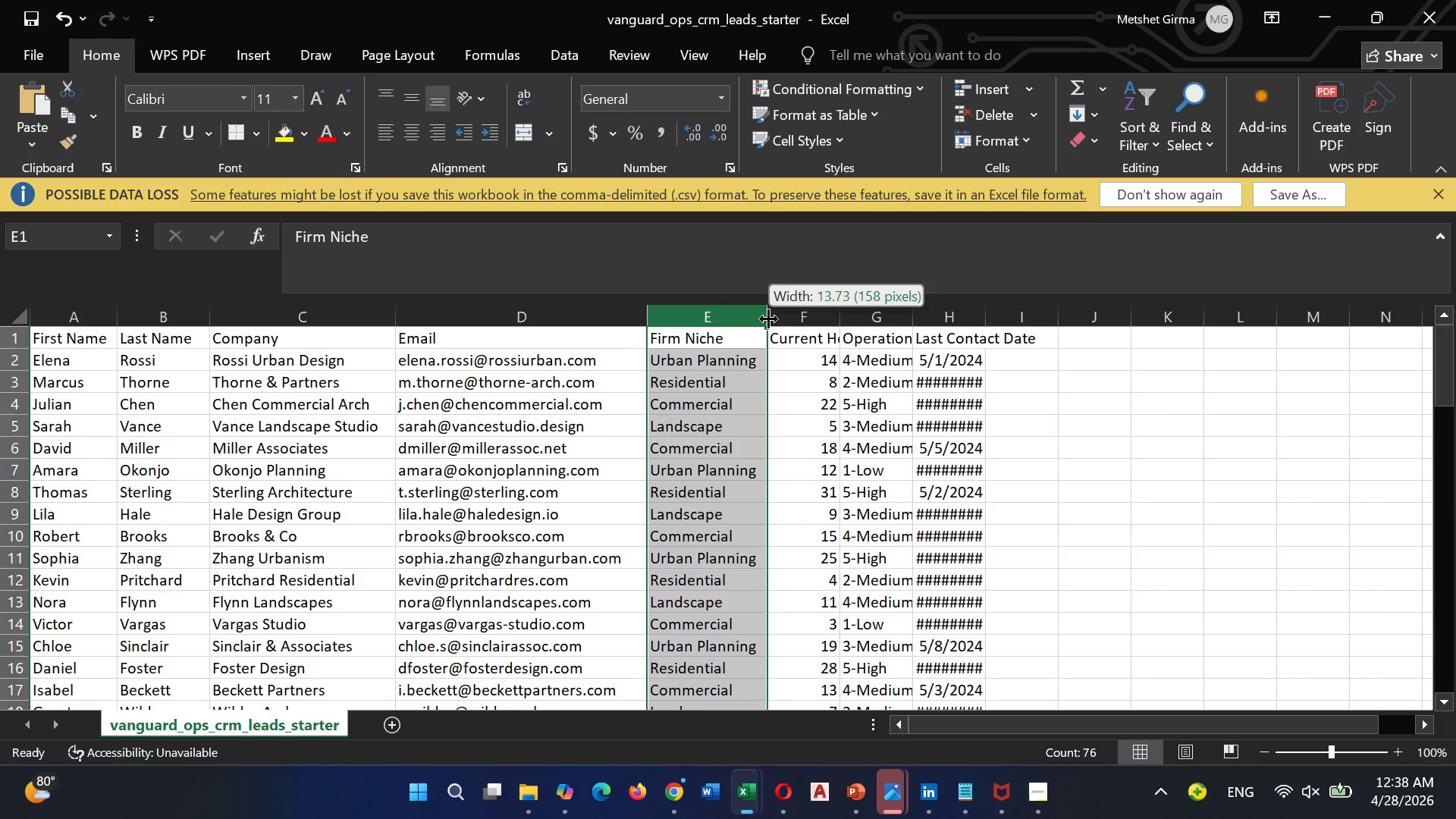 
left_click_drag(start_coordinate=[768, 318], to_coordinate=[777, 318])
 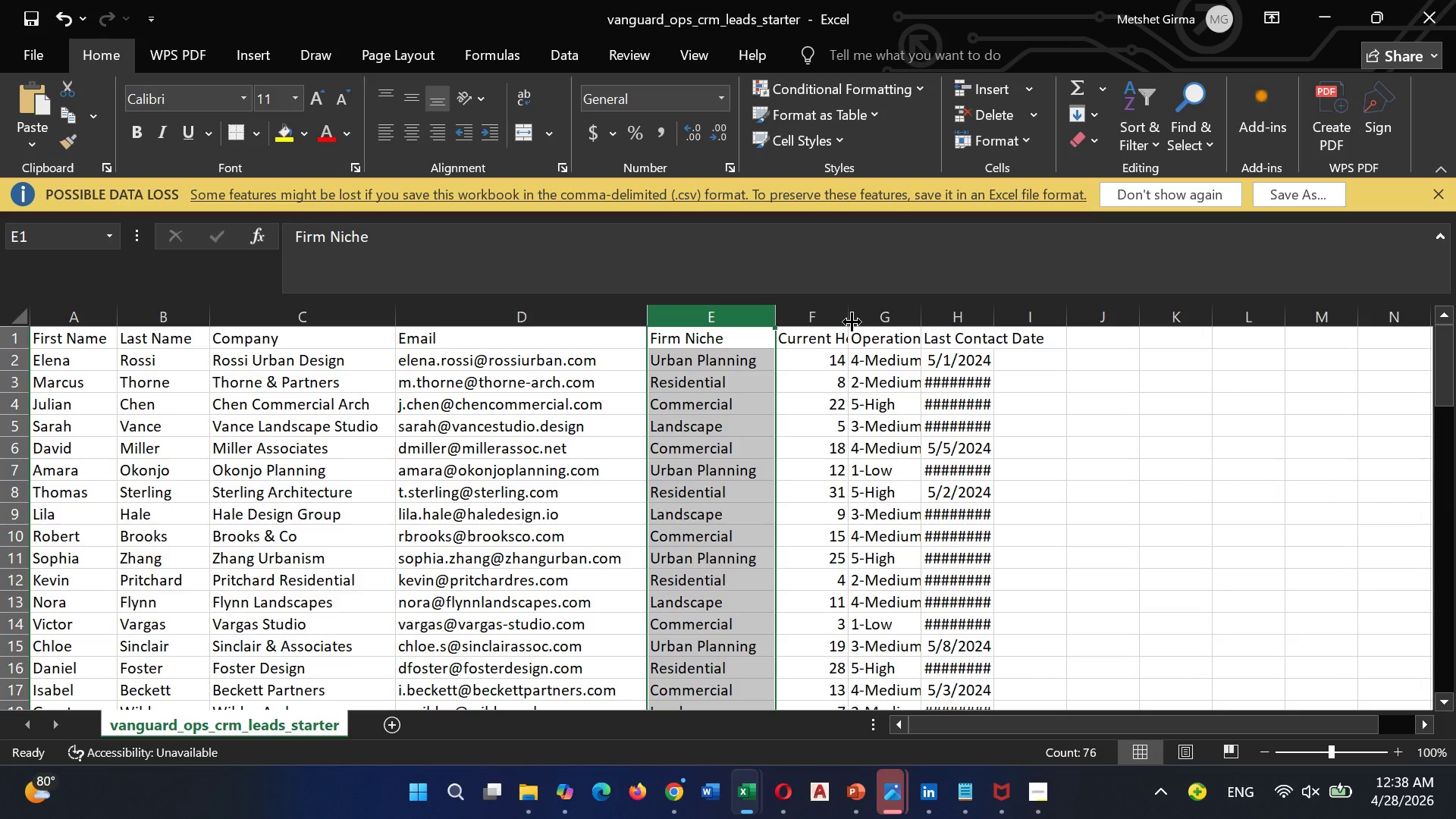 
left_click_drag(start_coordinate=[852, 322], to_coordinate=[878, 325])
 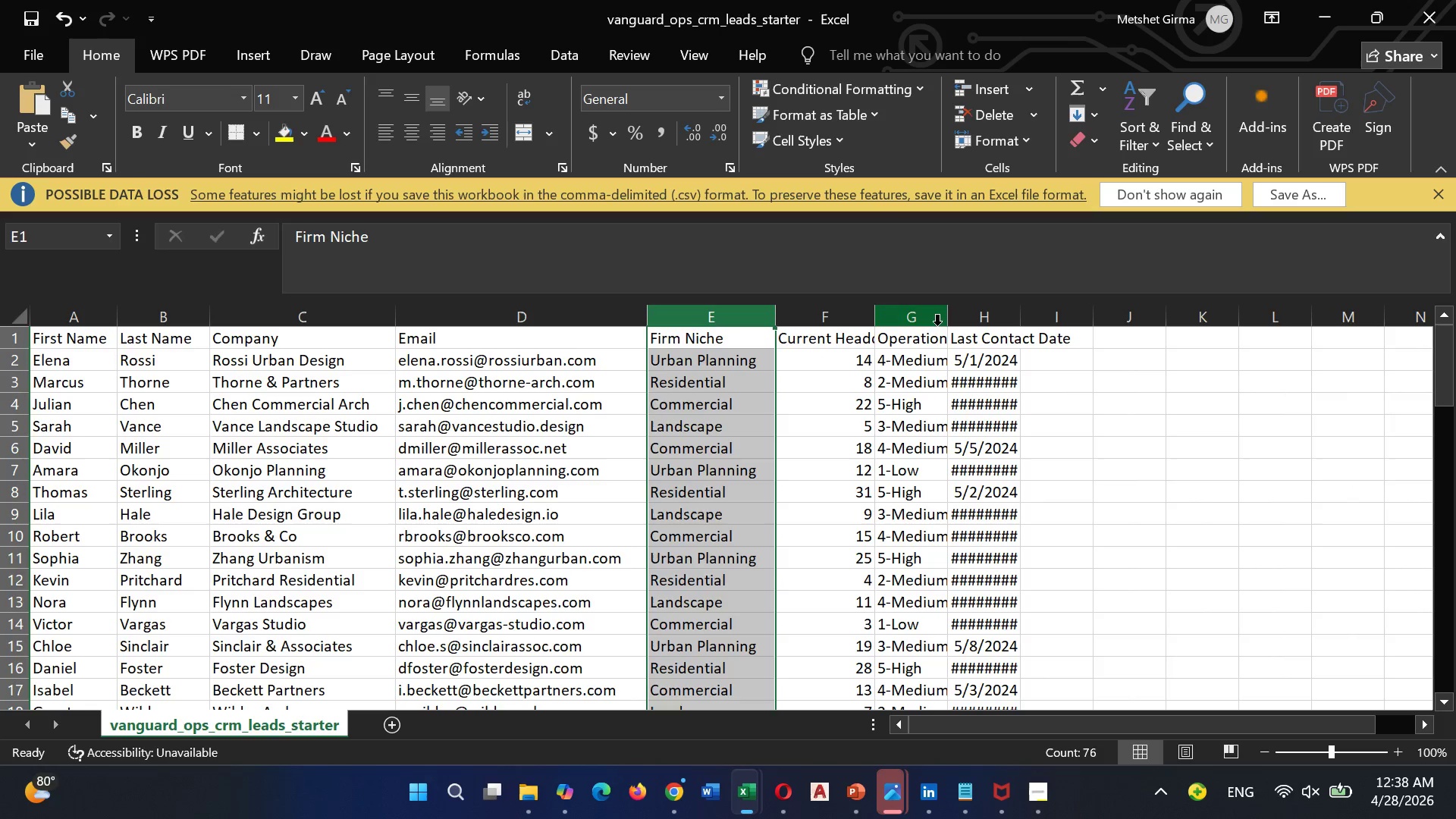 
mouse_move([959, 318])
 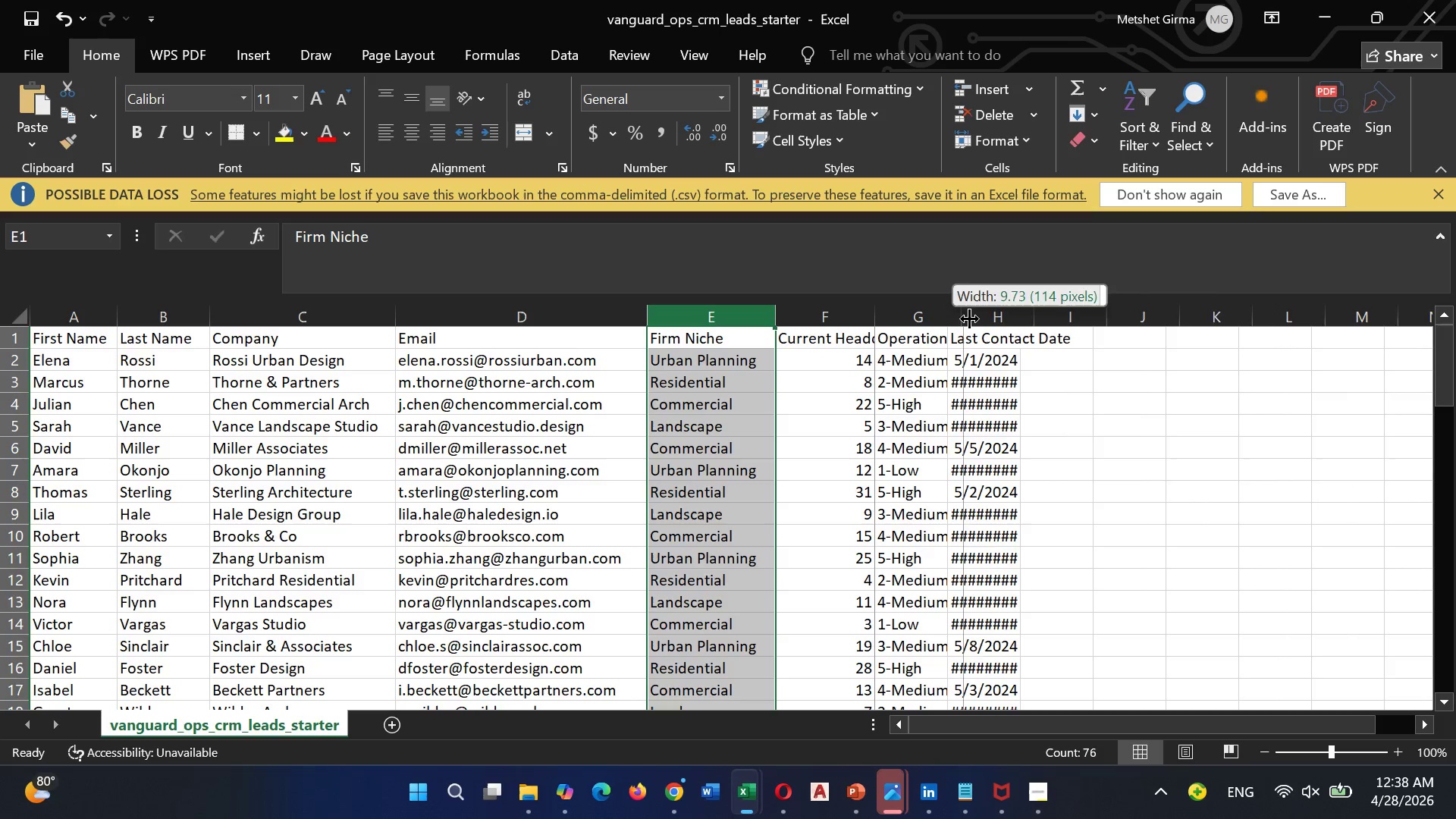 
left_click_drag(start_coordinate=[952, 318], to_coordinate=[987, 318])
 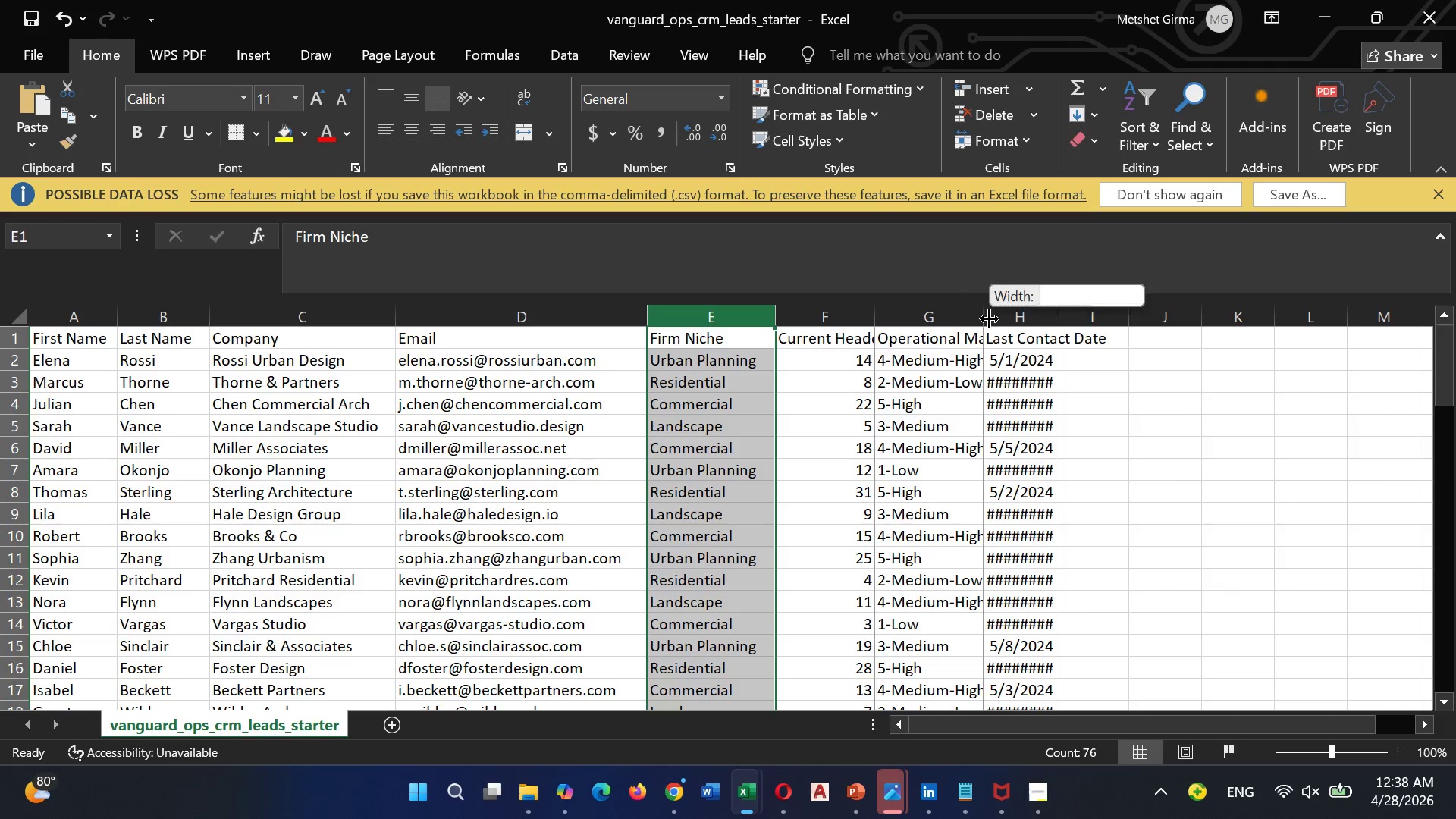 
left_click_drag(start_coordinate=[989, 318], to_coordinate=[1047, 301])
 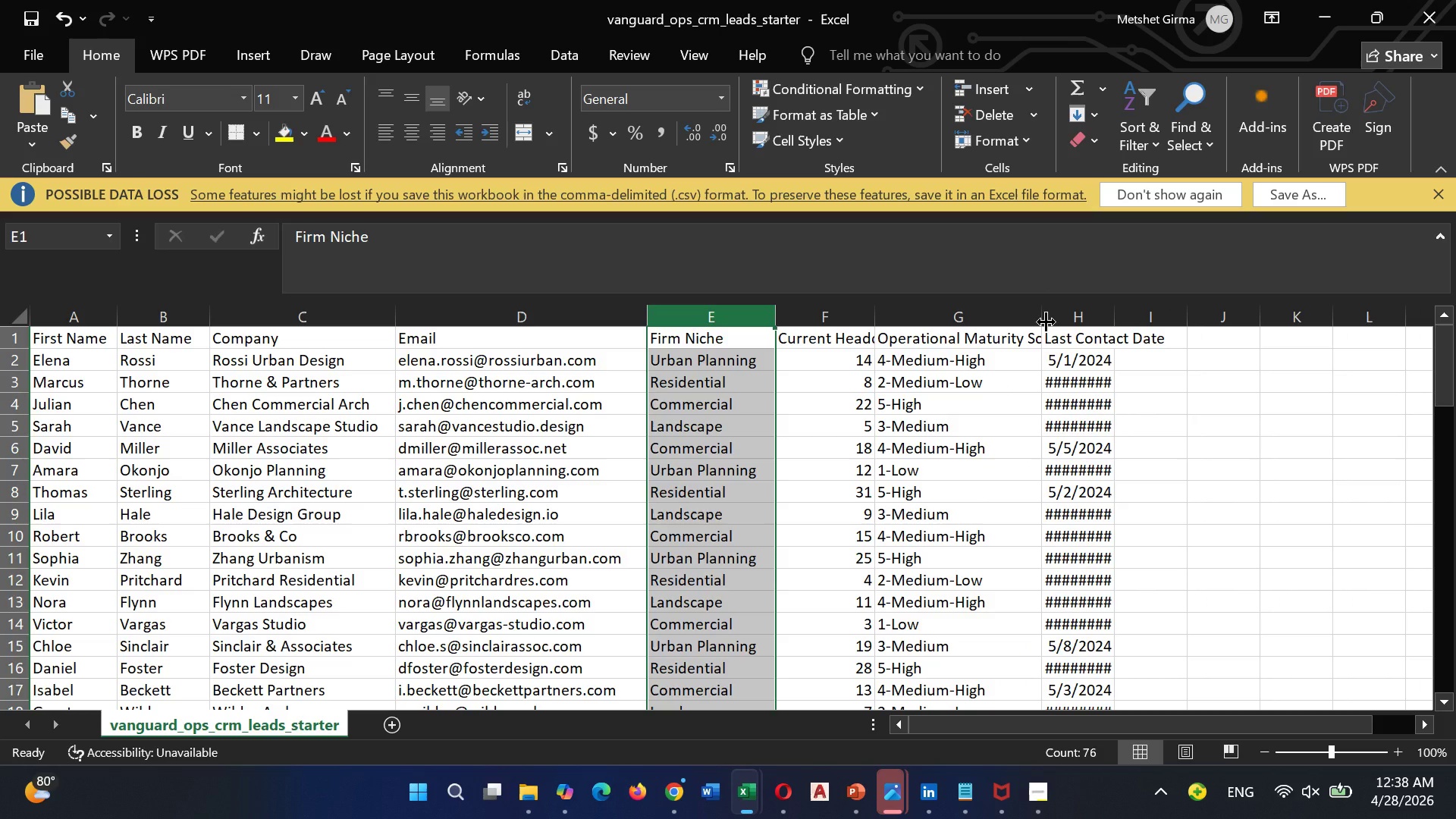 
left_click_drag(start_coordinate=[1046, 322], to_coordinate=[1090, 309])
 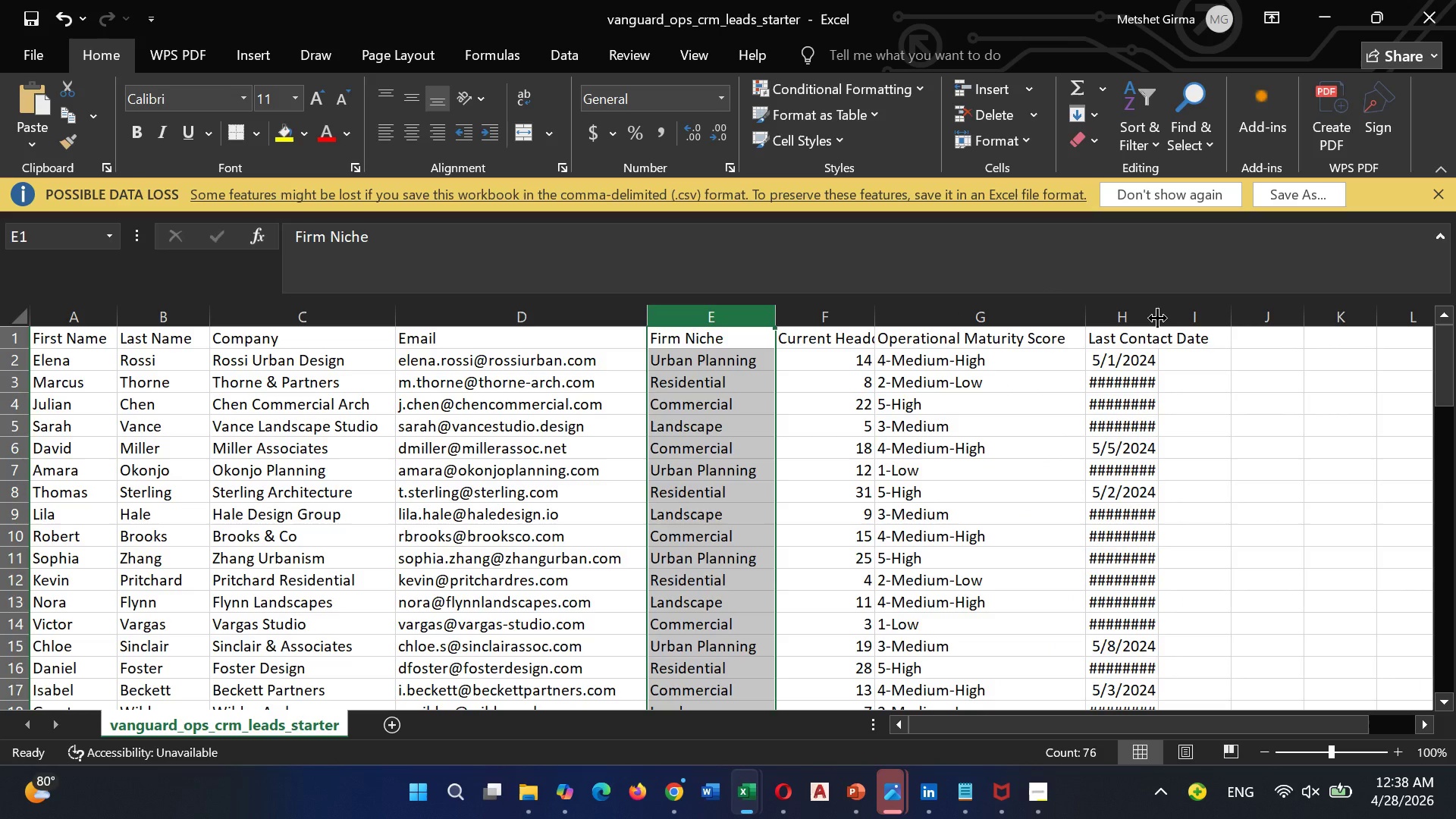 
left_click_drag(start_coordinate=[1157, 318], to_coordinate=[1228, 318])
 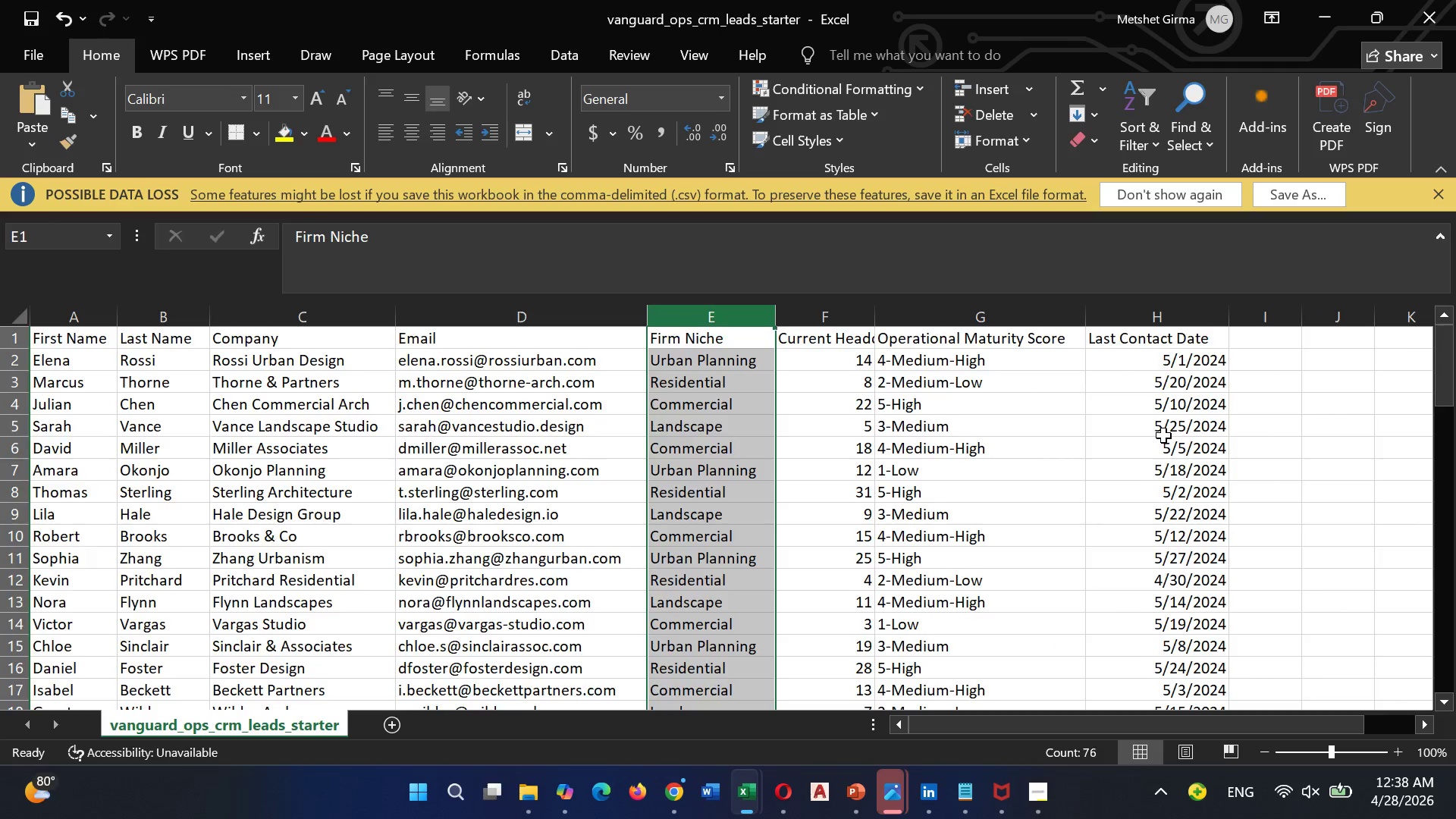 
scroll: coordinate [1163, 435], scroll_direction: down, amount: 2.0
 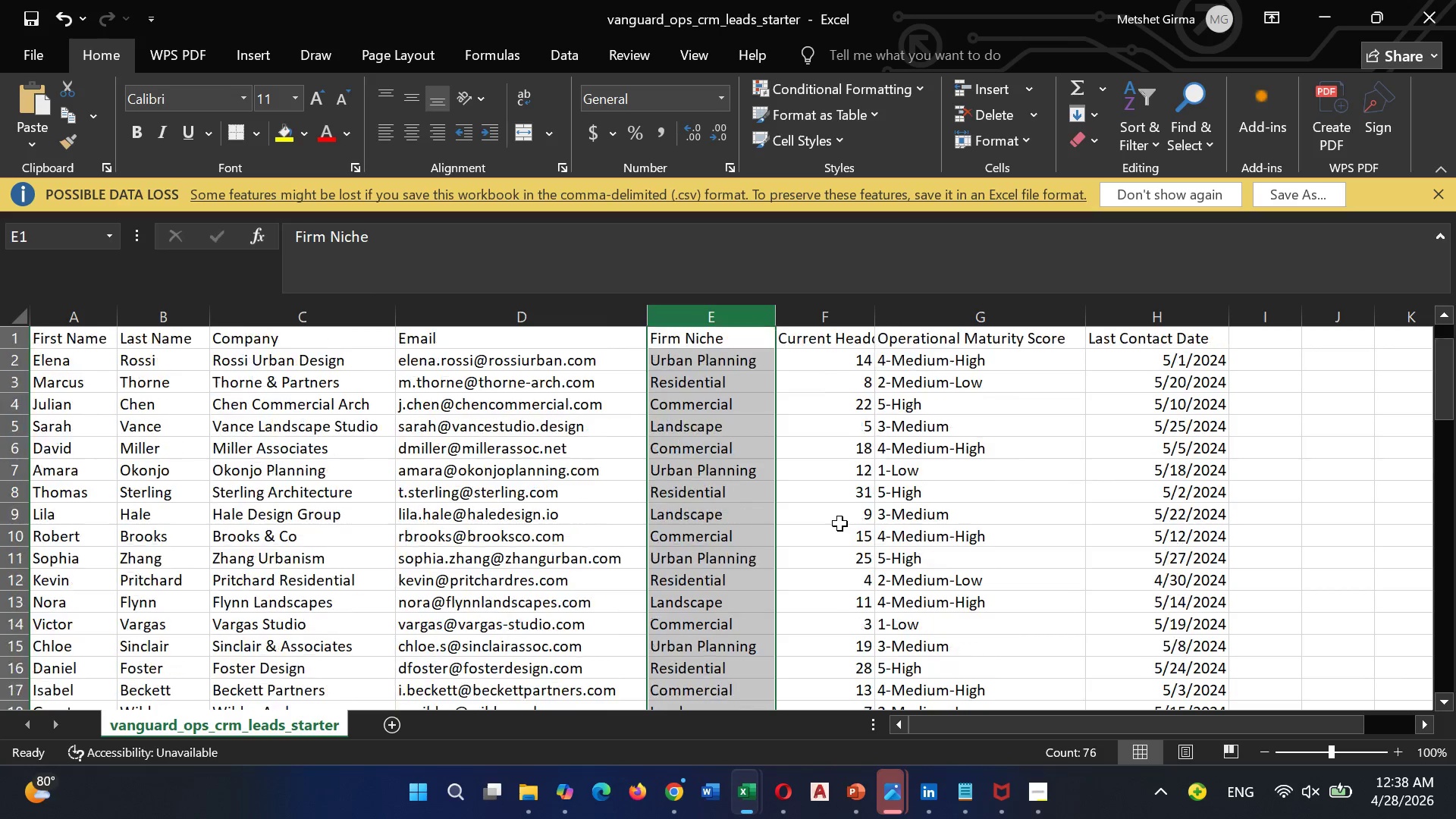 
scroll: coordinate [839, 523], scroll_direction: up, amount: 4.0
 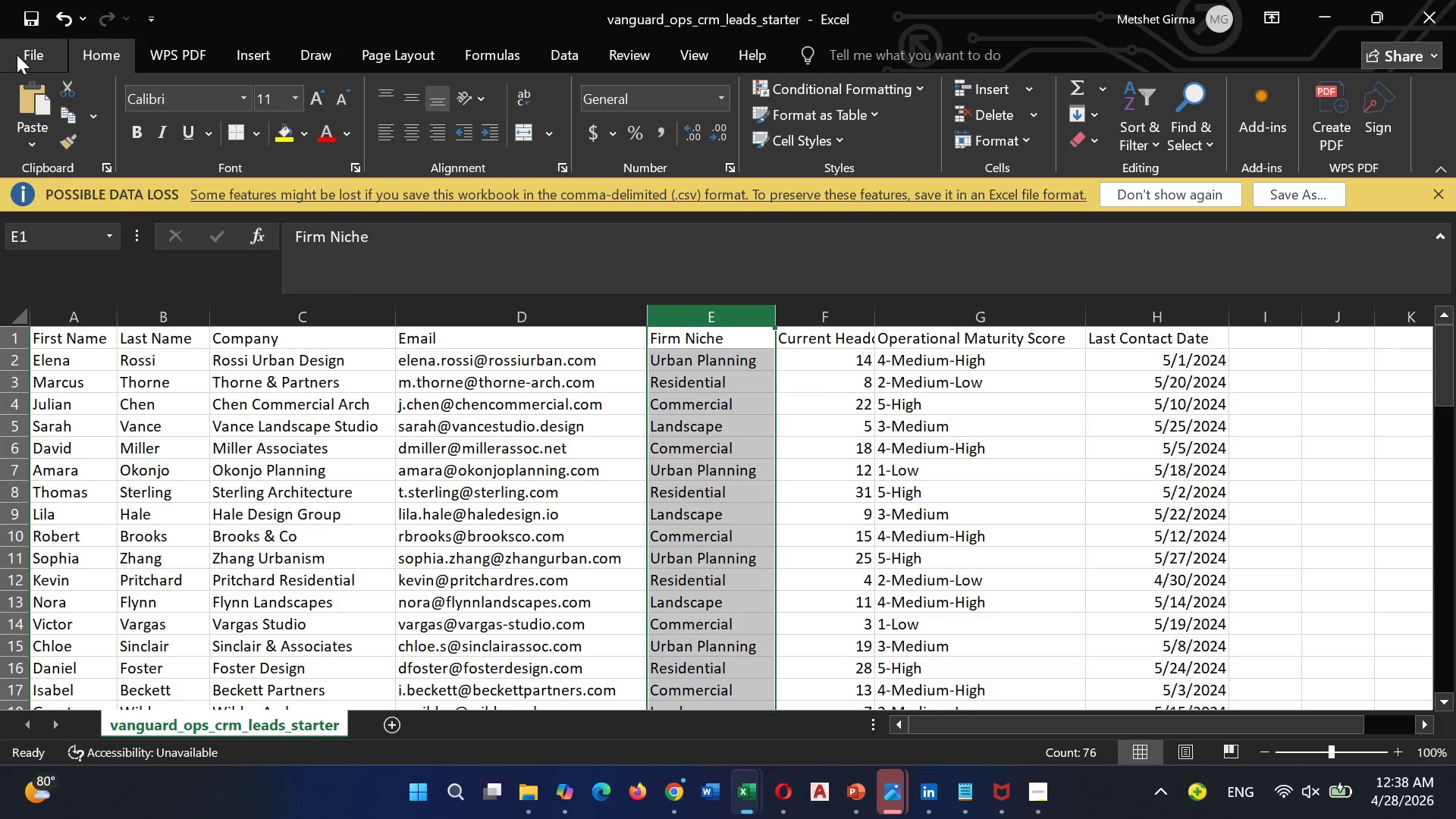 
left_click([17, 55])
 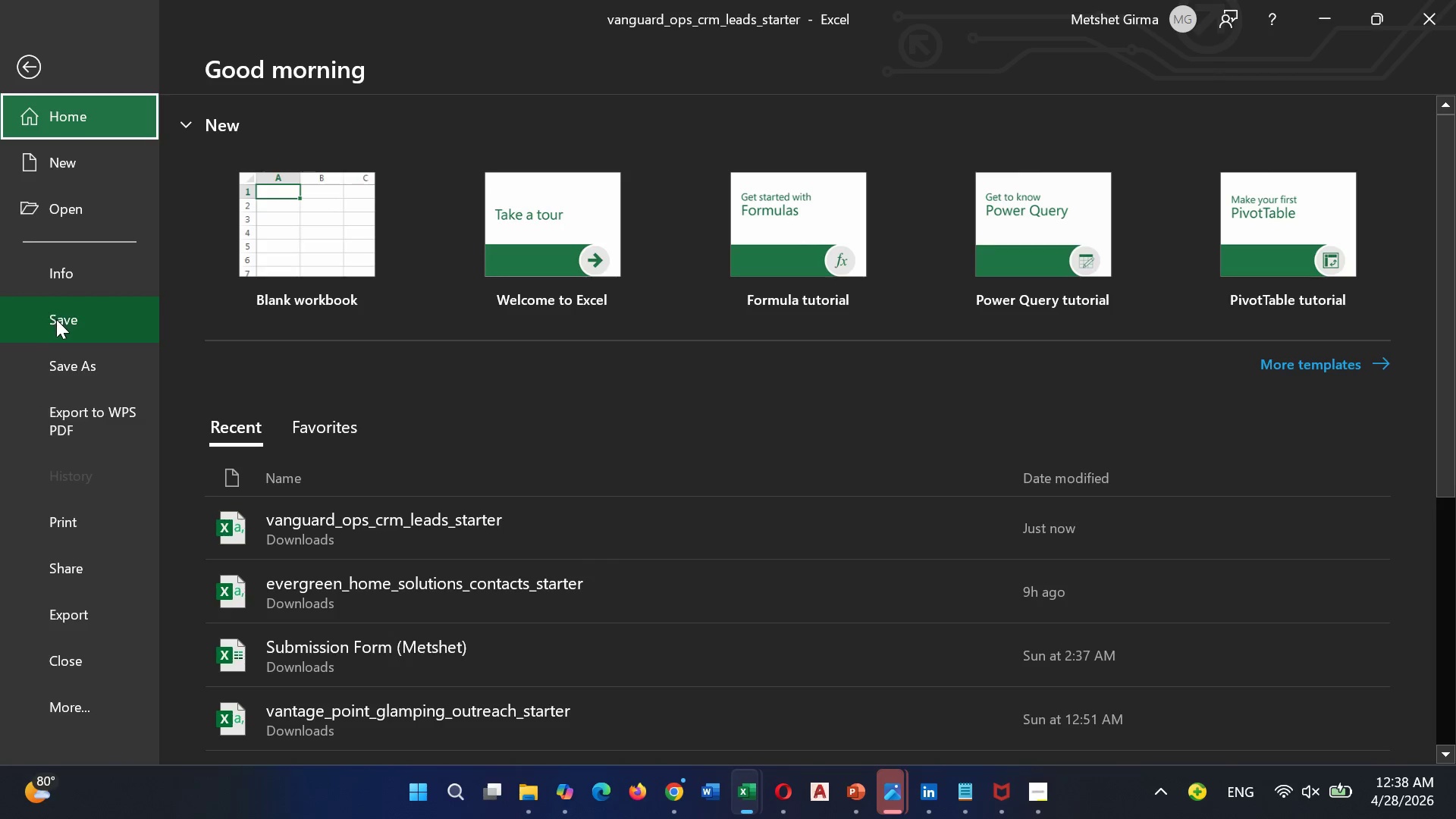 
left_click([56, 321])
 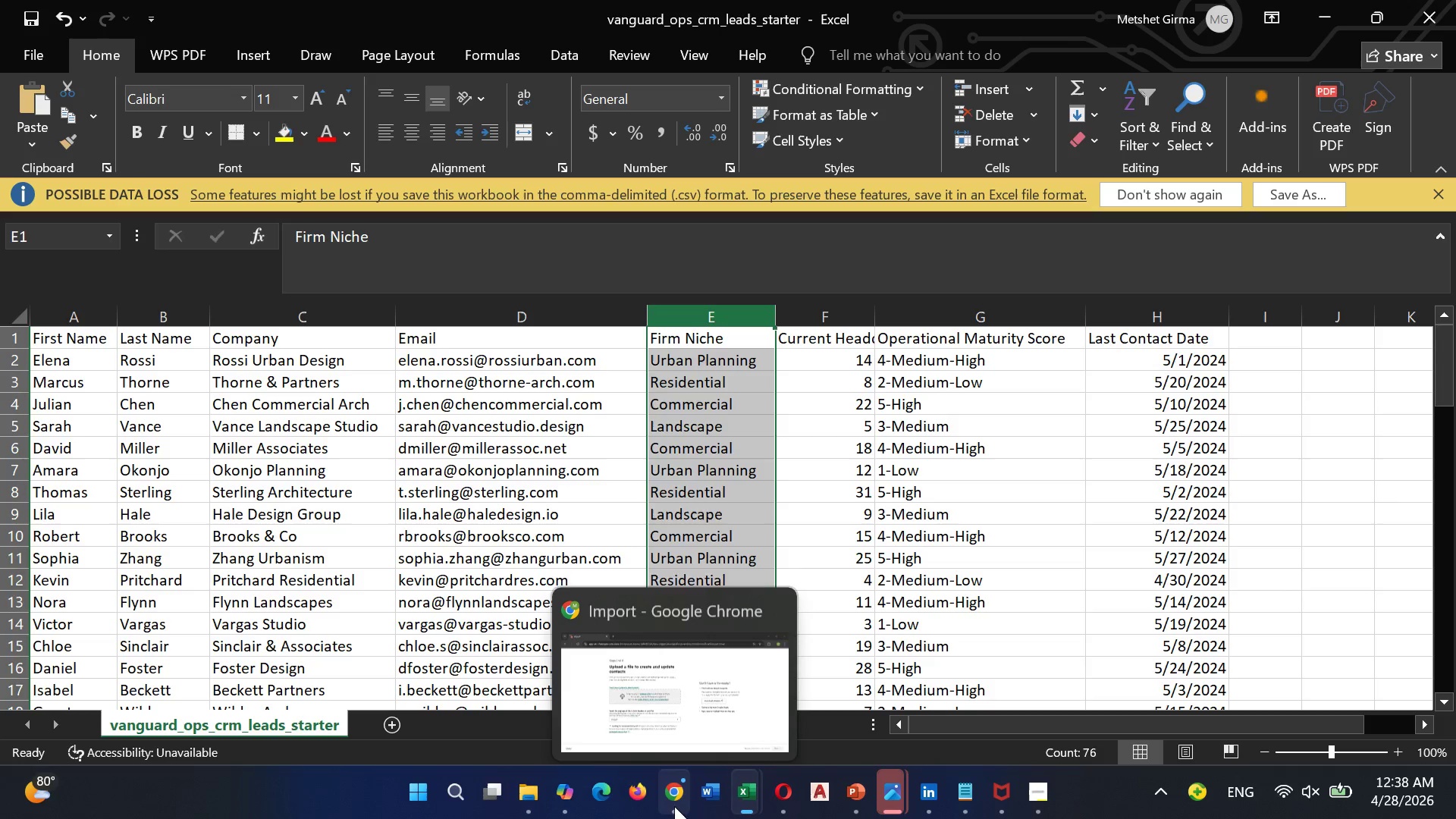 
left_click([678, 666])
 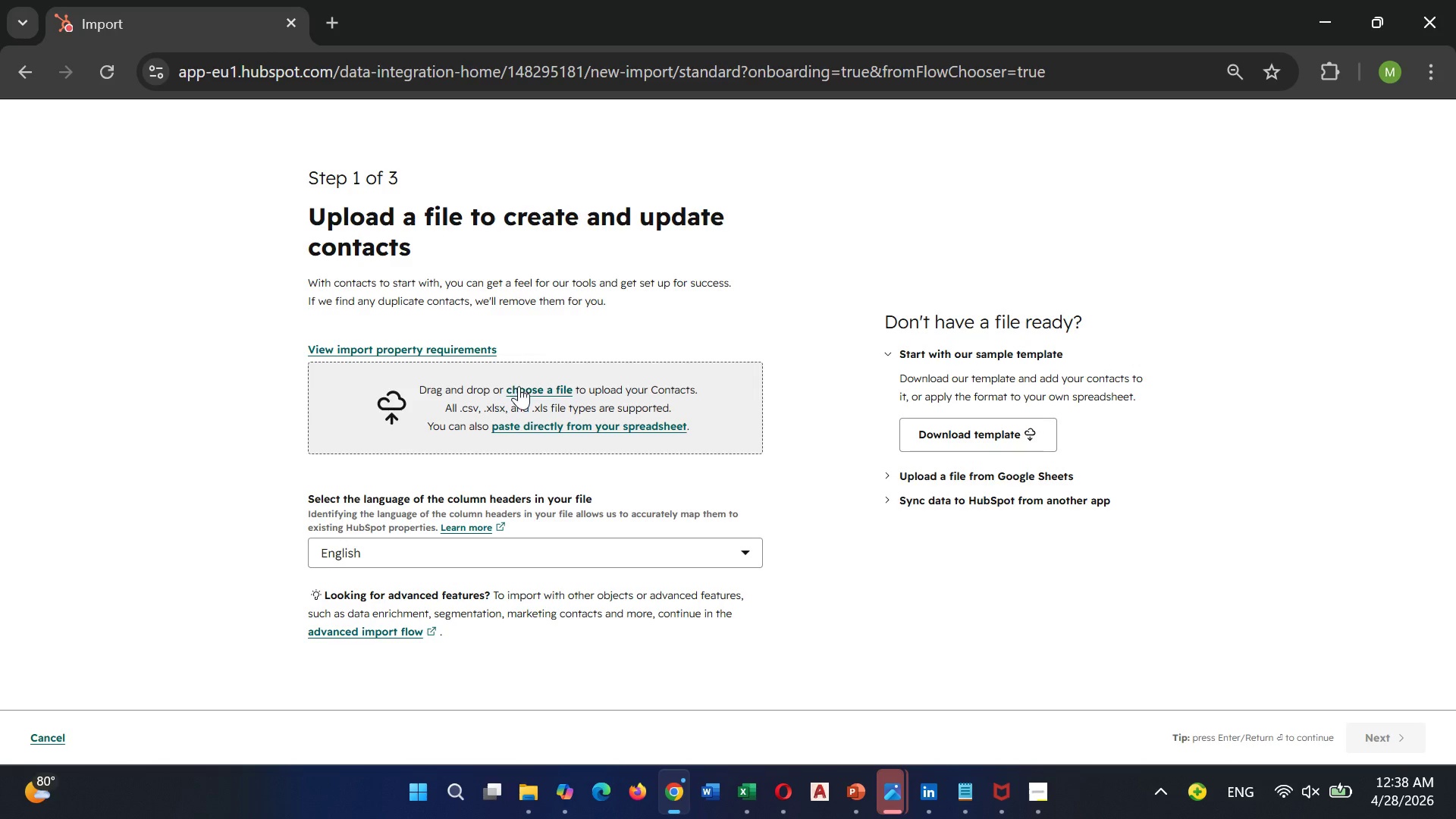 
left_click([519, 386])
 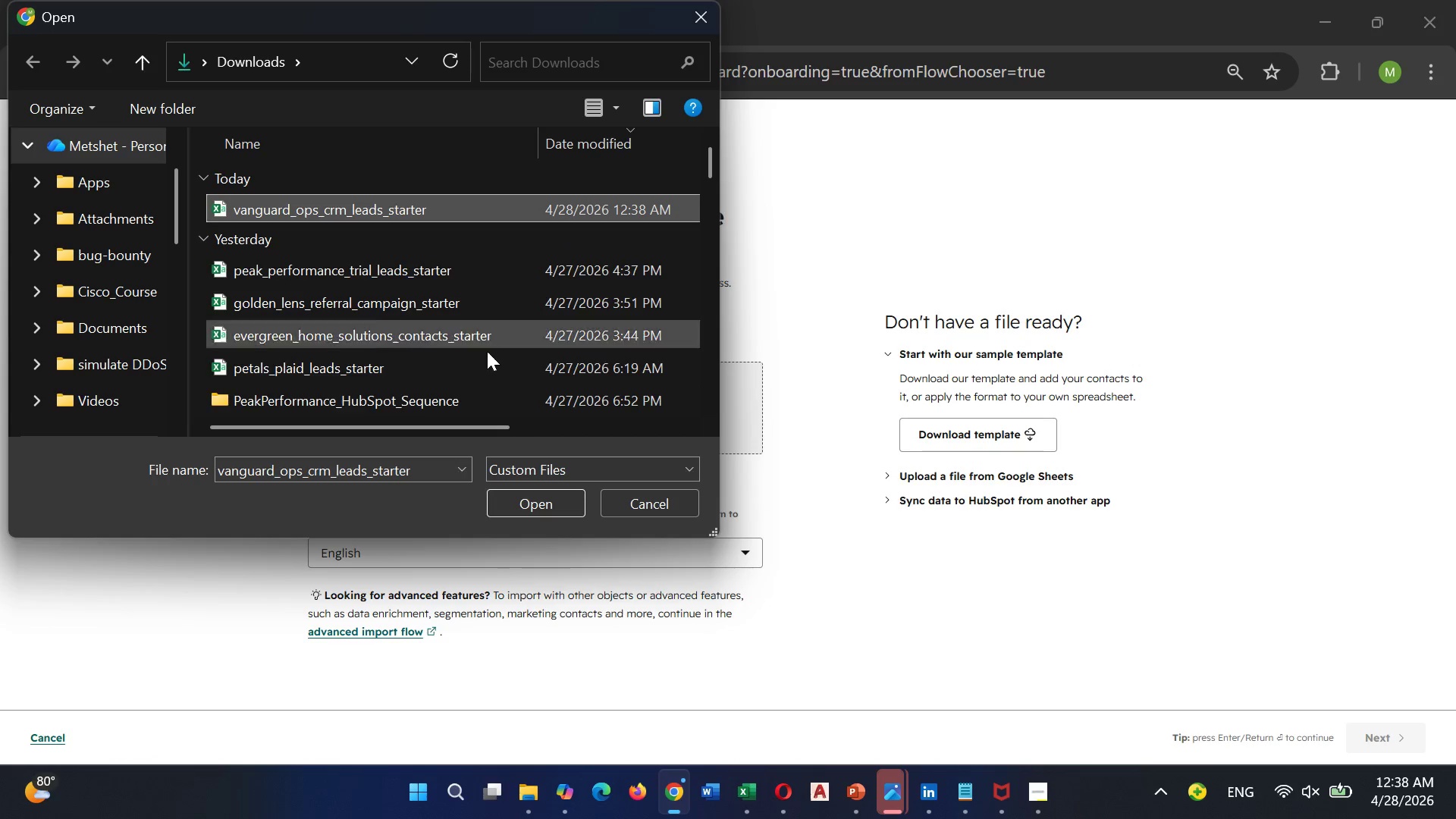 
left_click([536, 513])
 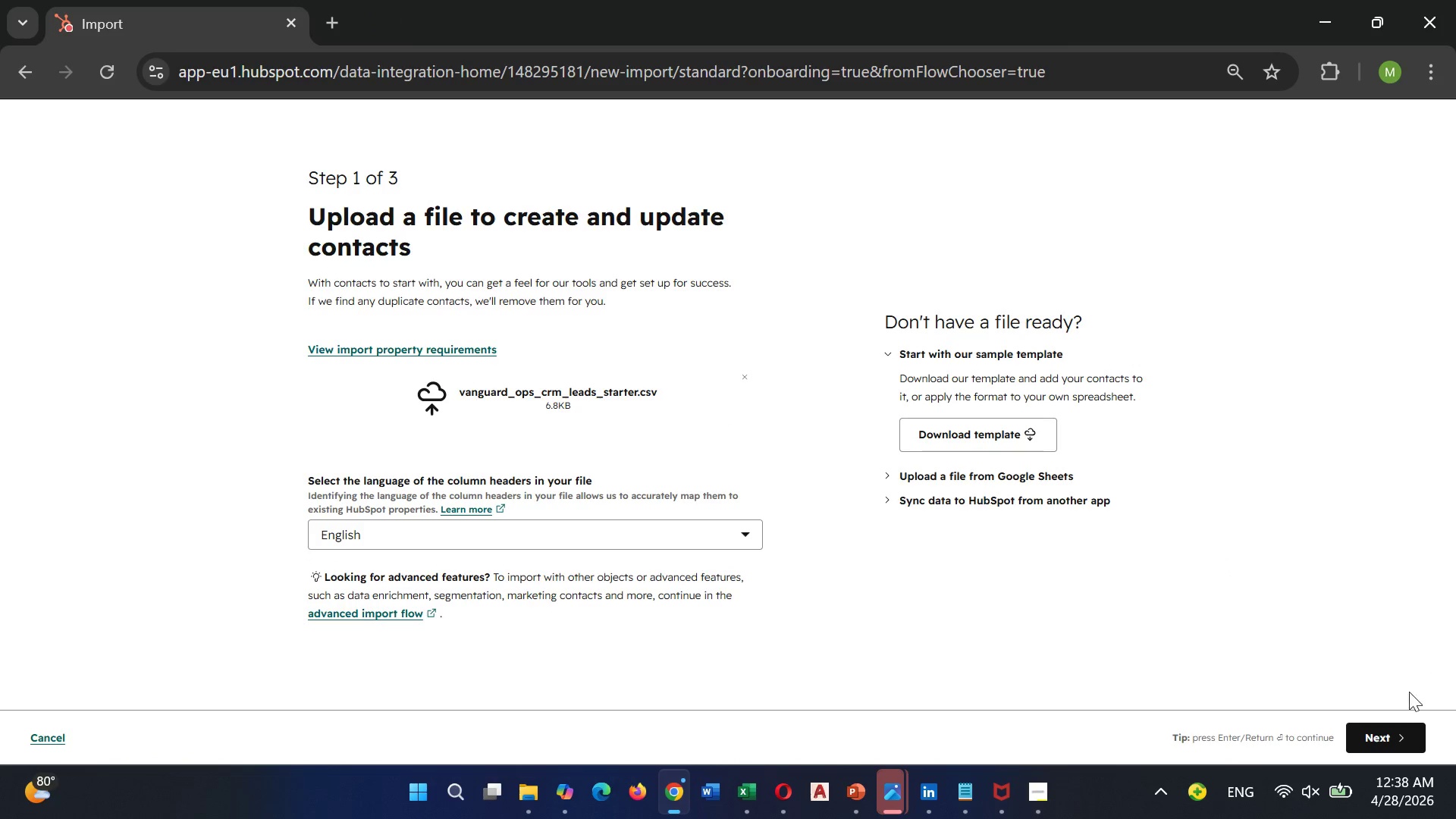 
left_click([1376, 734])
 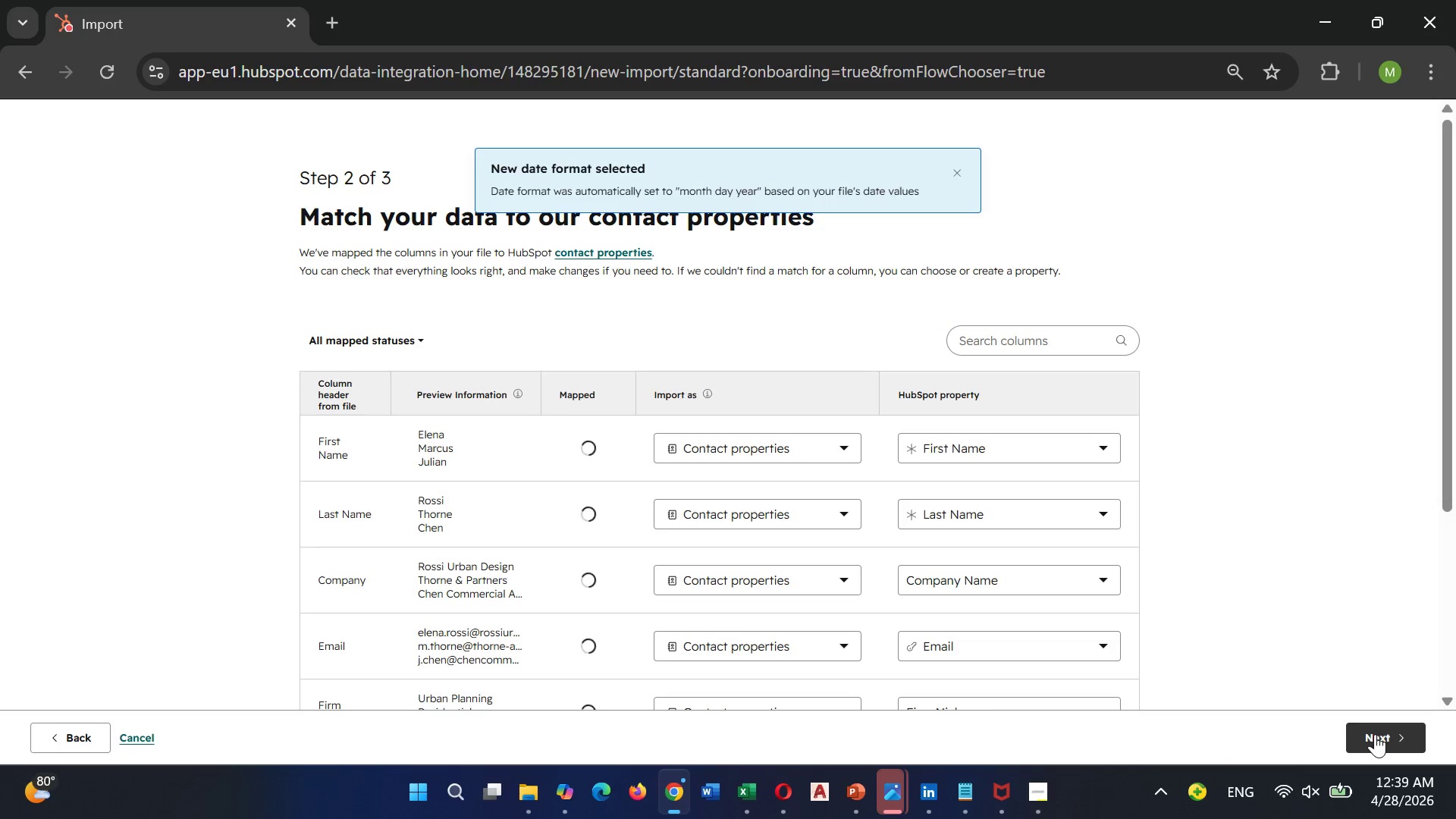 
scroll: coordinate [943, 614], scroll_direction: down, amount: 1.0
 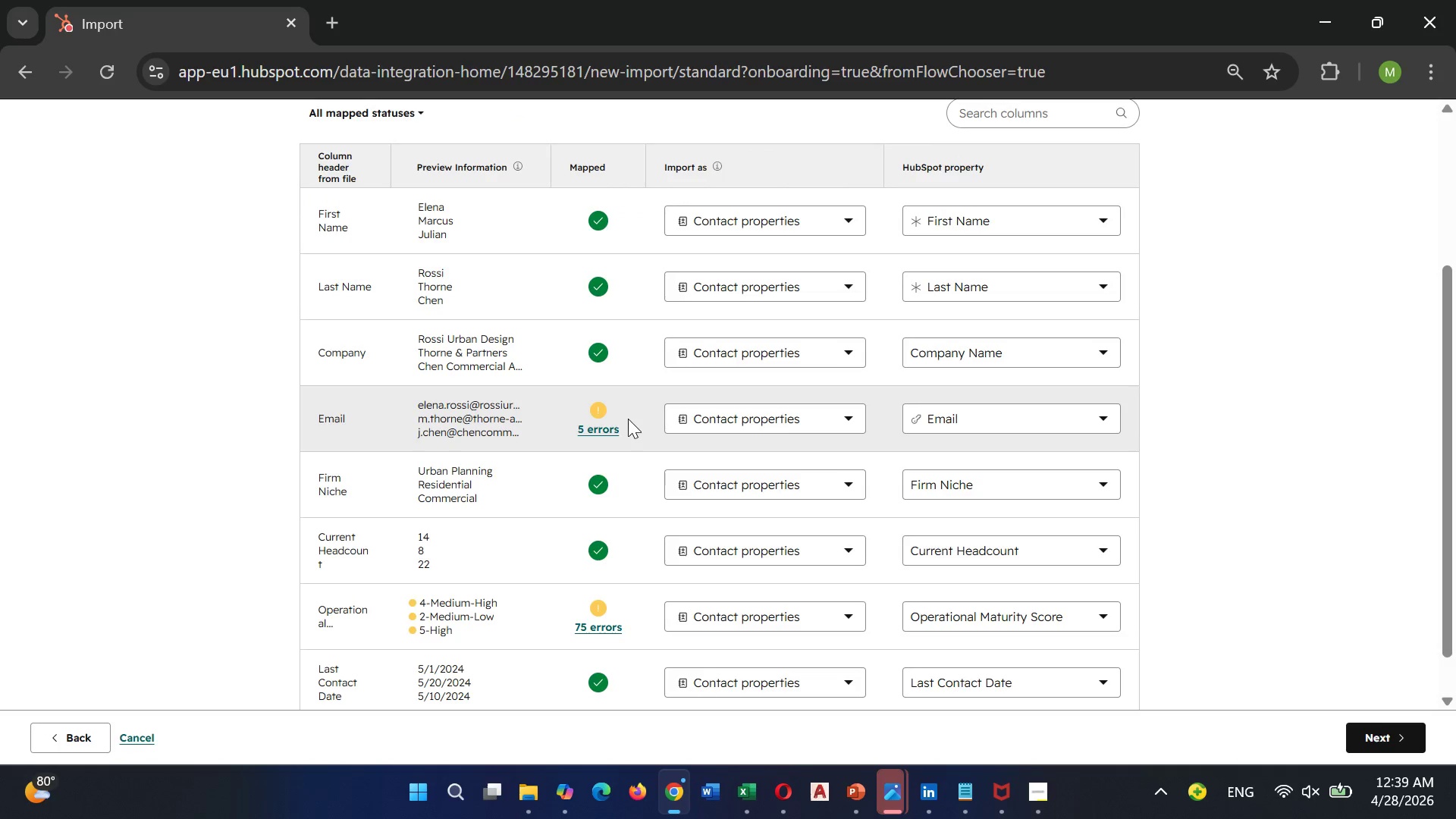 
left_click([607, 422])
 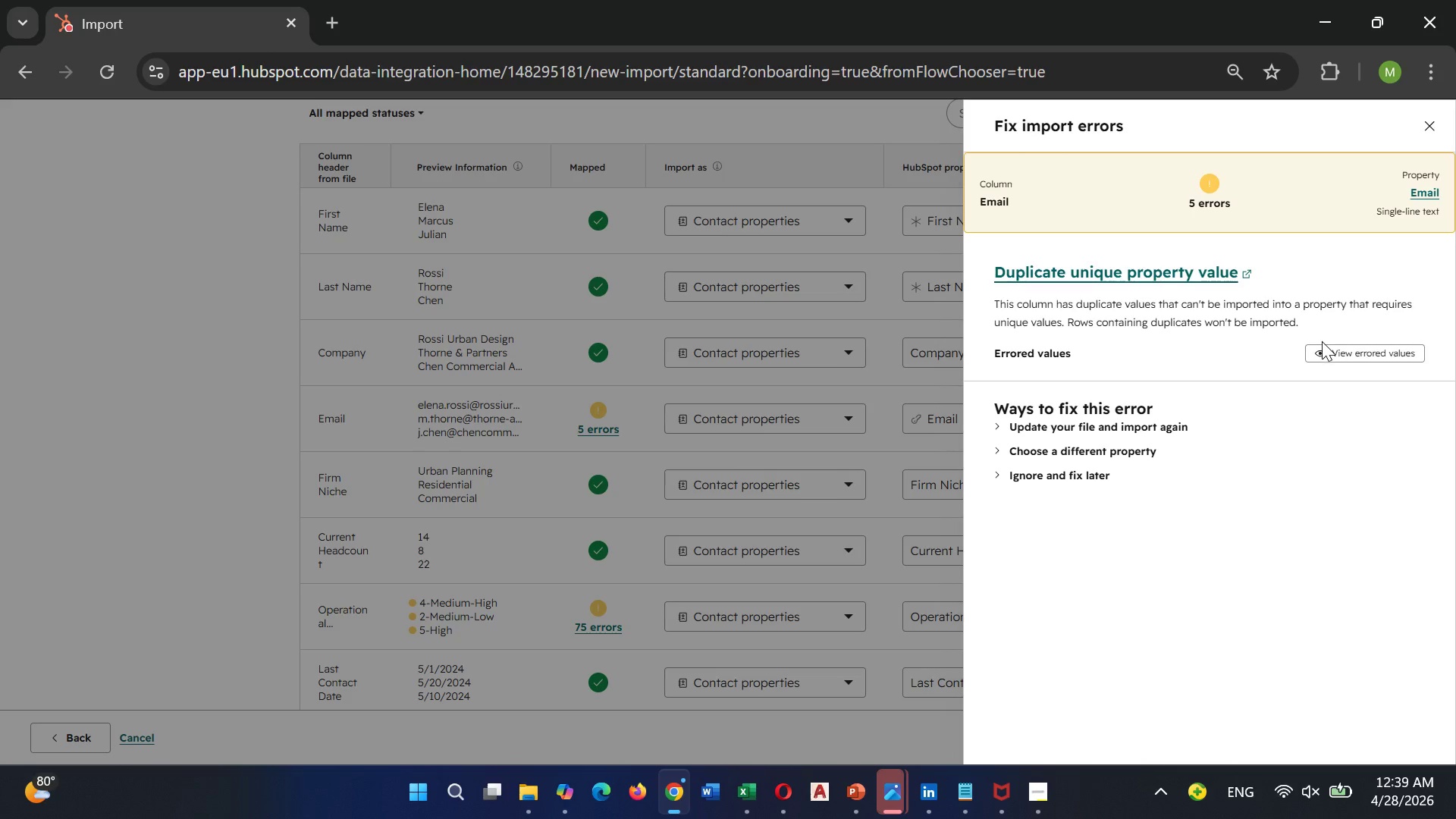 
left_click([1331, 349])
 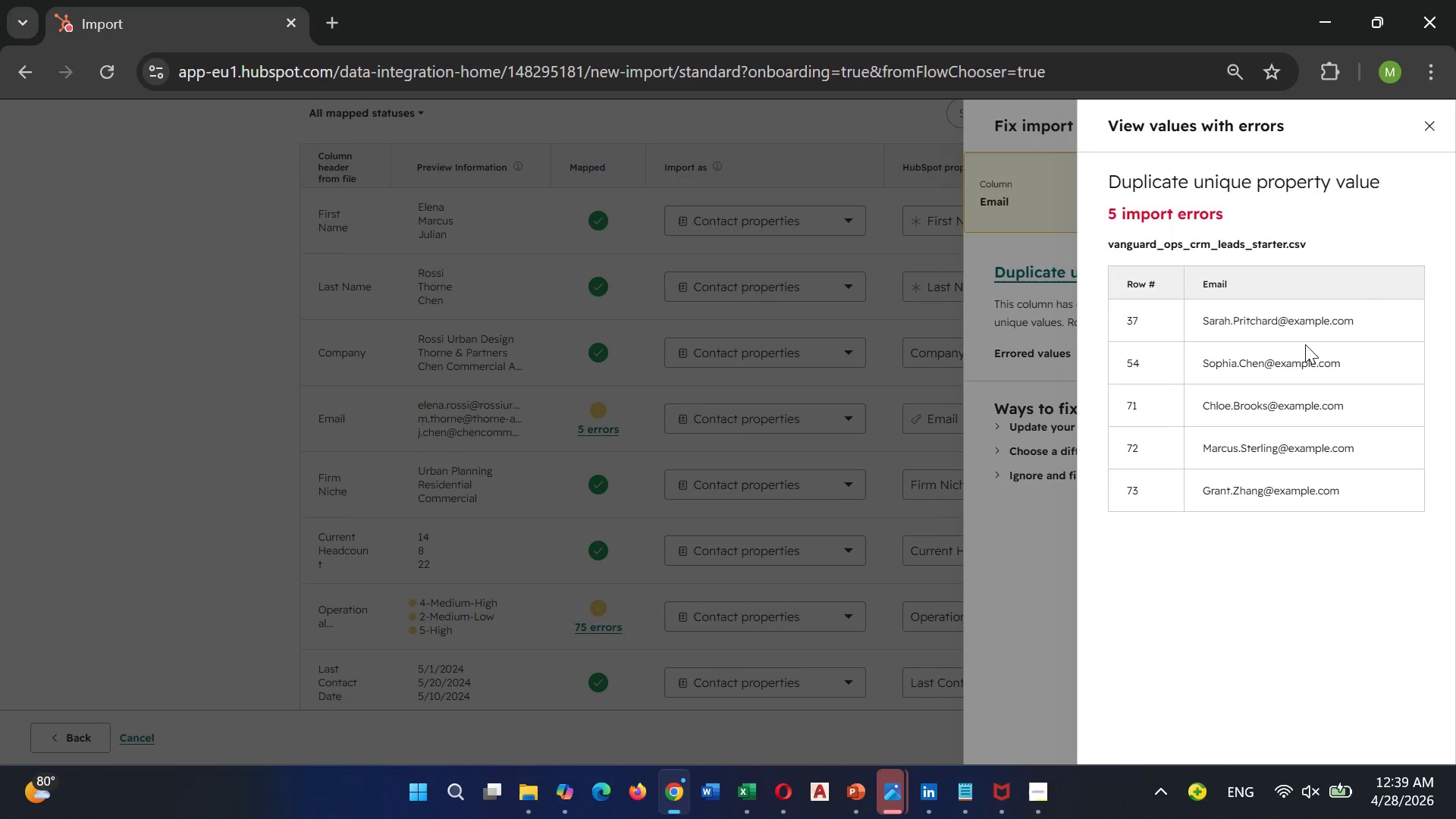 
wait(11.09)
 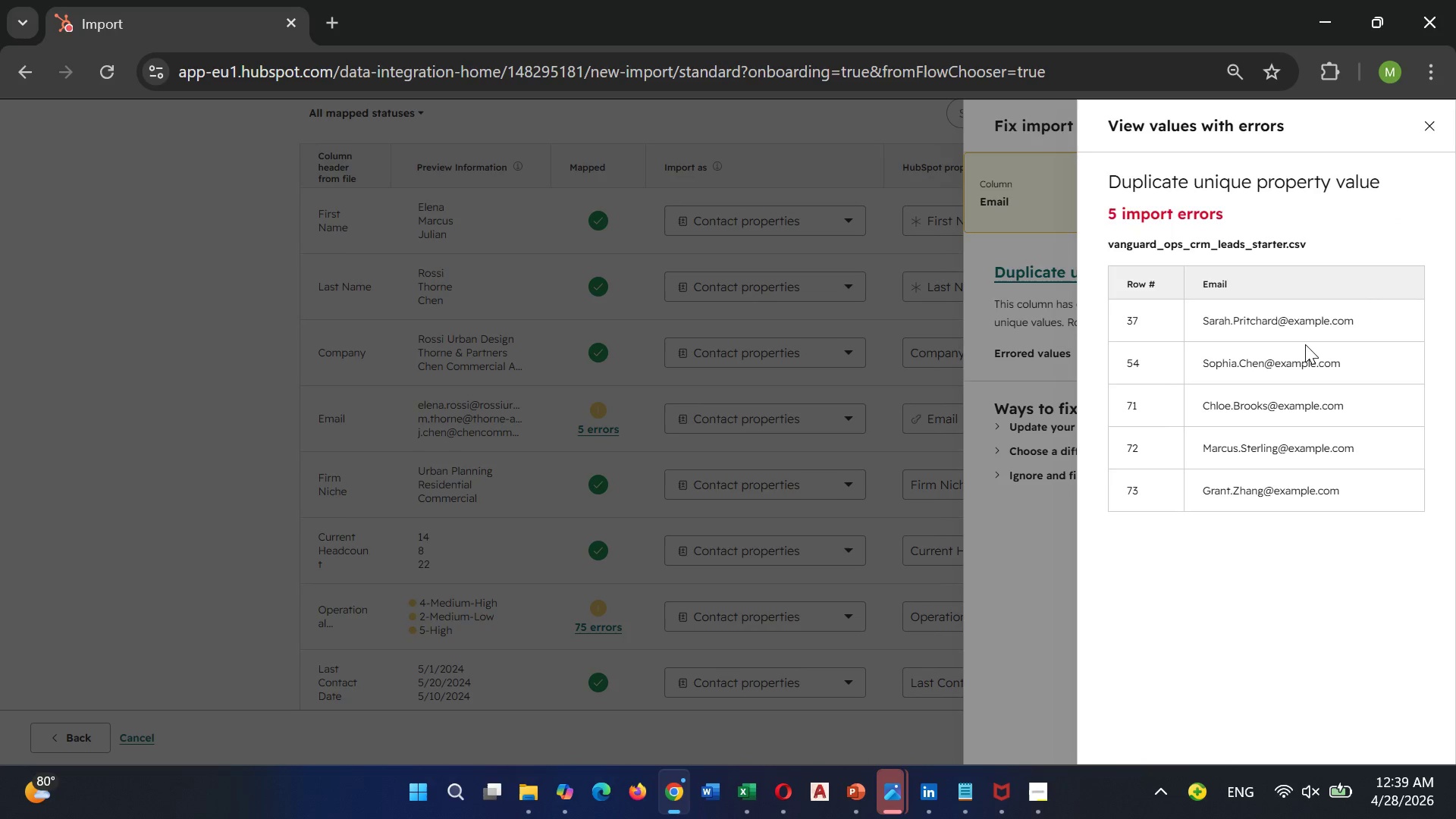 
scroll: coordinate [1289, 354], scroll_direction: down, amount: 1.0
 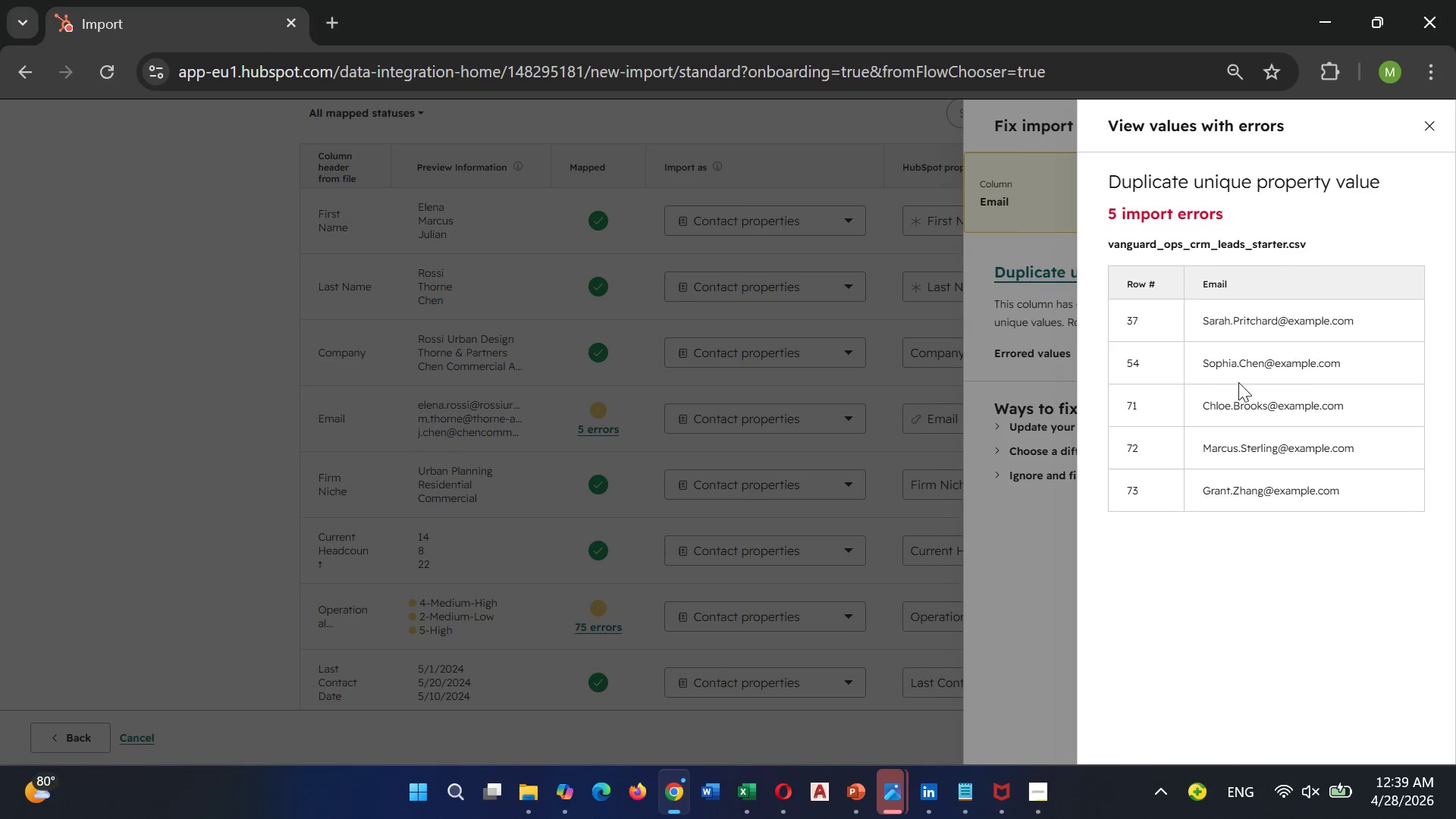 
wait(6.57)
 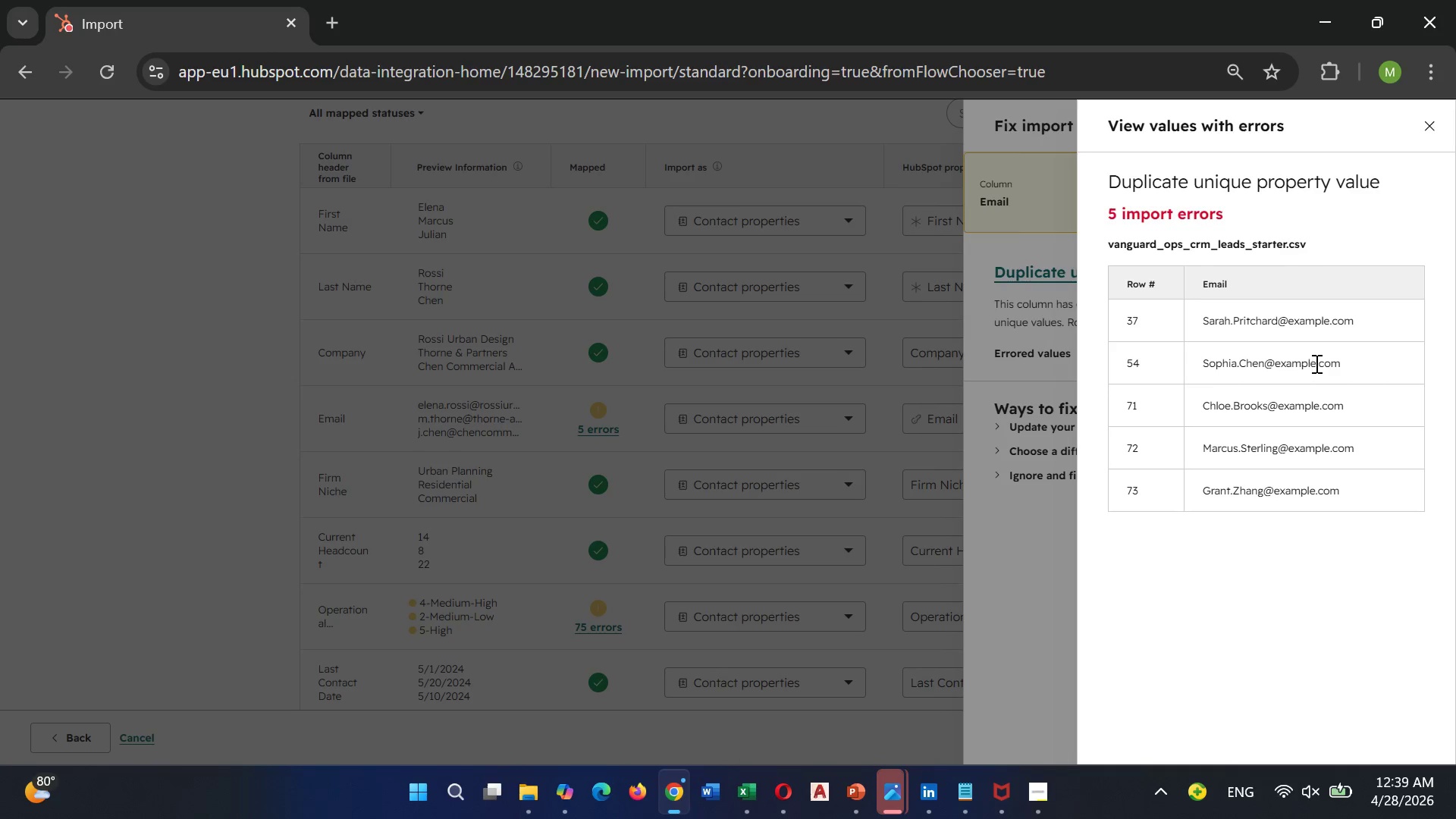 
left_click([1187, 246])
 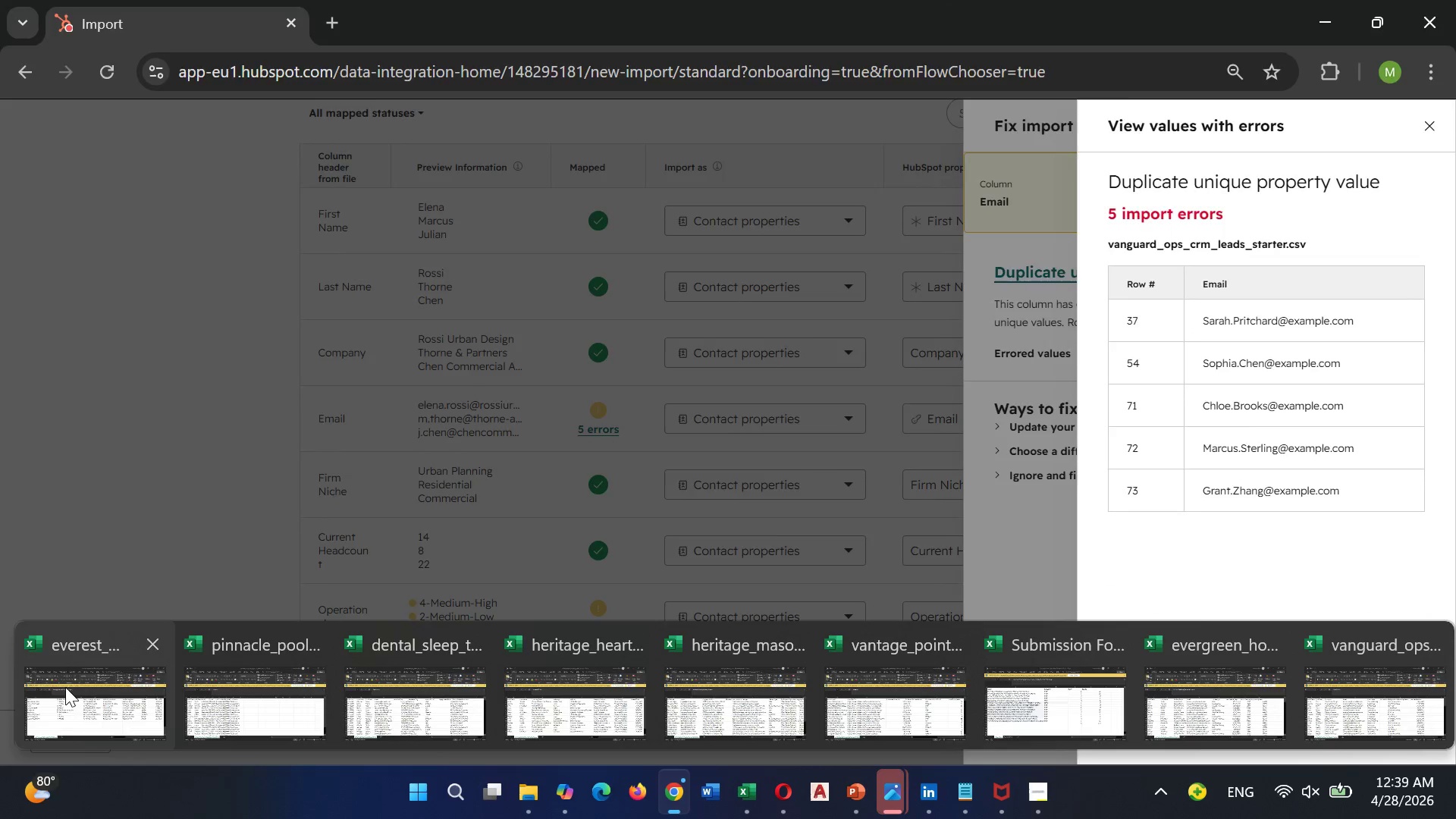 
wait(16.55)
 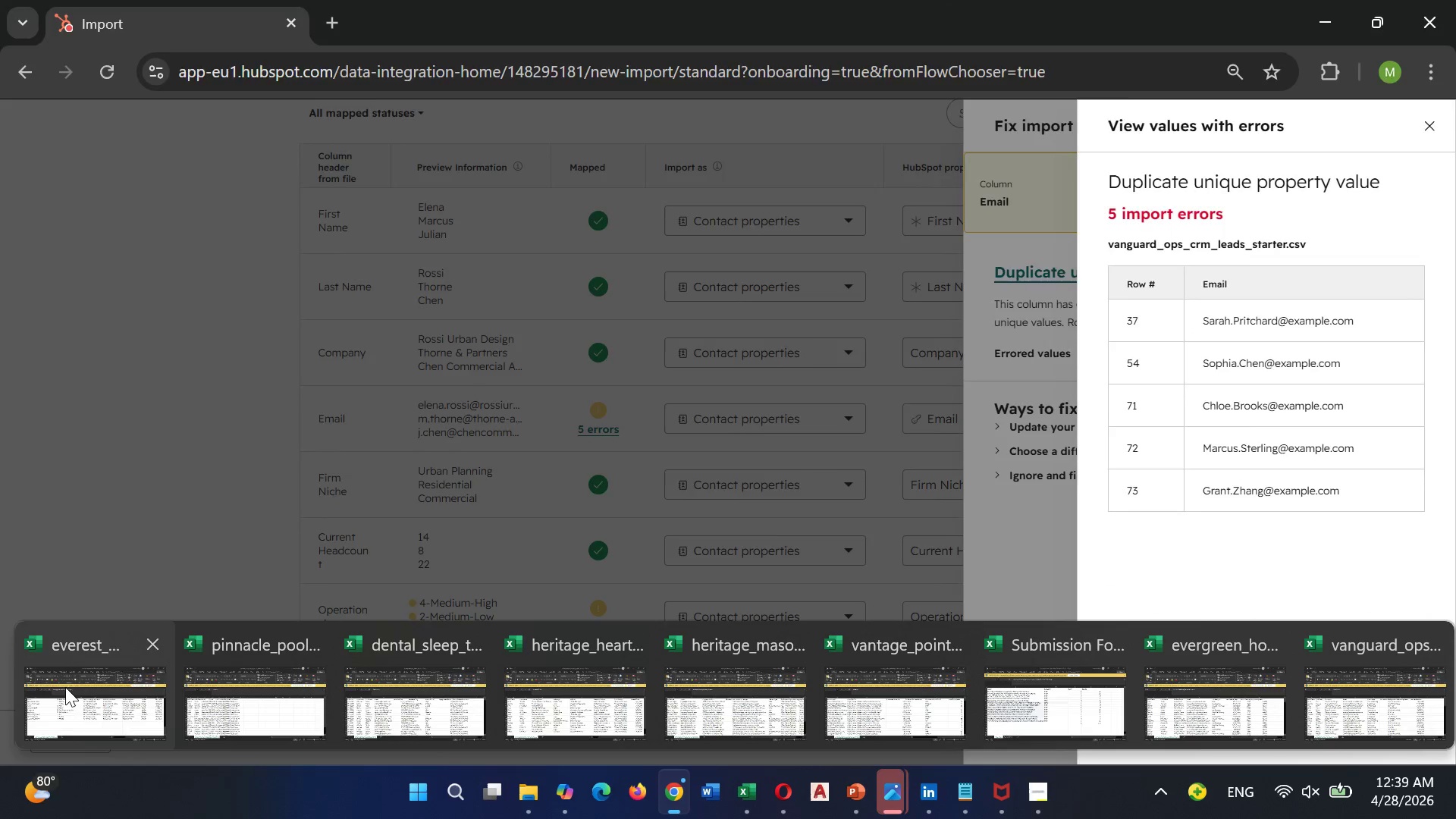 
left_click([1354, 662])
 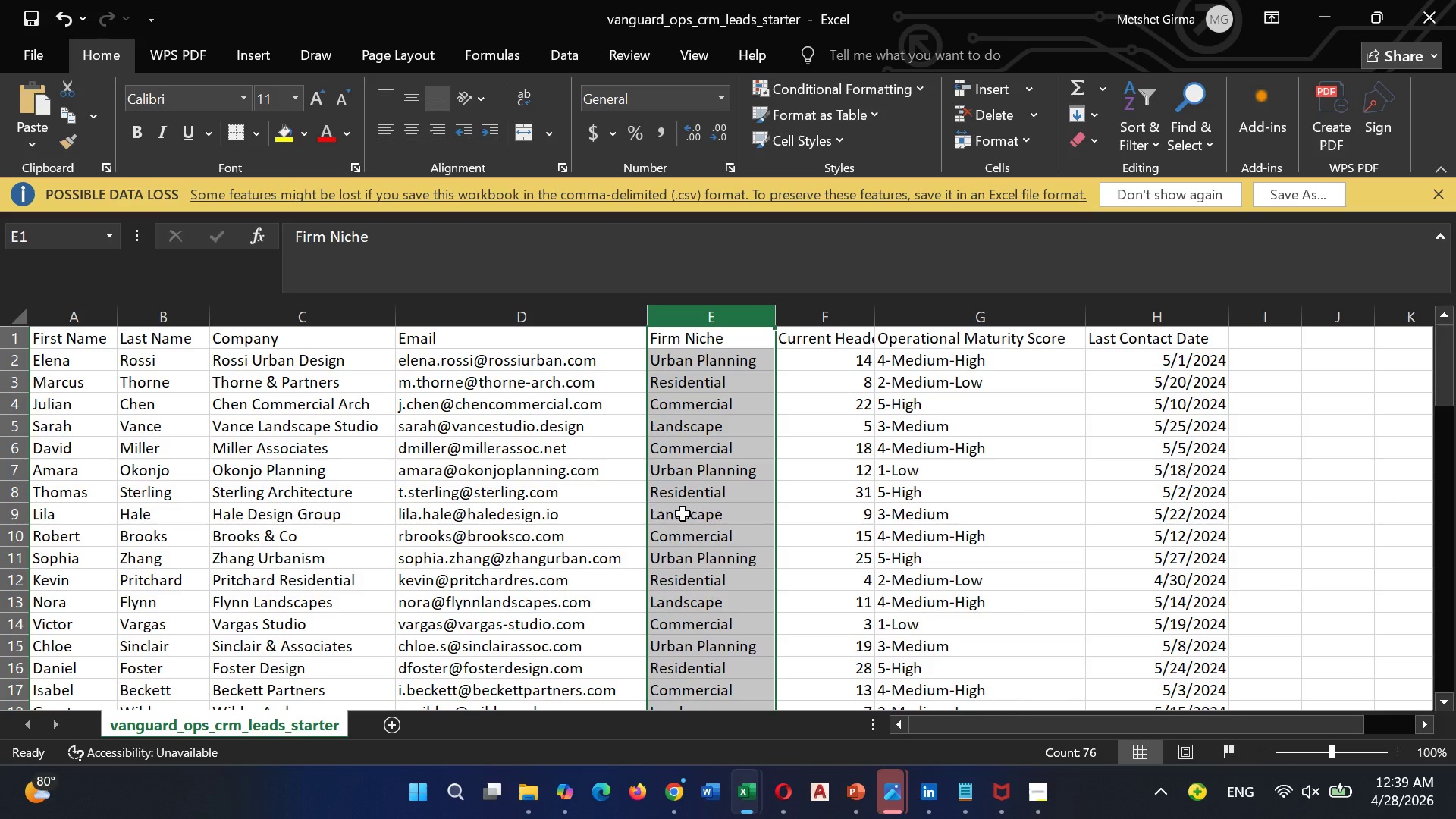 
scroll: coordinate [682, 513], scroll_direction: down, amount: 6.0
 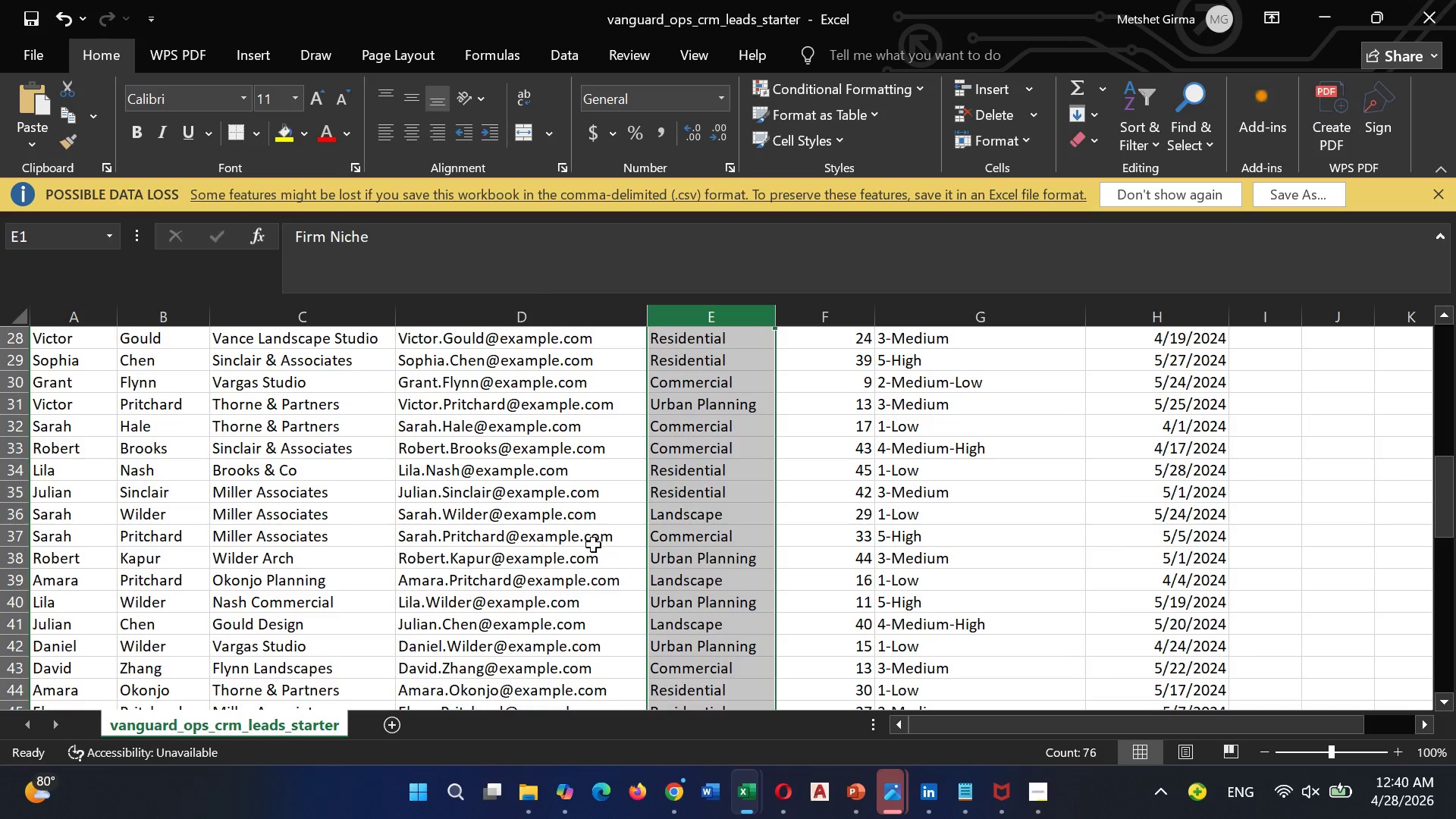 
wait(10.69)
 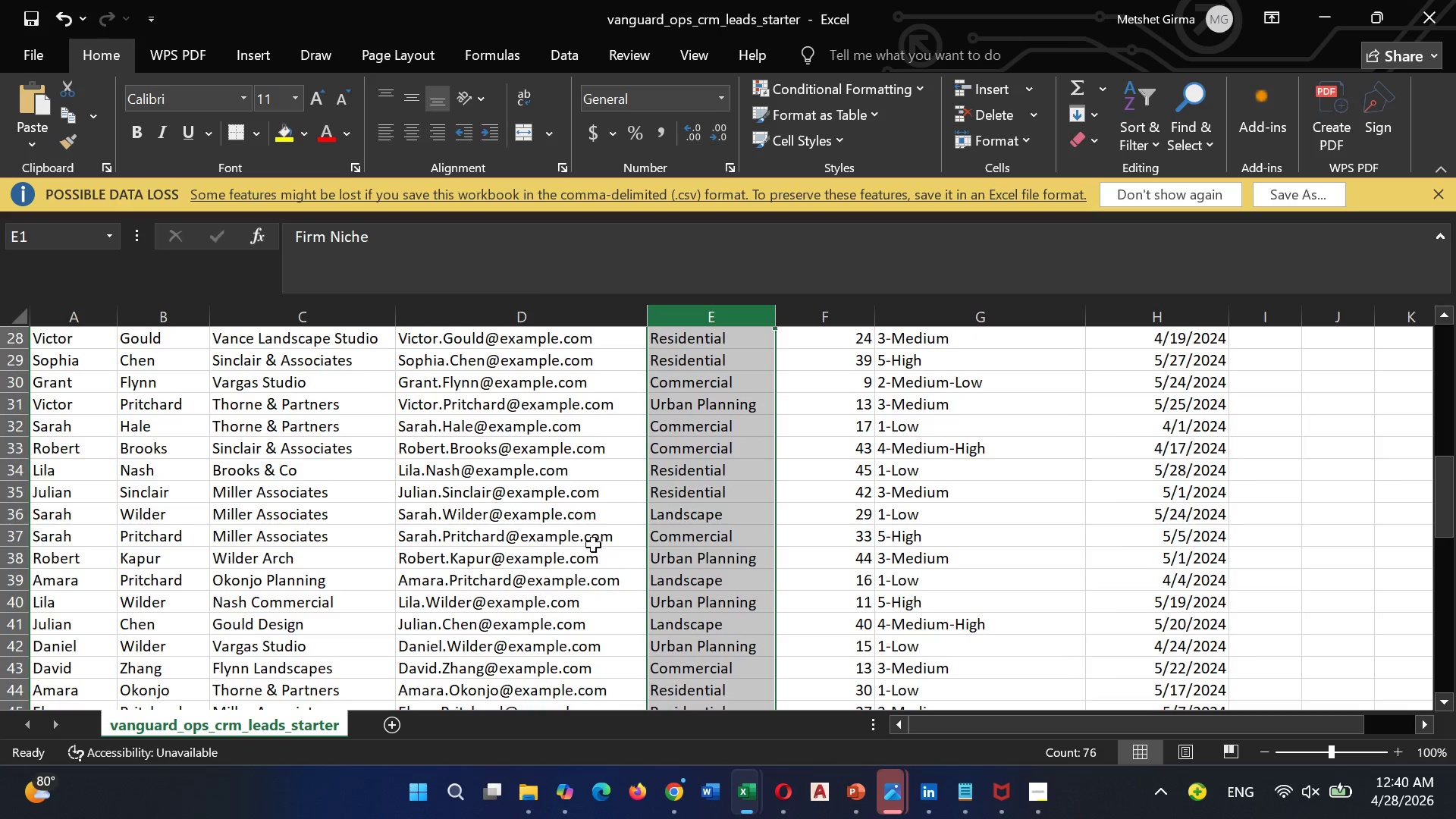 
left_click([412, 535])
 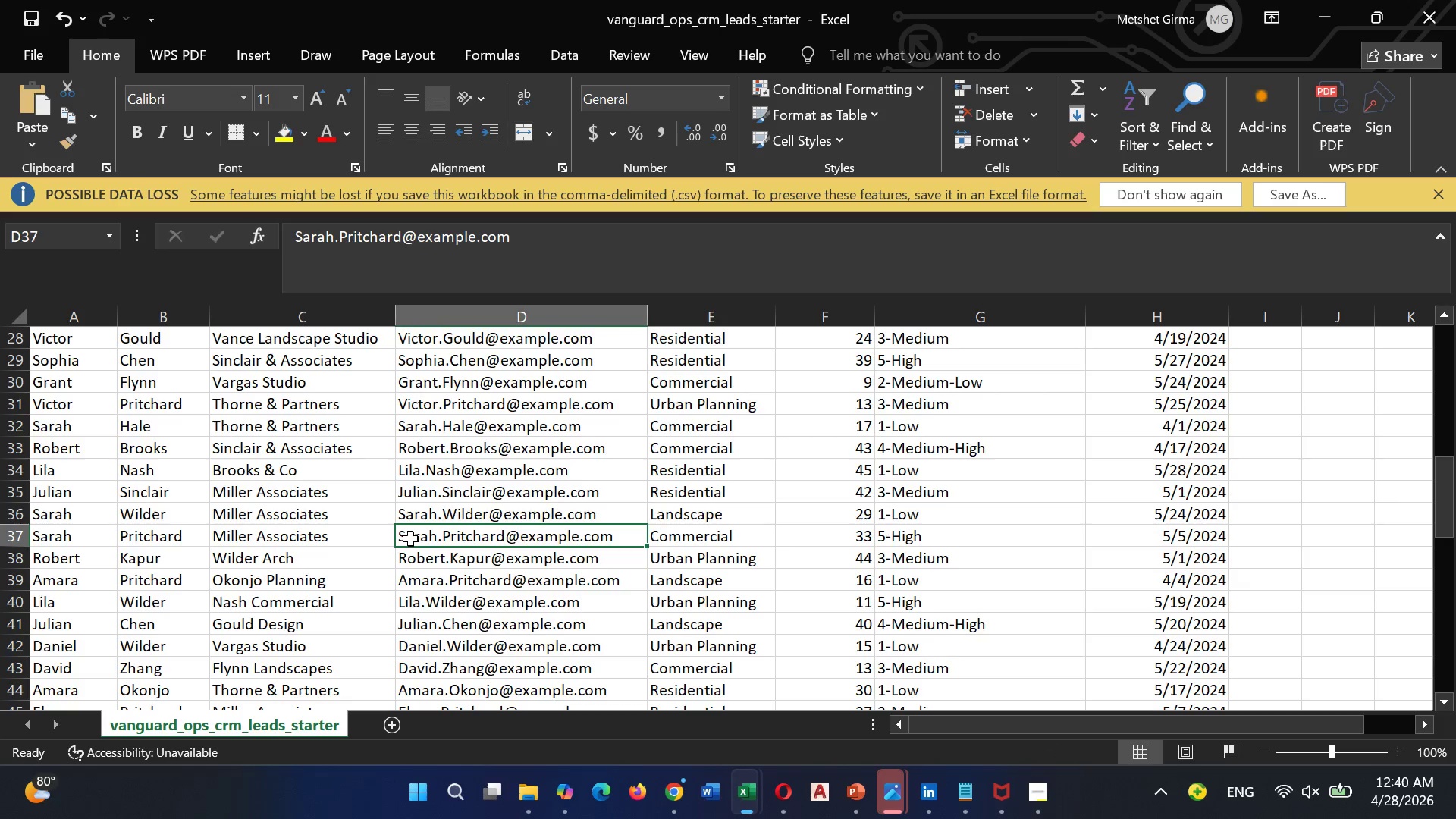 
left_click([410, 538])
 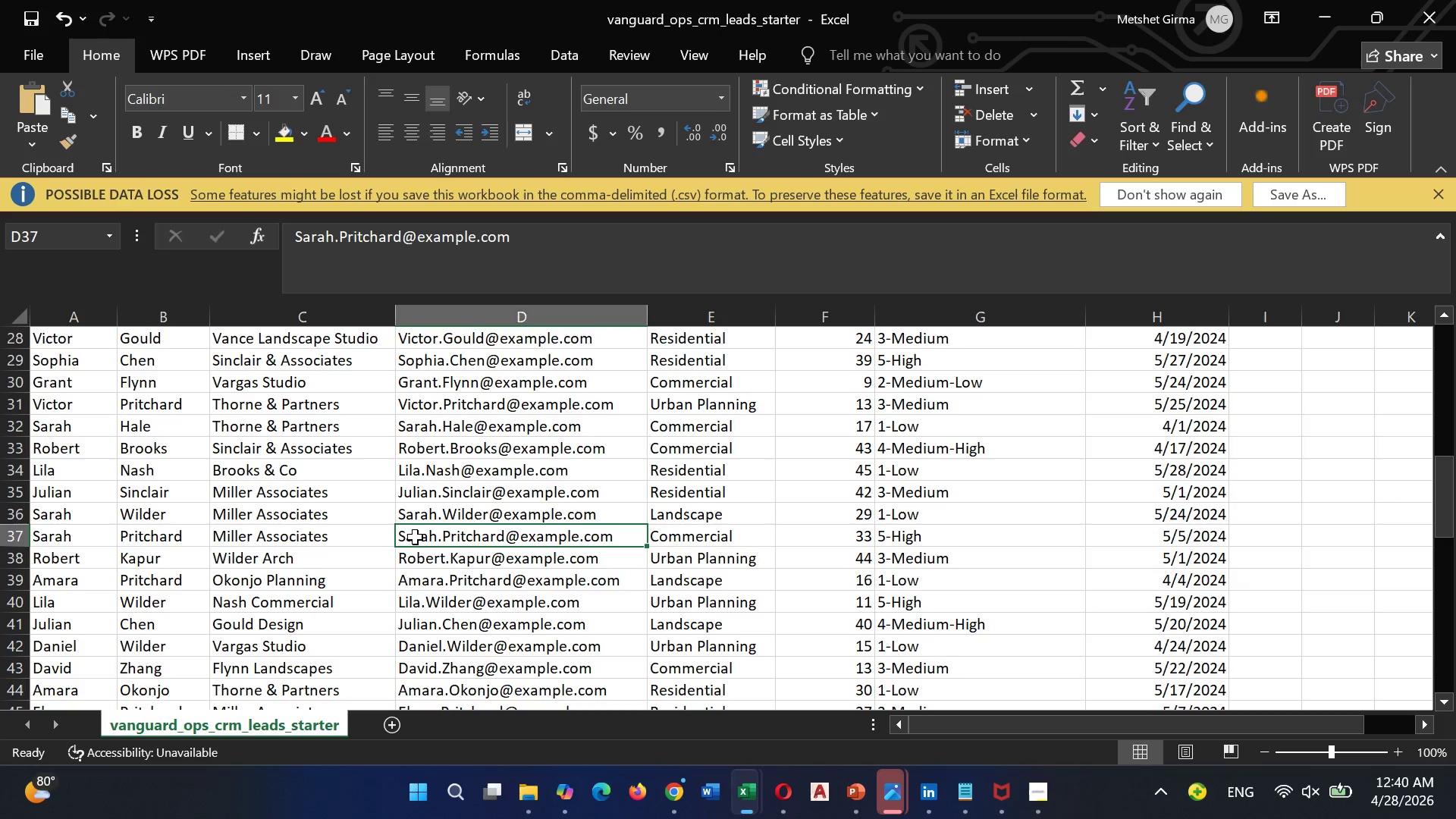 
left_click([415, 537])
 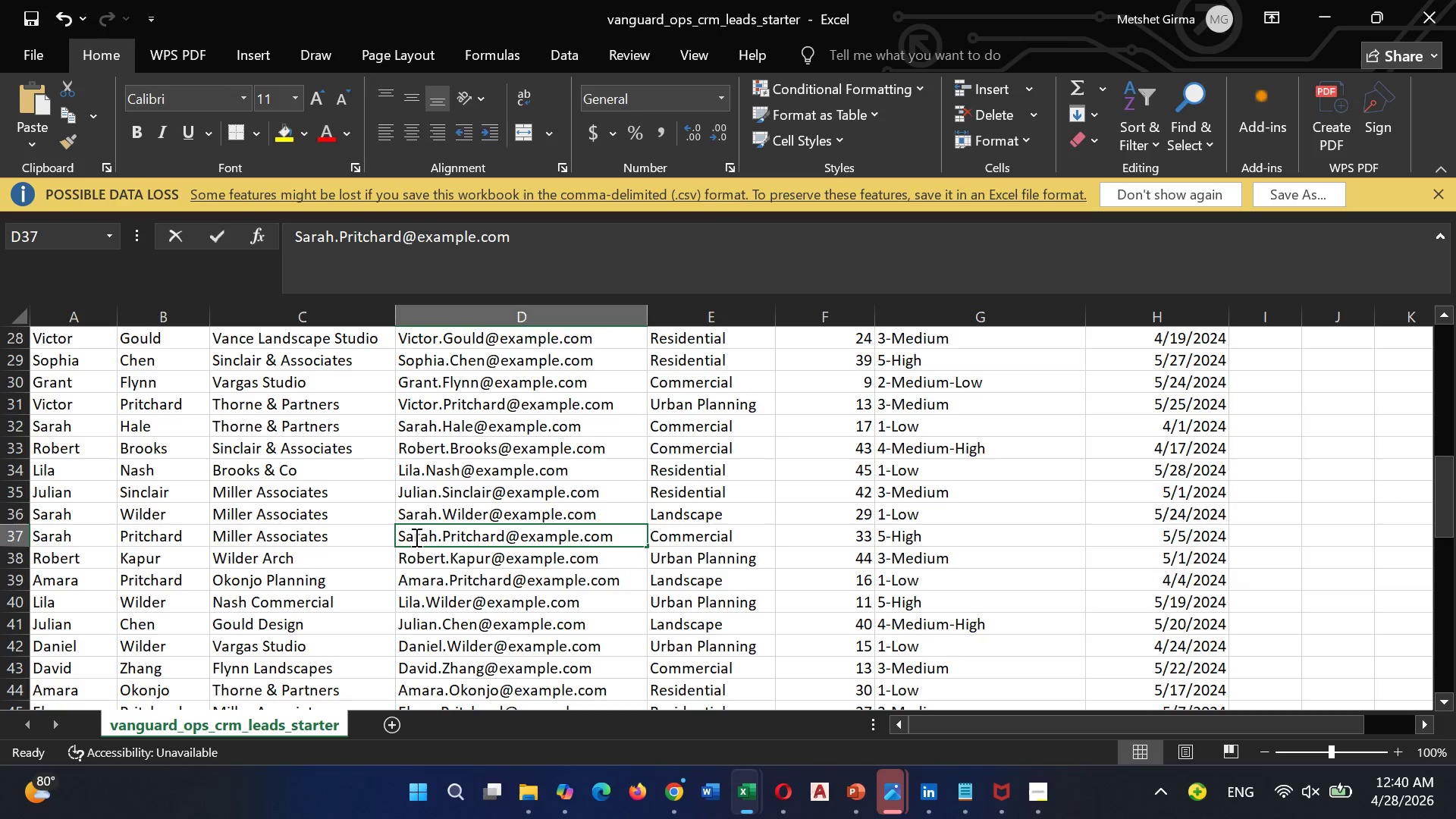 
double_click([415, 537])
 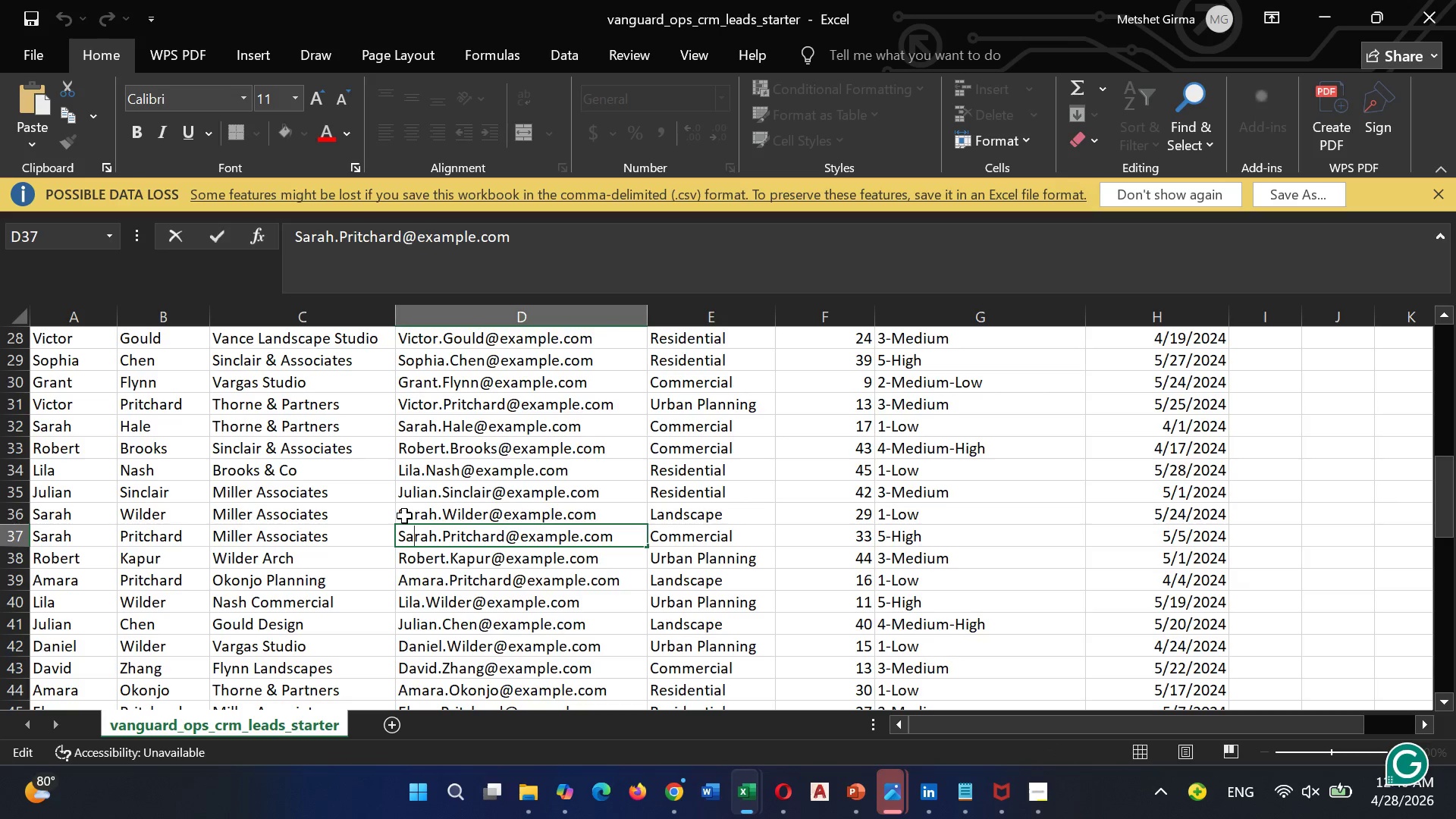 
key(ArrowLeft)
 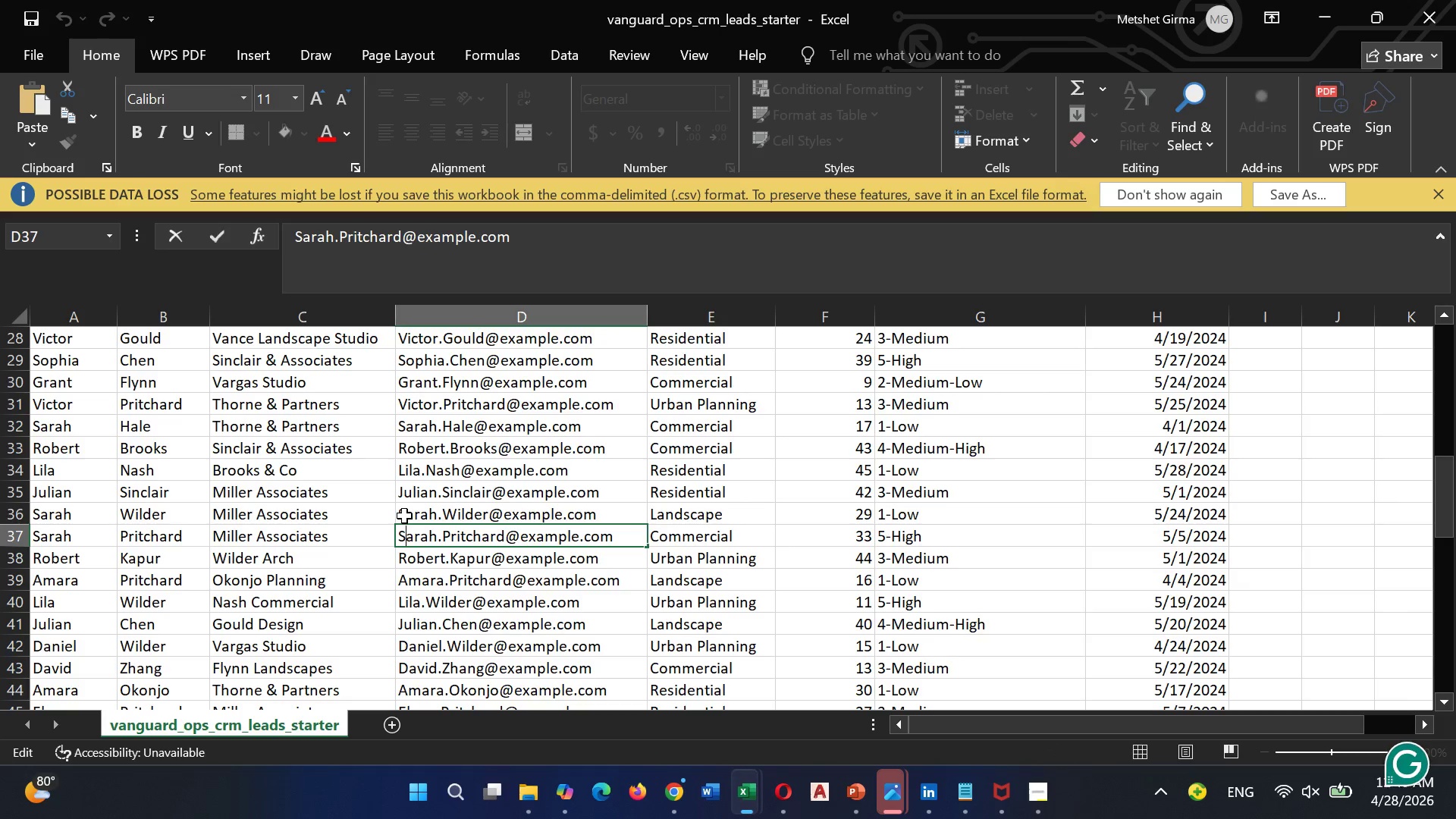 
key(Backspace)
 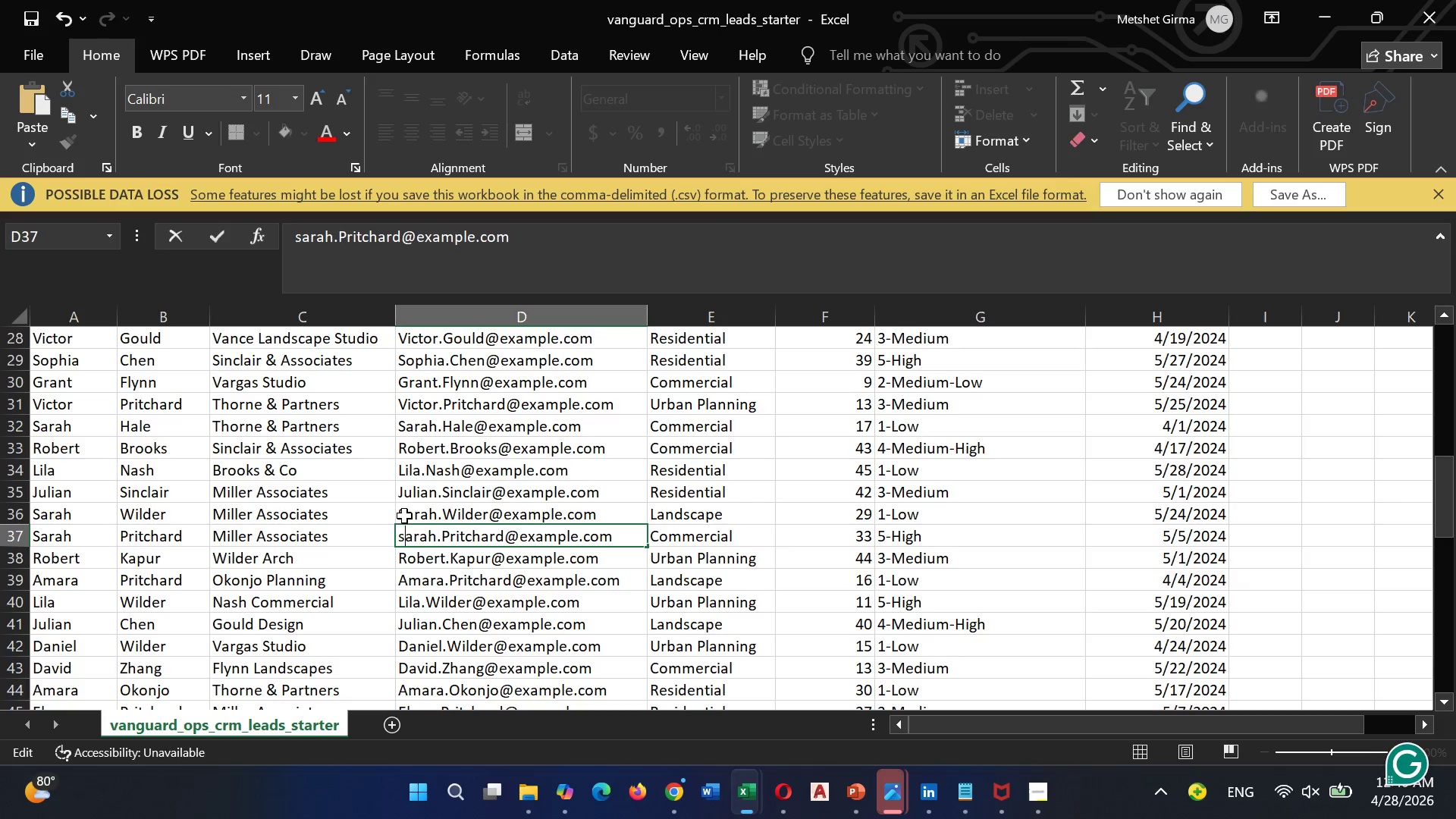 
key(S)
 